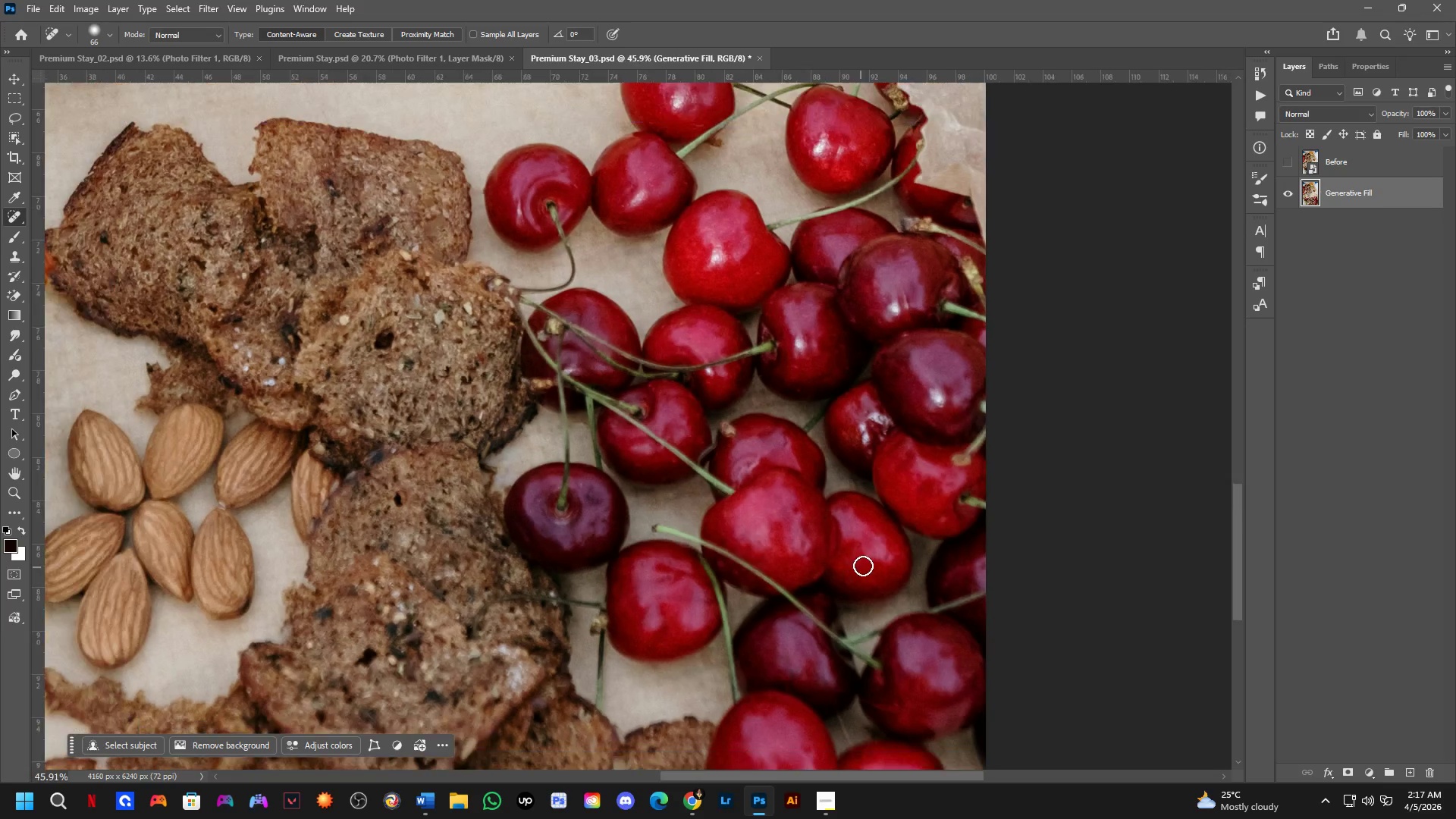 
left_click_drag(start_coordinate=[907, 488], to_coordinate=[896, 488])
 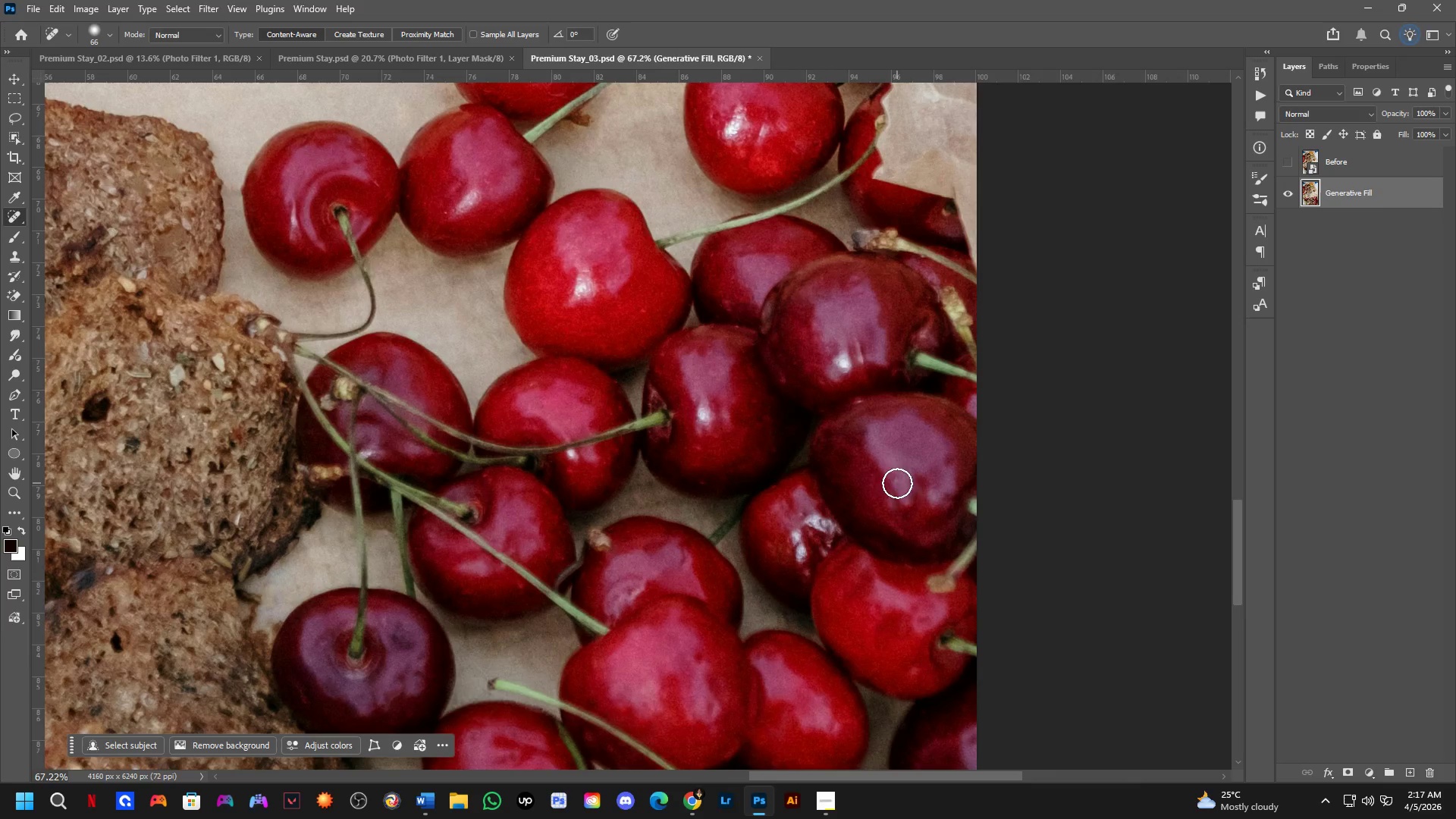 
scroll: coordinate [891, 539], scroll_direction: up, amount: 4.0
 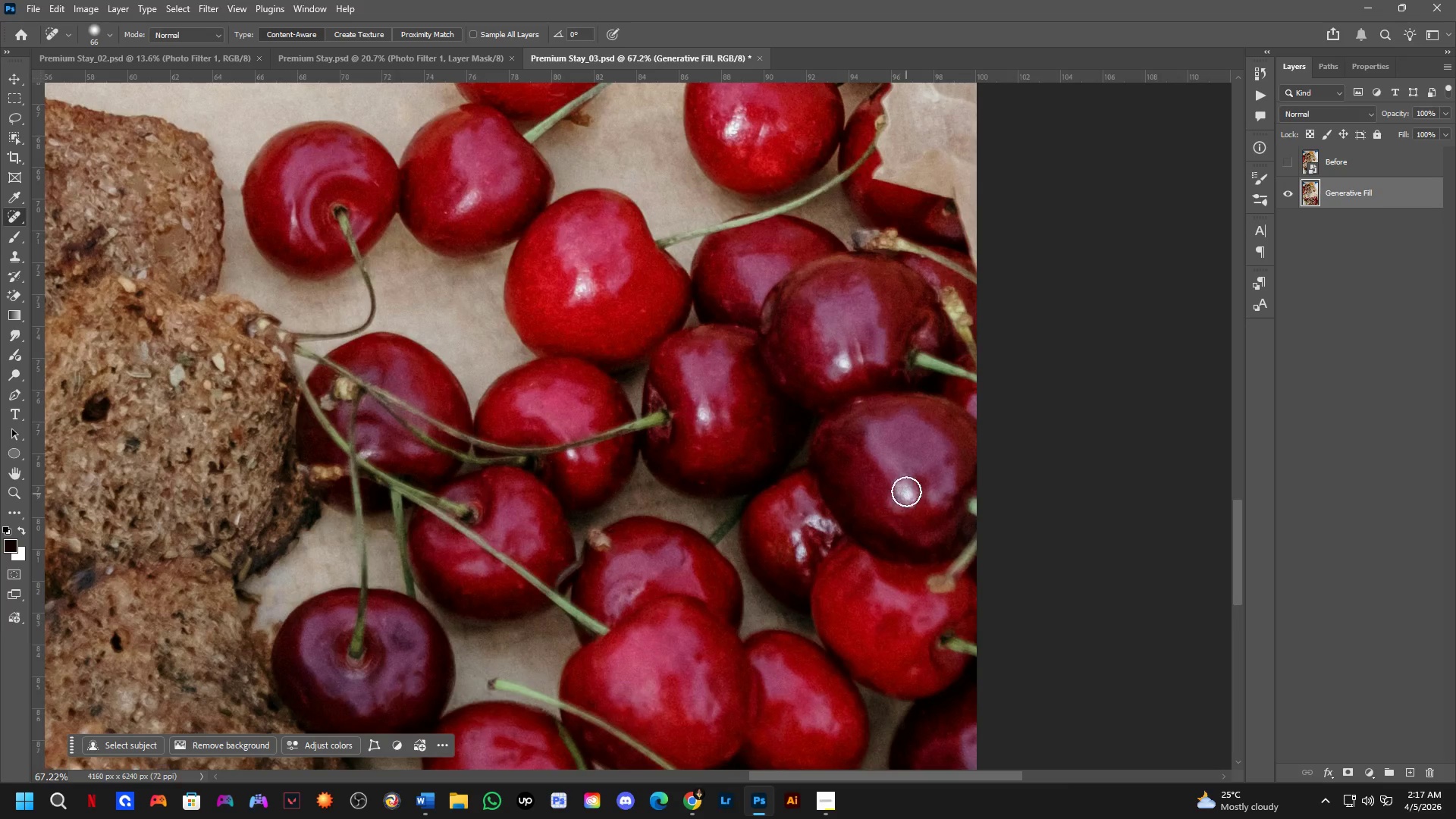 
left_click_drag(start_coordinate=[898, 483], to_coordinate=[904, 501])
 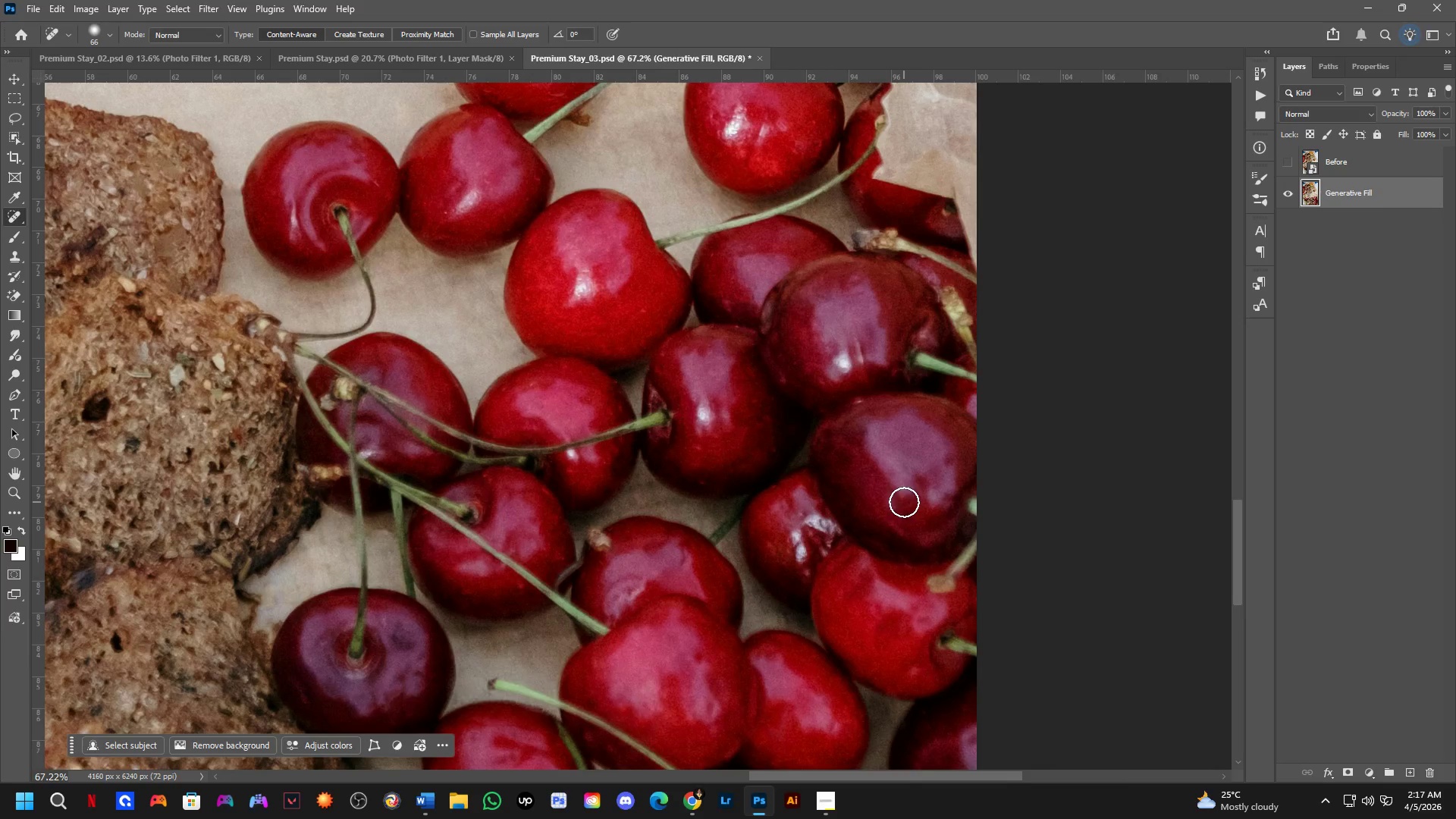 
left_click_drag(start_coordinate=[904, 502], to_coordinate=[897, 504])
 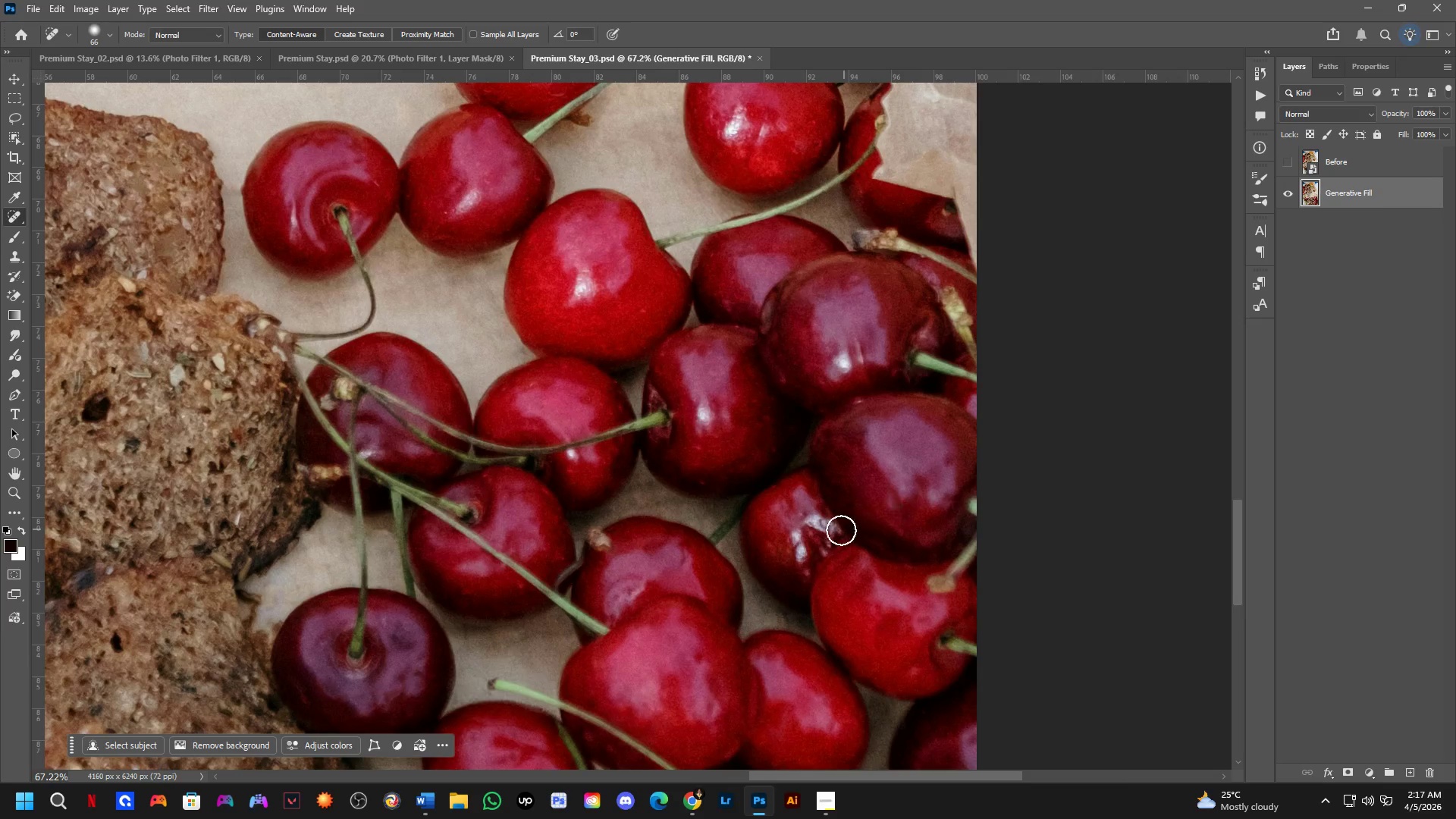 
left_click_drag(start_coordinate=[791, 532], to_coordinate=[795, 577])
 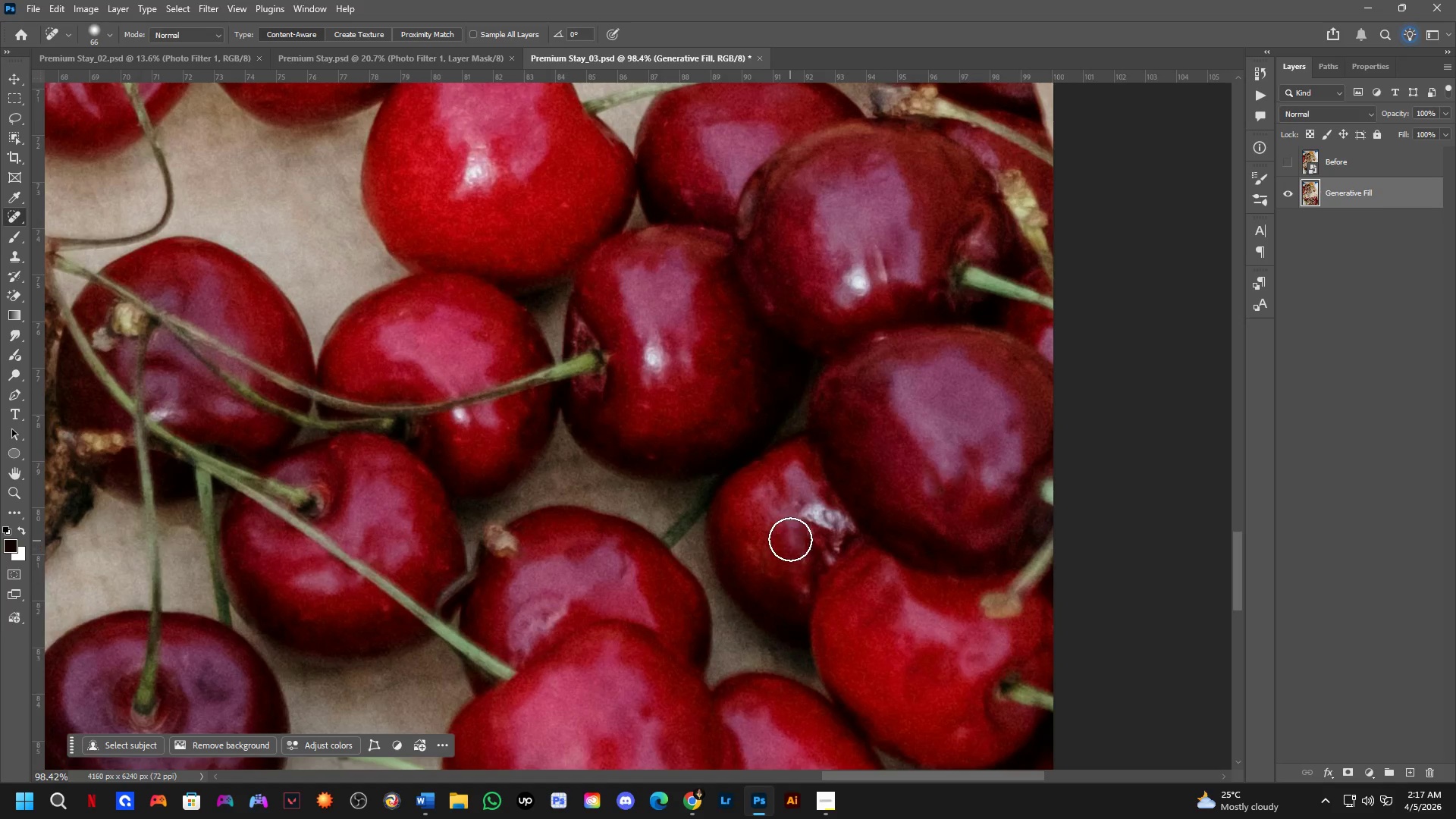 
scroll: coordinate [807, 537], scroll_direction: up, amount: 4.0
 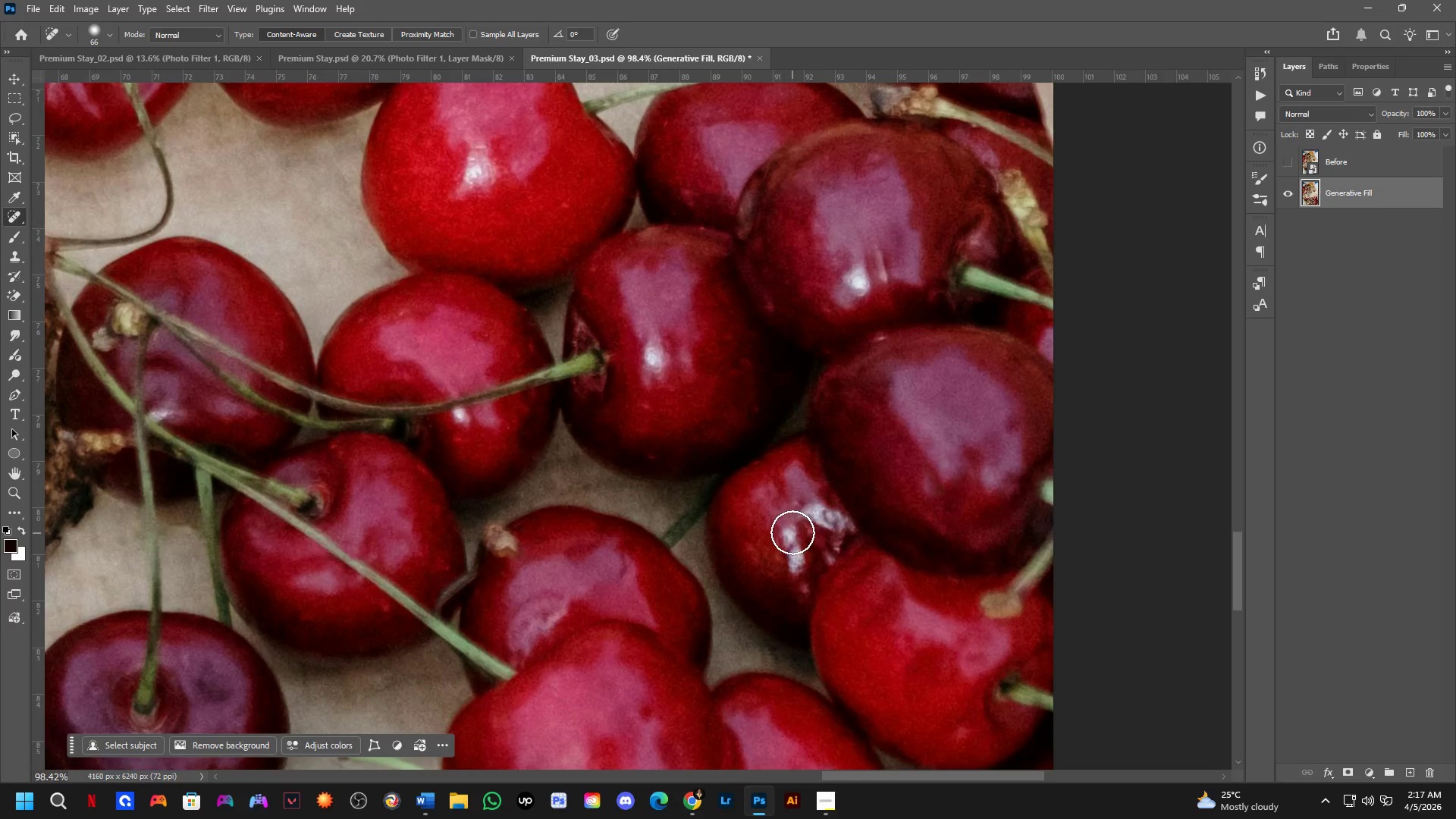 
left_click_drag(start_coordinate=[791, 538], to_coordinate=[849, 530])
 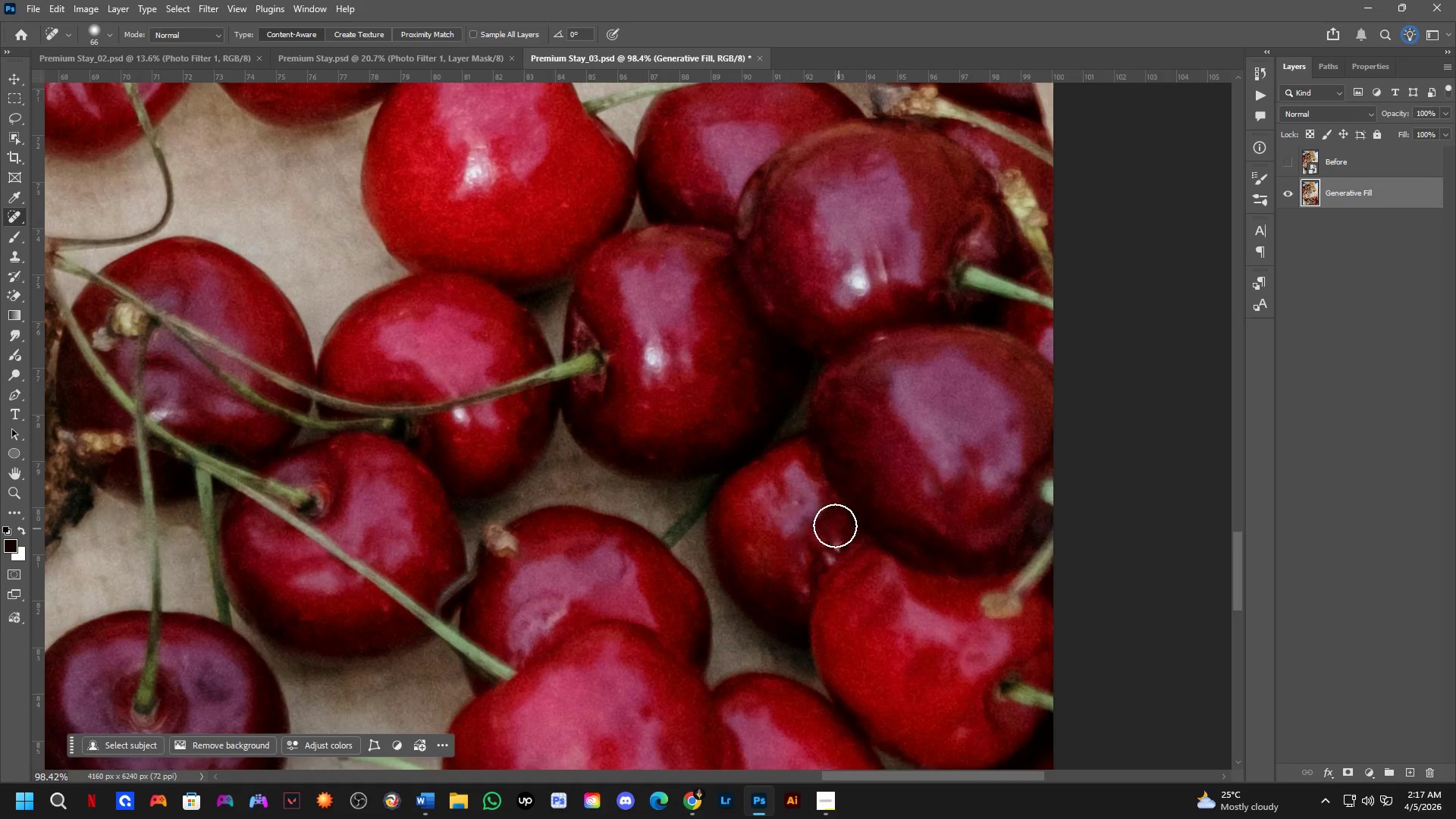 
left_click_drag(start_coordinate=[813, 505], to_coordinate=[808, 517])
 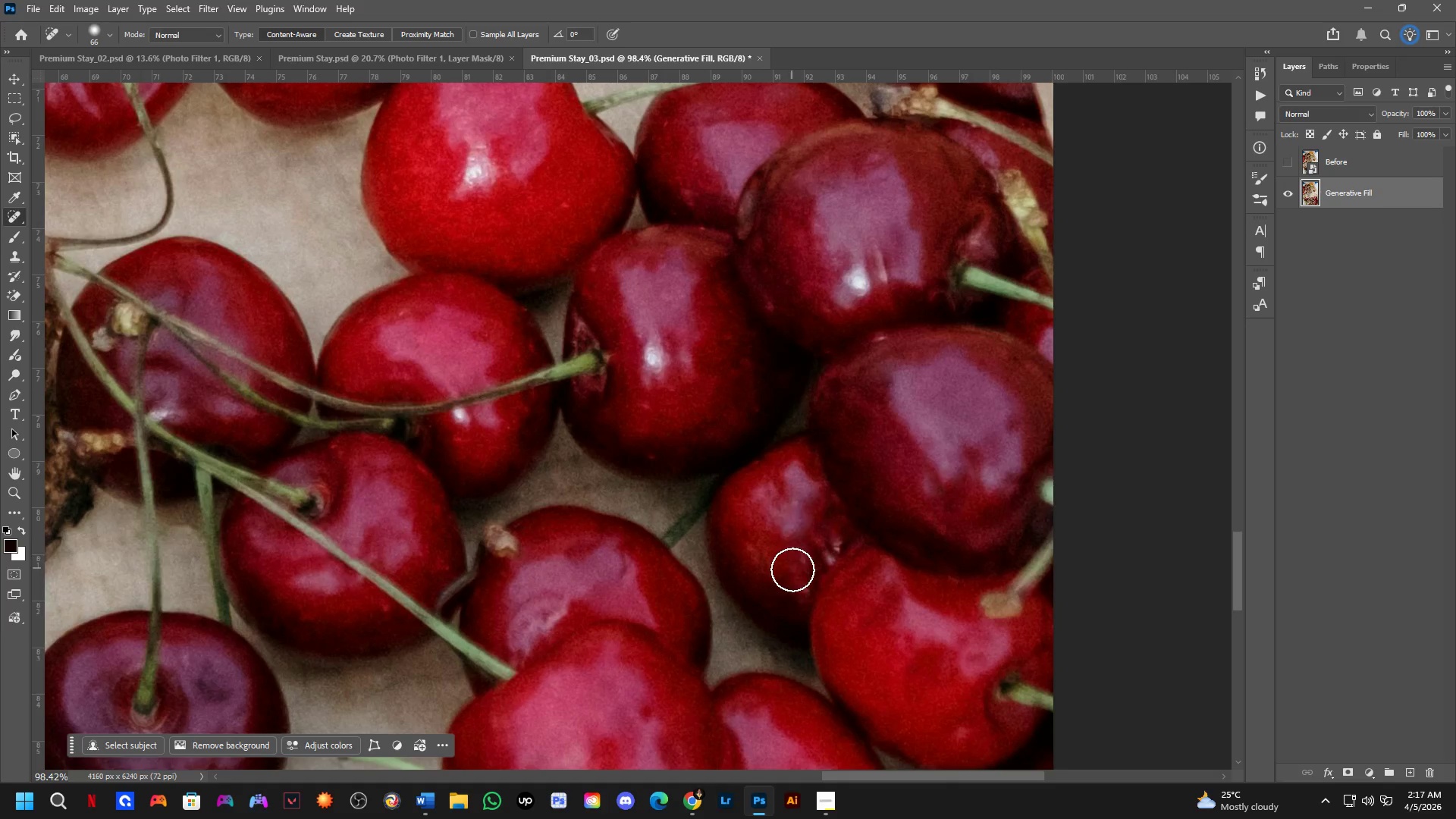 
left_click_drag(start_coordinate=[794, 593], to_coordinate=[794, 602])
 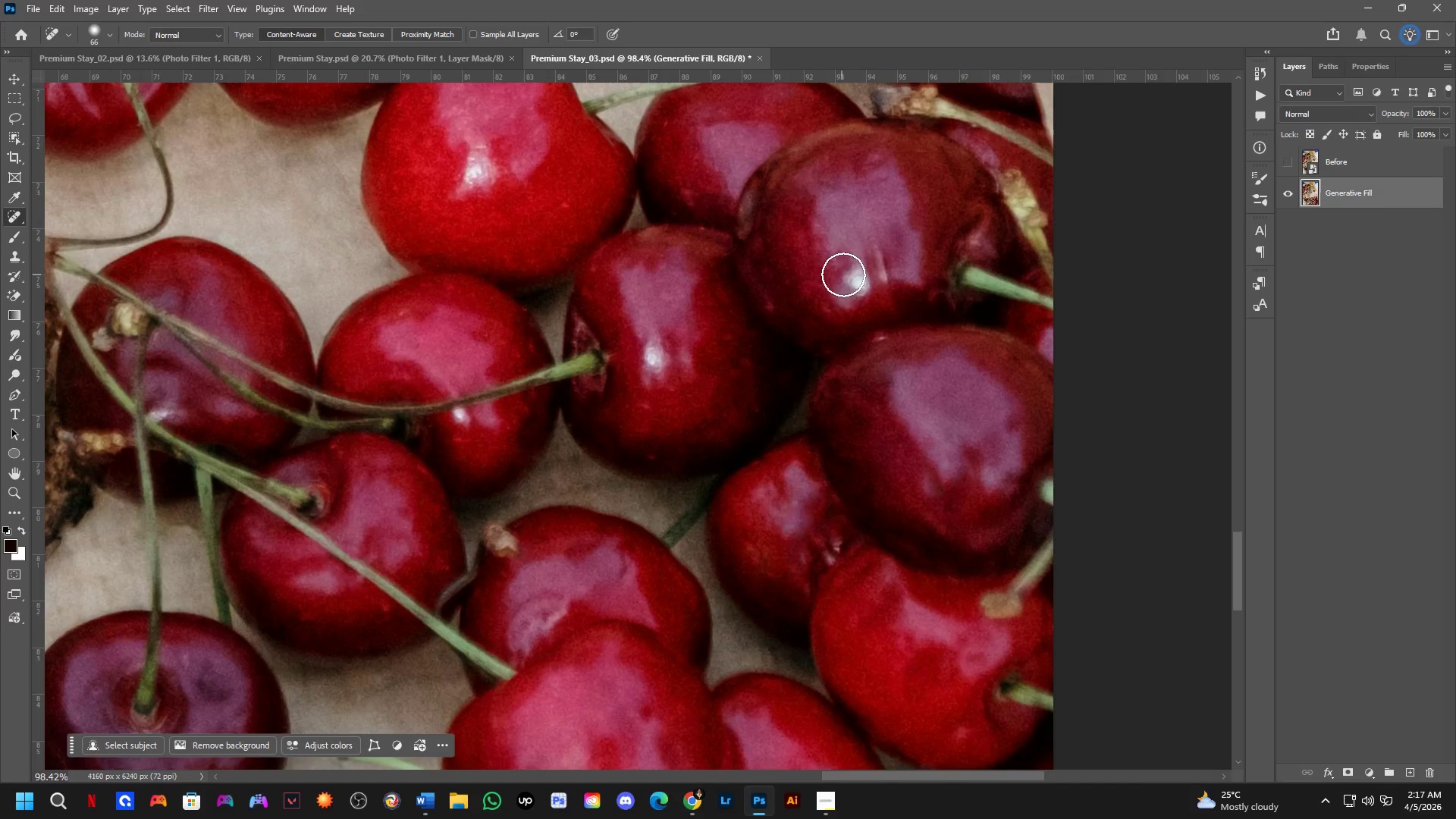 
left_click_drag(start_coordinate=[848, 273], to_coordinate=[832, 300])
 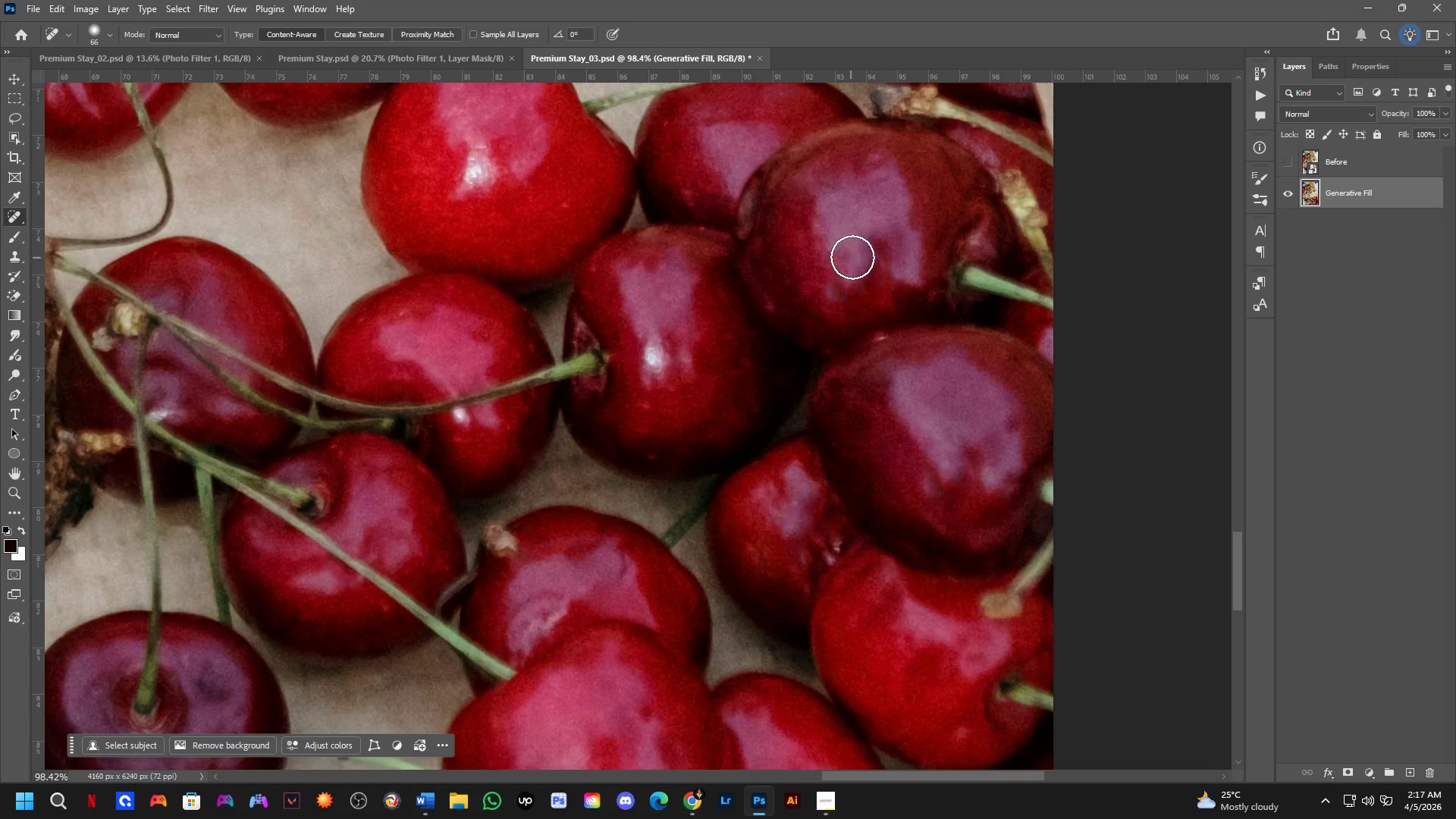 
key(Shift+ShiftLeft)
 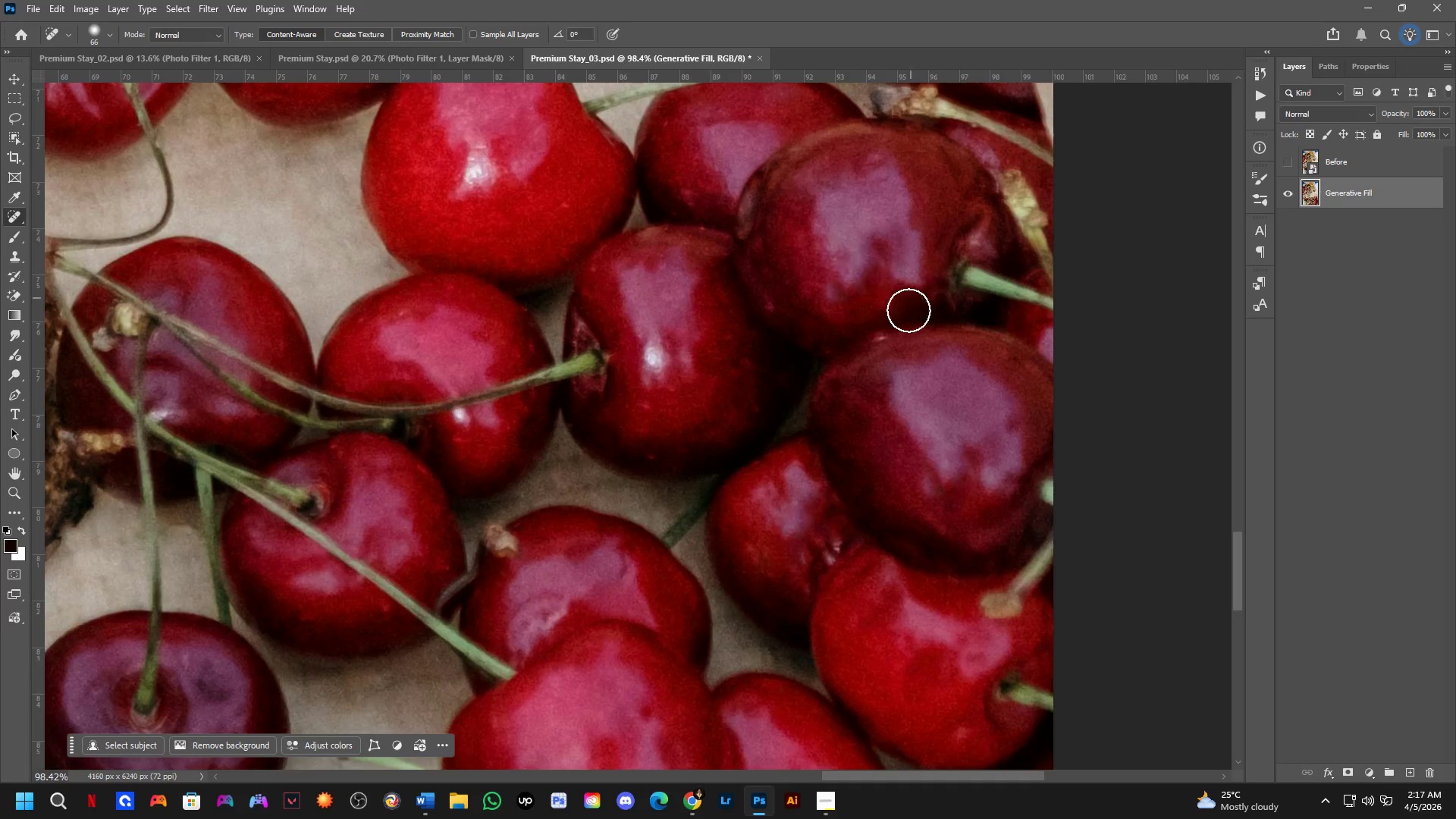 
scroll: coordinate [906, 344], scroll_direction: down, amount: 4.0
 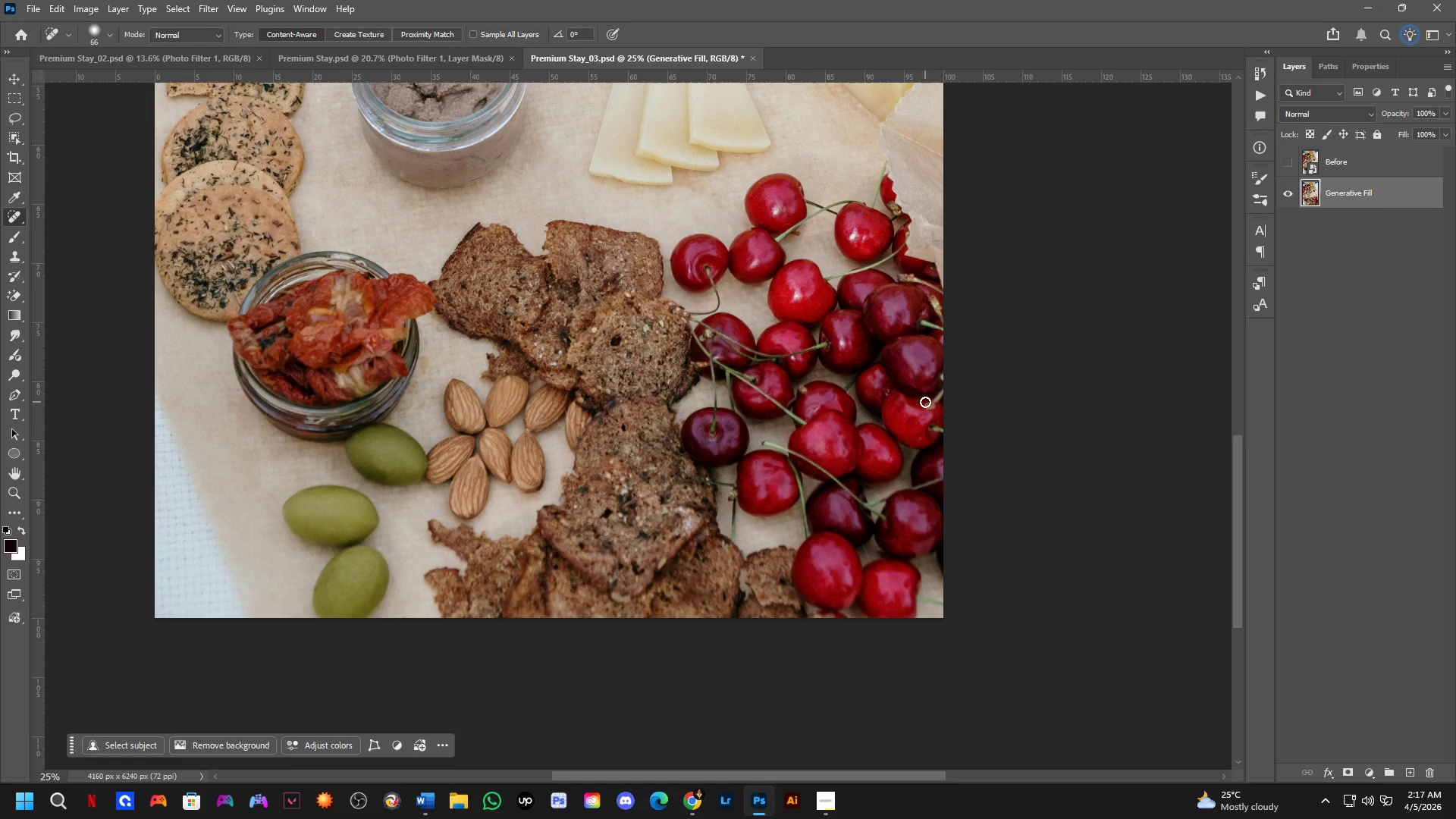 
key(Control+ControlLeft)
 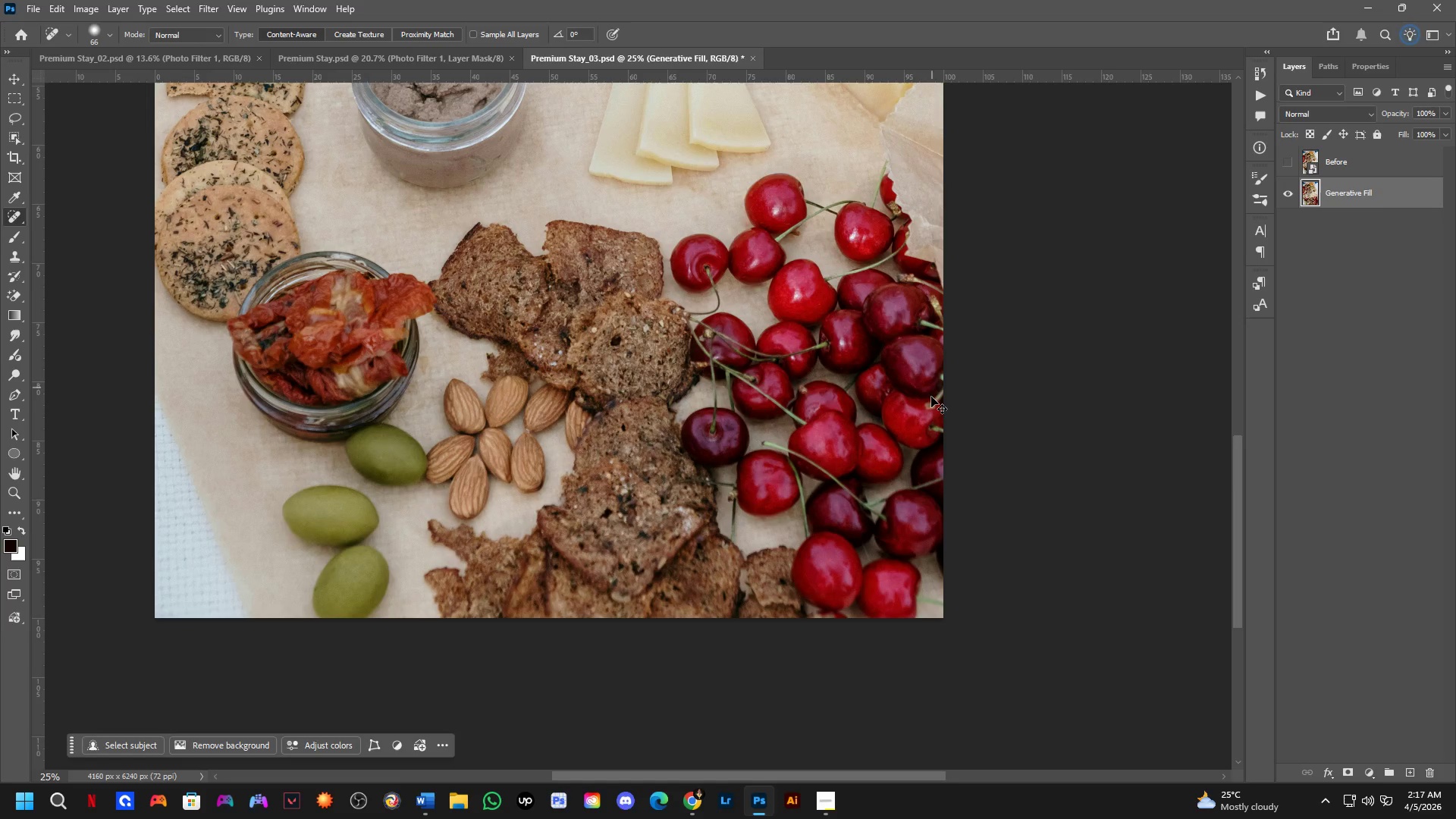 
key(Control+Z)
 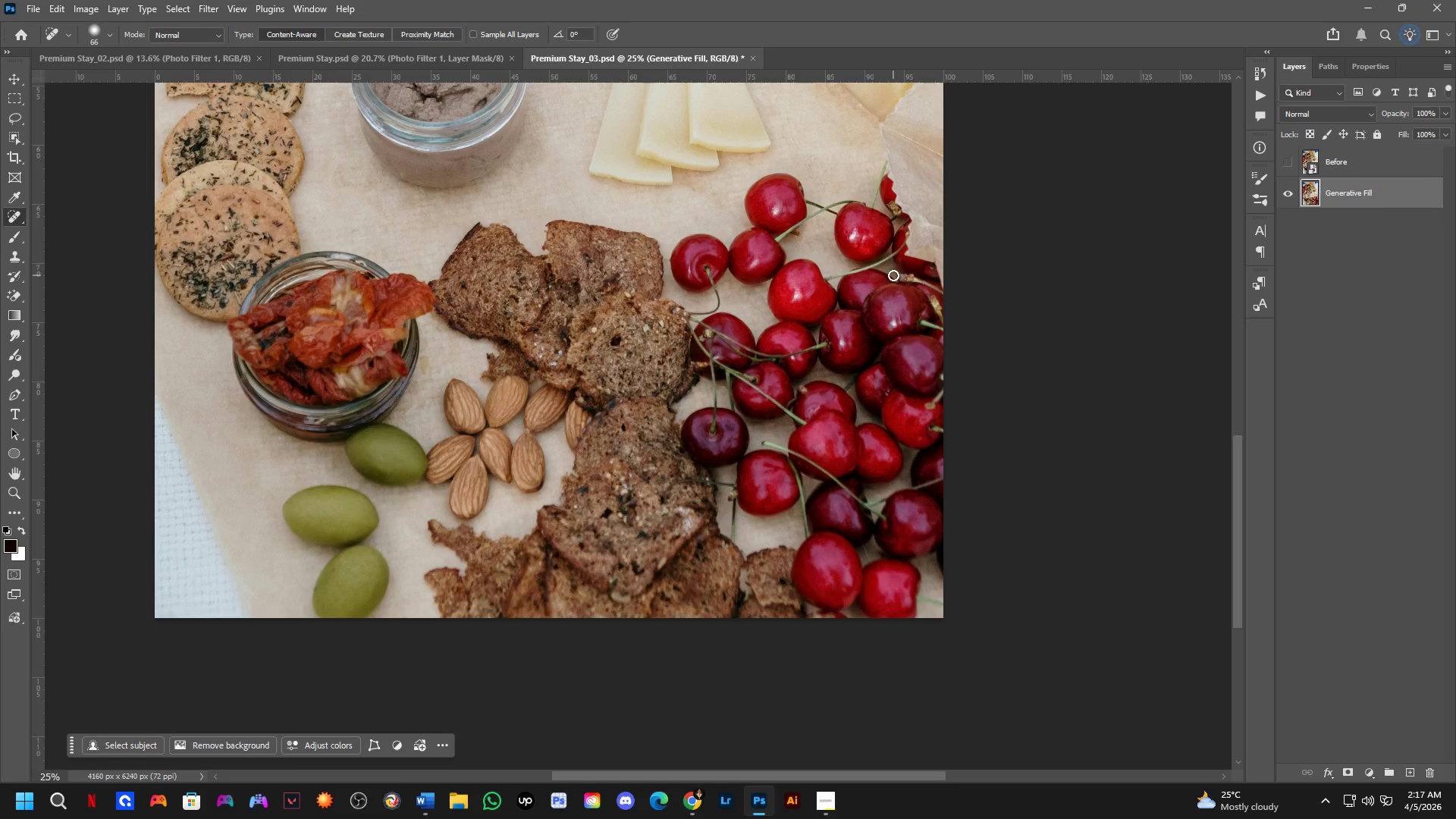 
left_click_drag(start_coordinate=[902, 375], to_coordinate=[904, 393])
 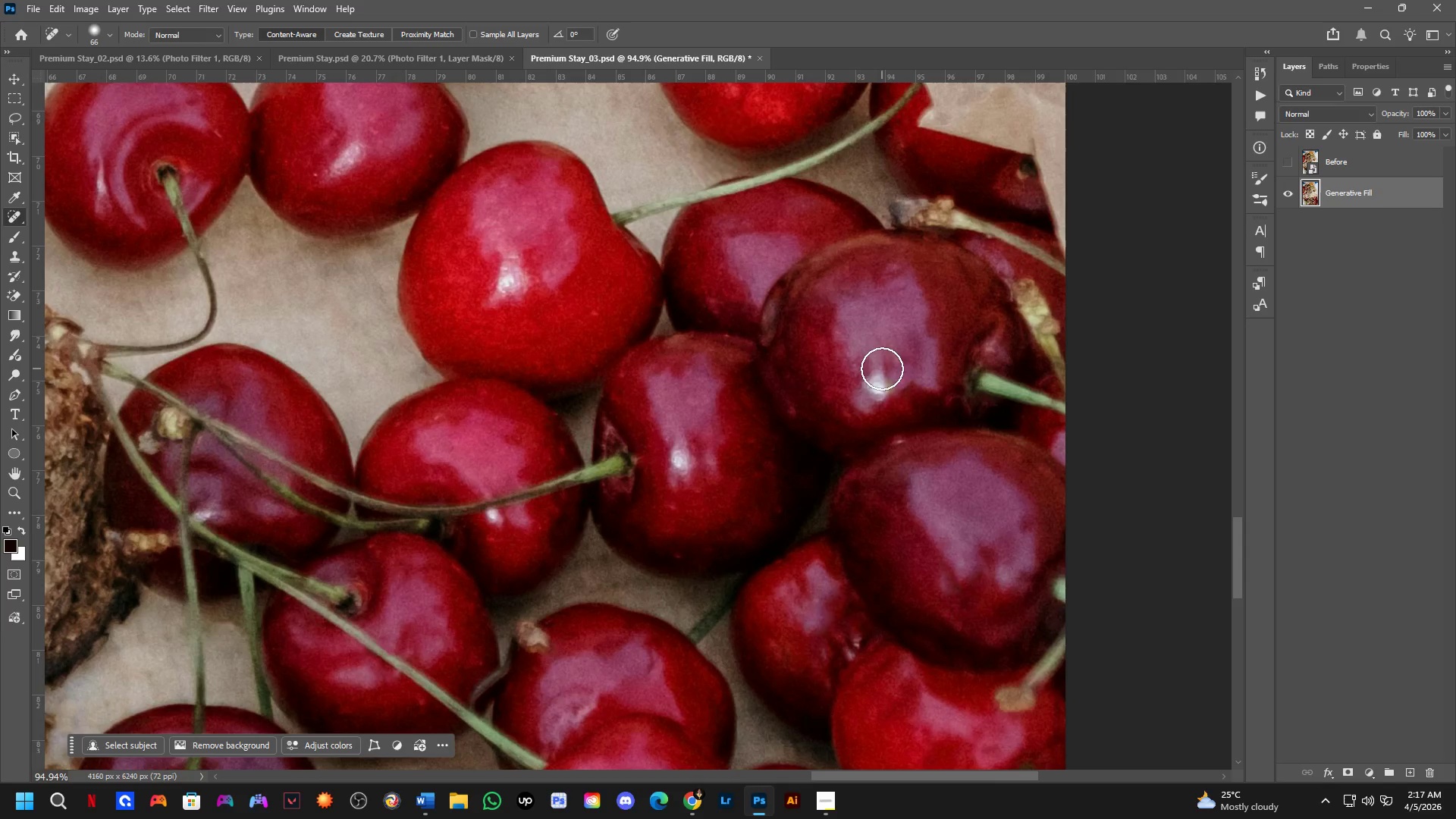 
scroll: coordinate [917, 363], scroll_direction: up, amount: 14.0
 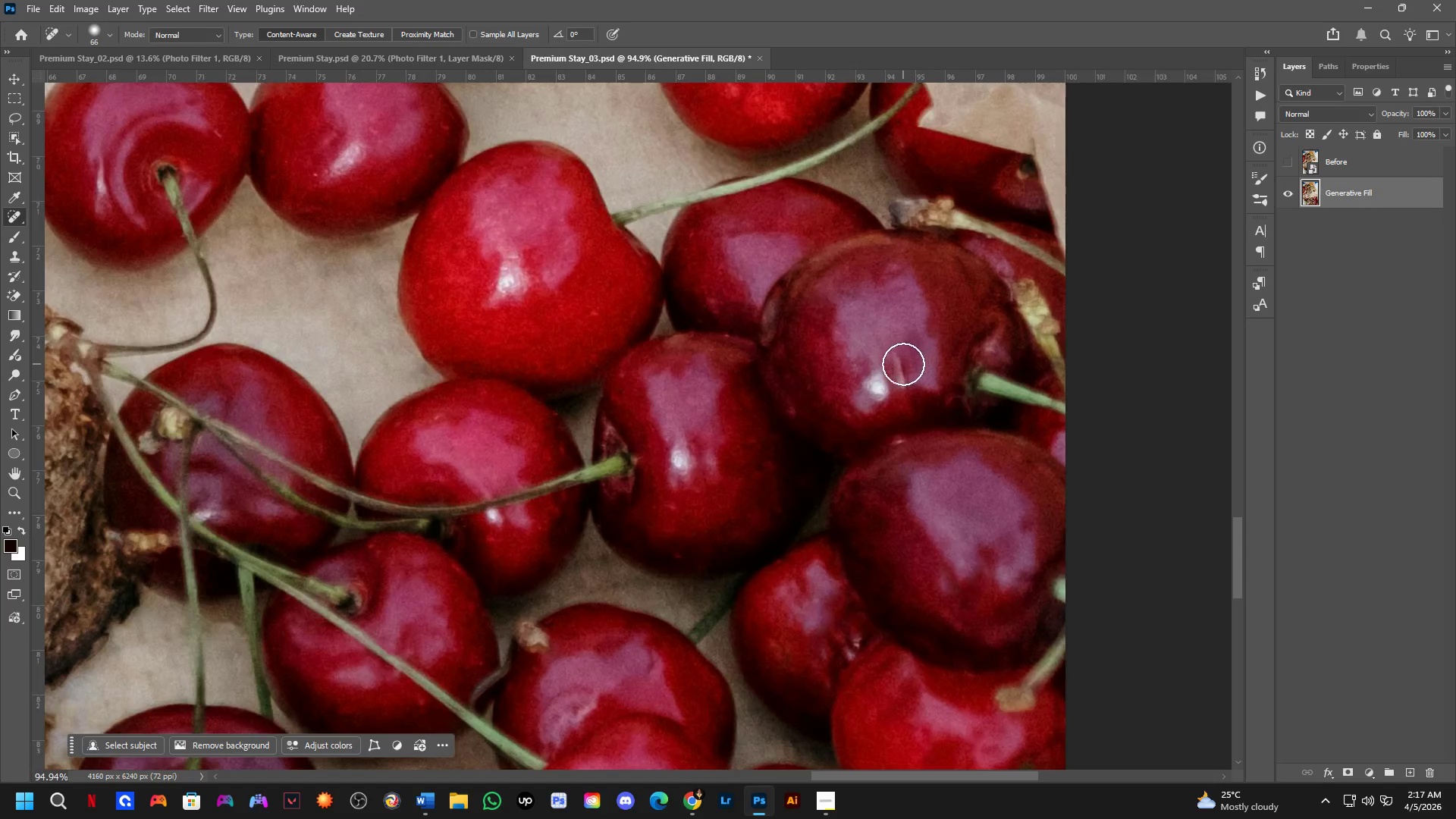 
left_click_drag(start_coordinate=[882, 369], to_coordinate=[865, 400])
 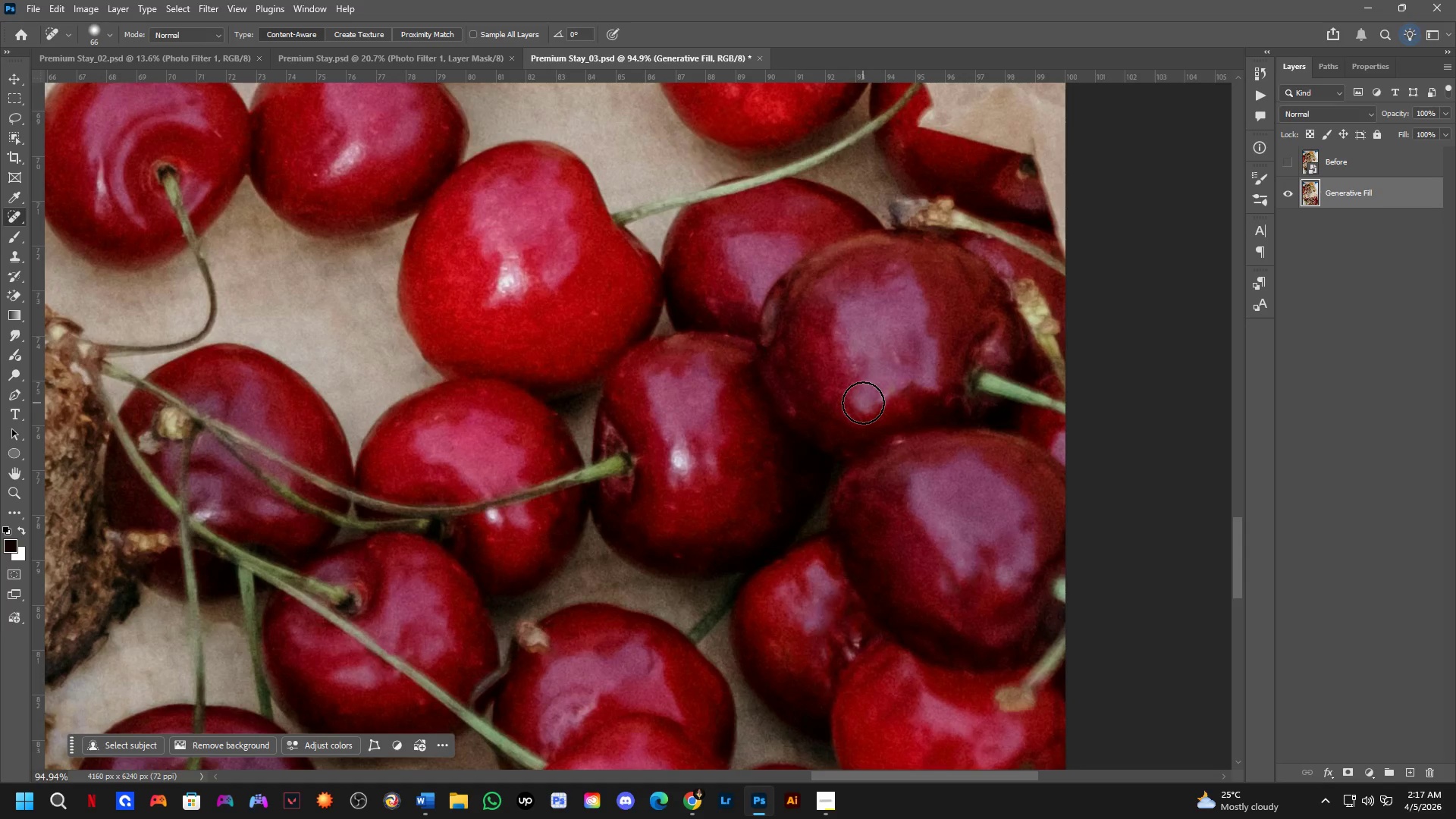 
left_click_drag(start_coordinate=[863, 403], to_coordinate=[874, 388])
 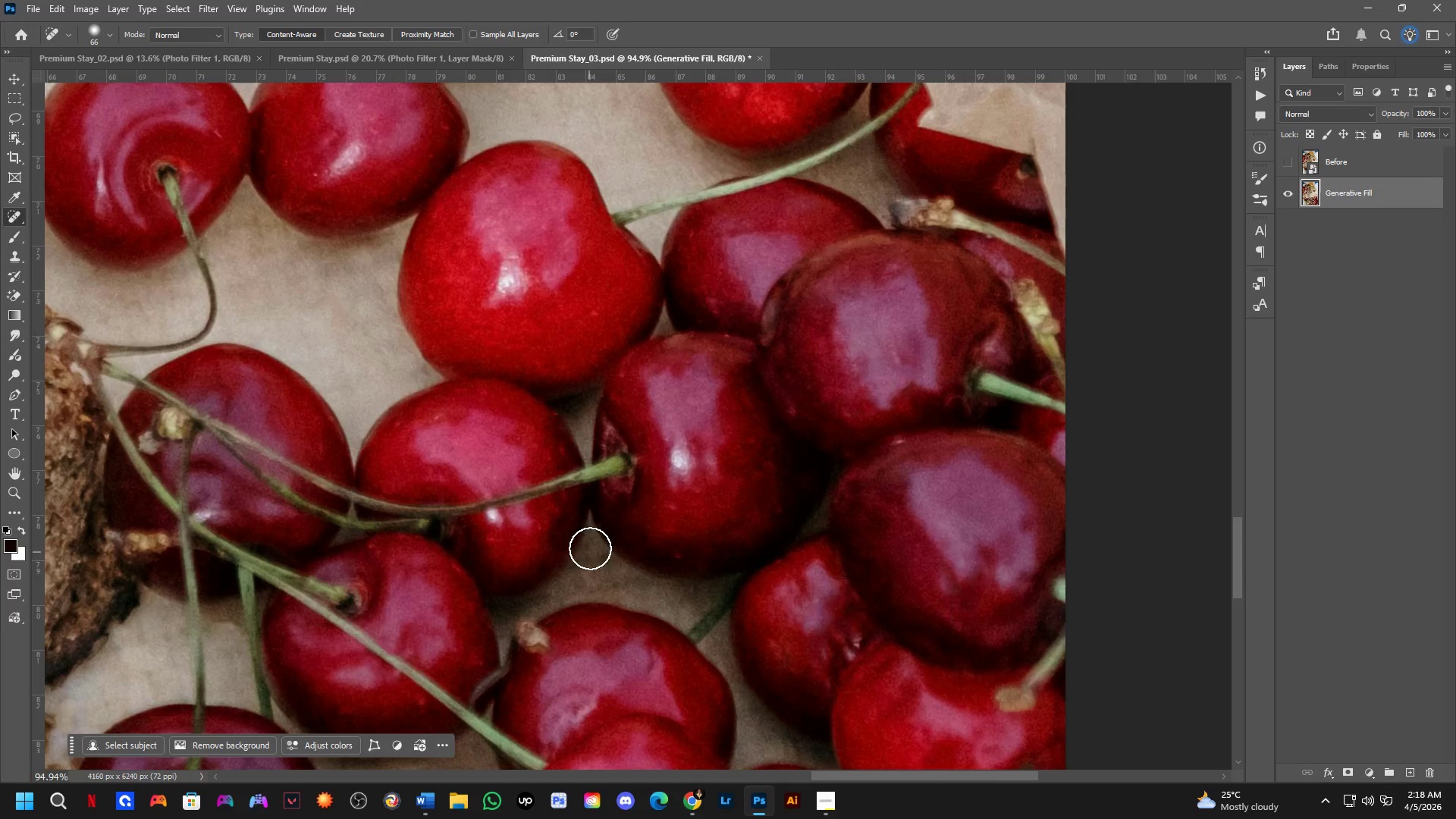 
left_click_drag(start_coordinate=[678, 458], to_coordinate=[682, 475])
 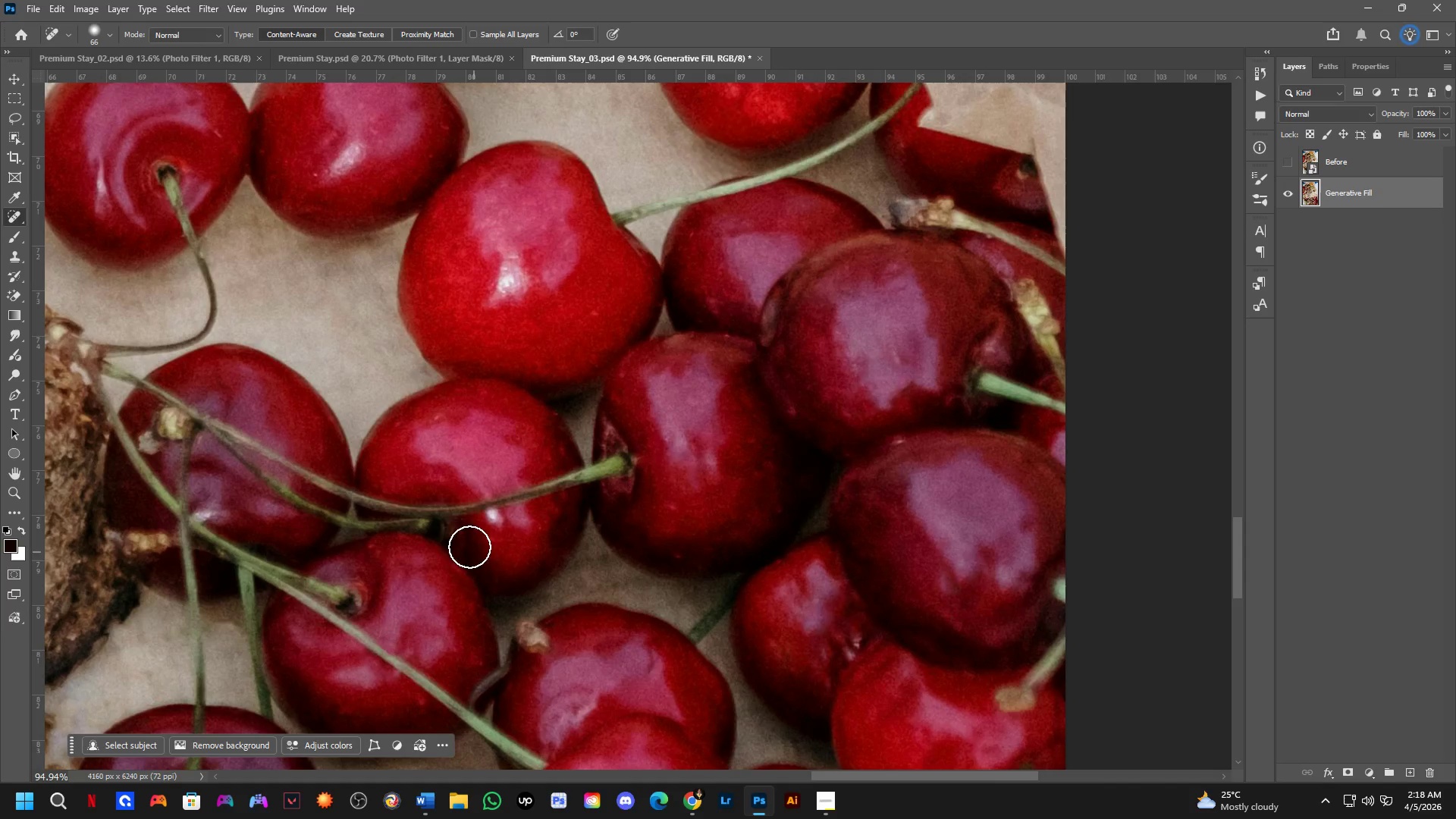 
left_click([493, 516])
 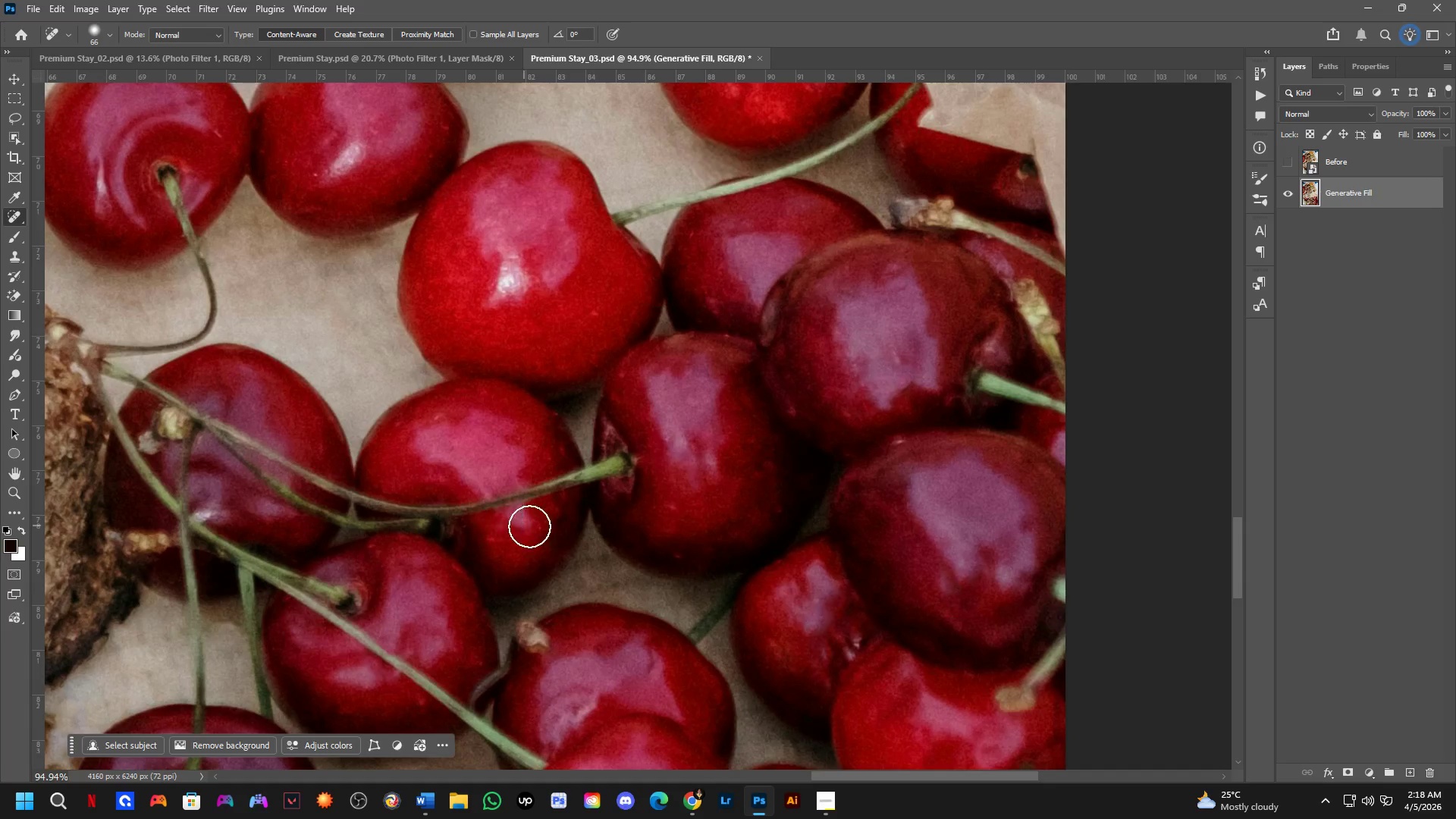 
key(Shift+ShiftLeft)
 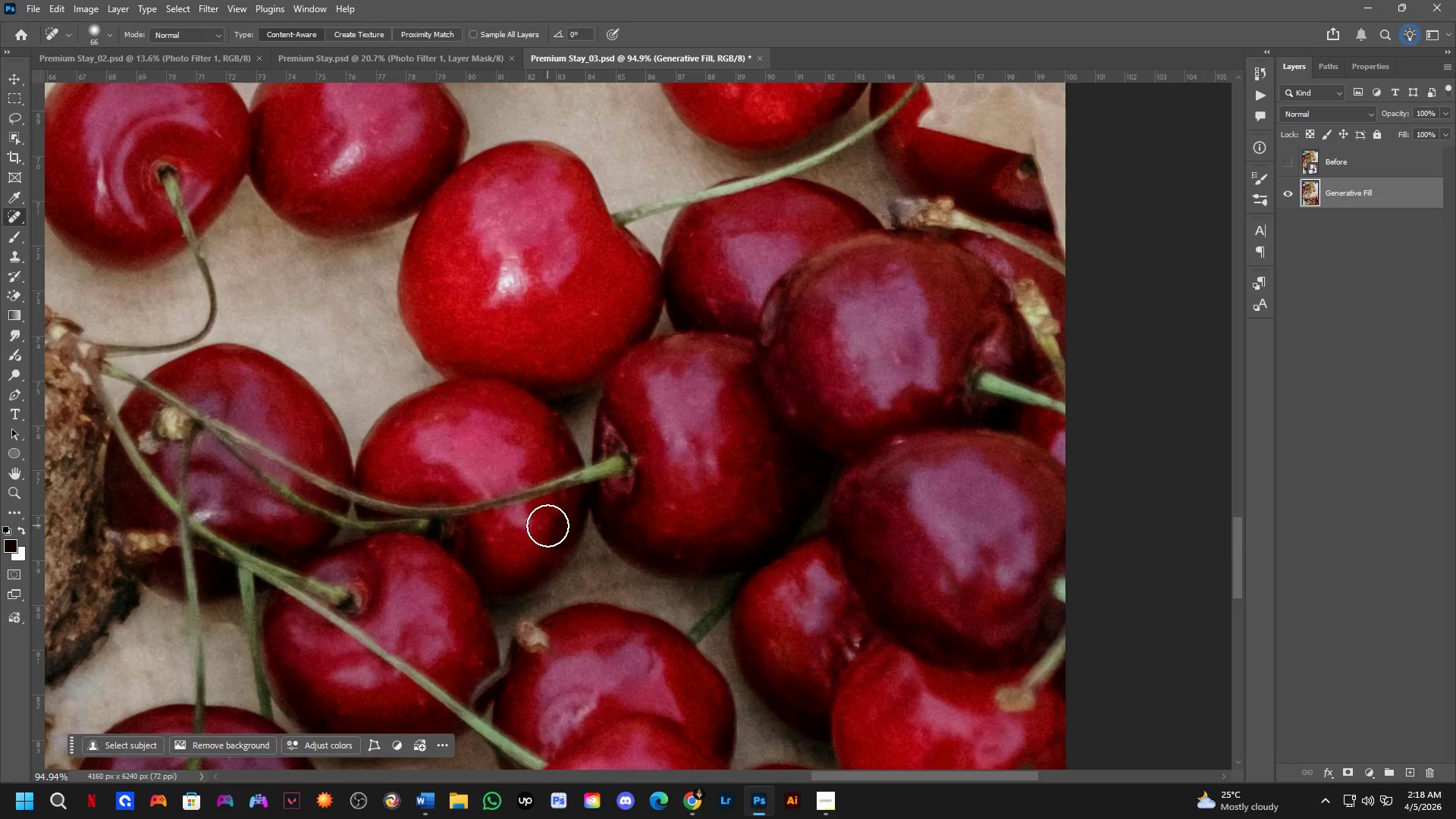 
hold_key(key=Space, duration=0.59)
 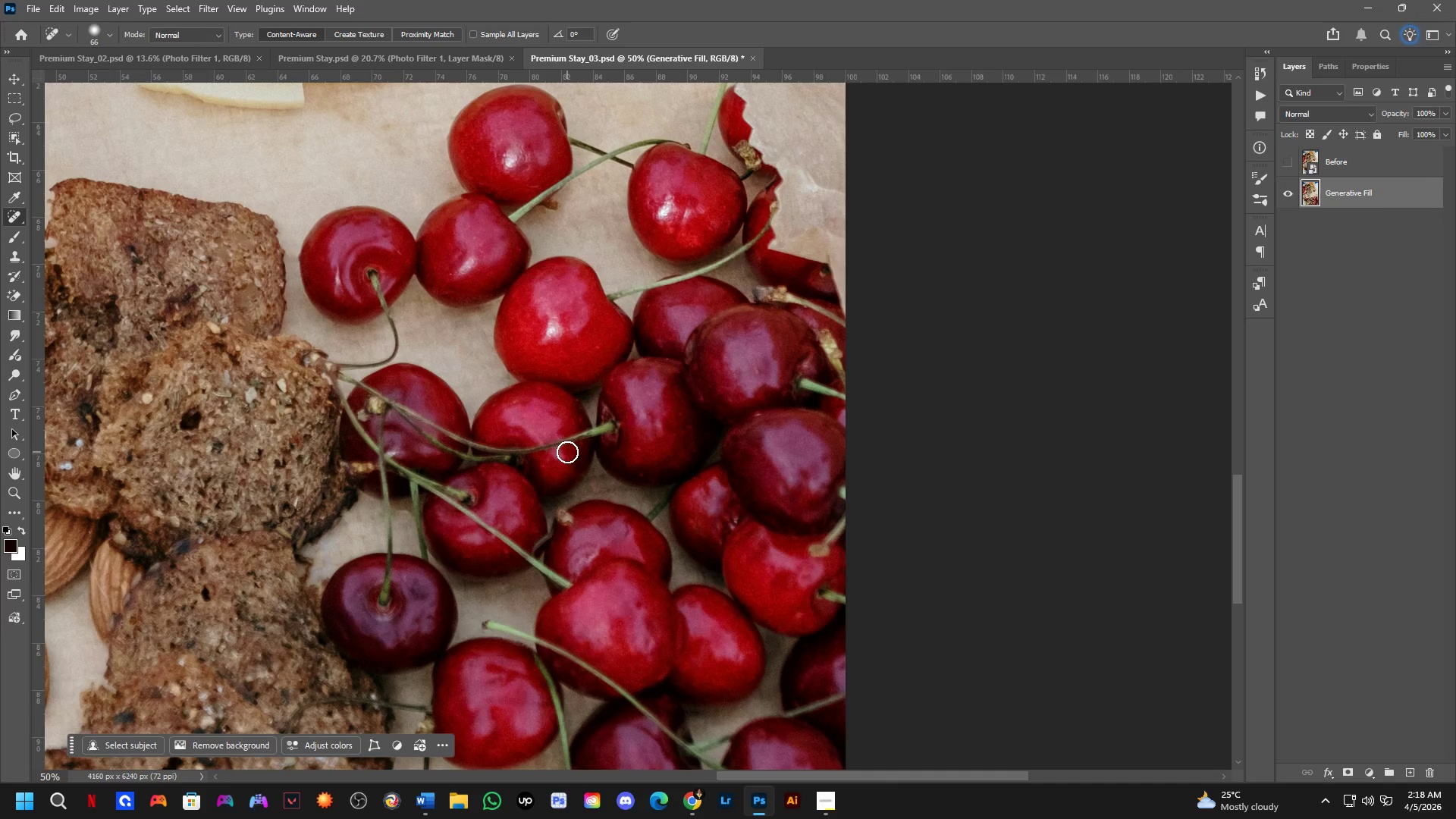 
left_click_drag(start_coordinate=[542, 519], to_coordinate=[567, 452])
 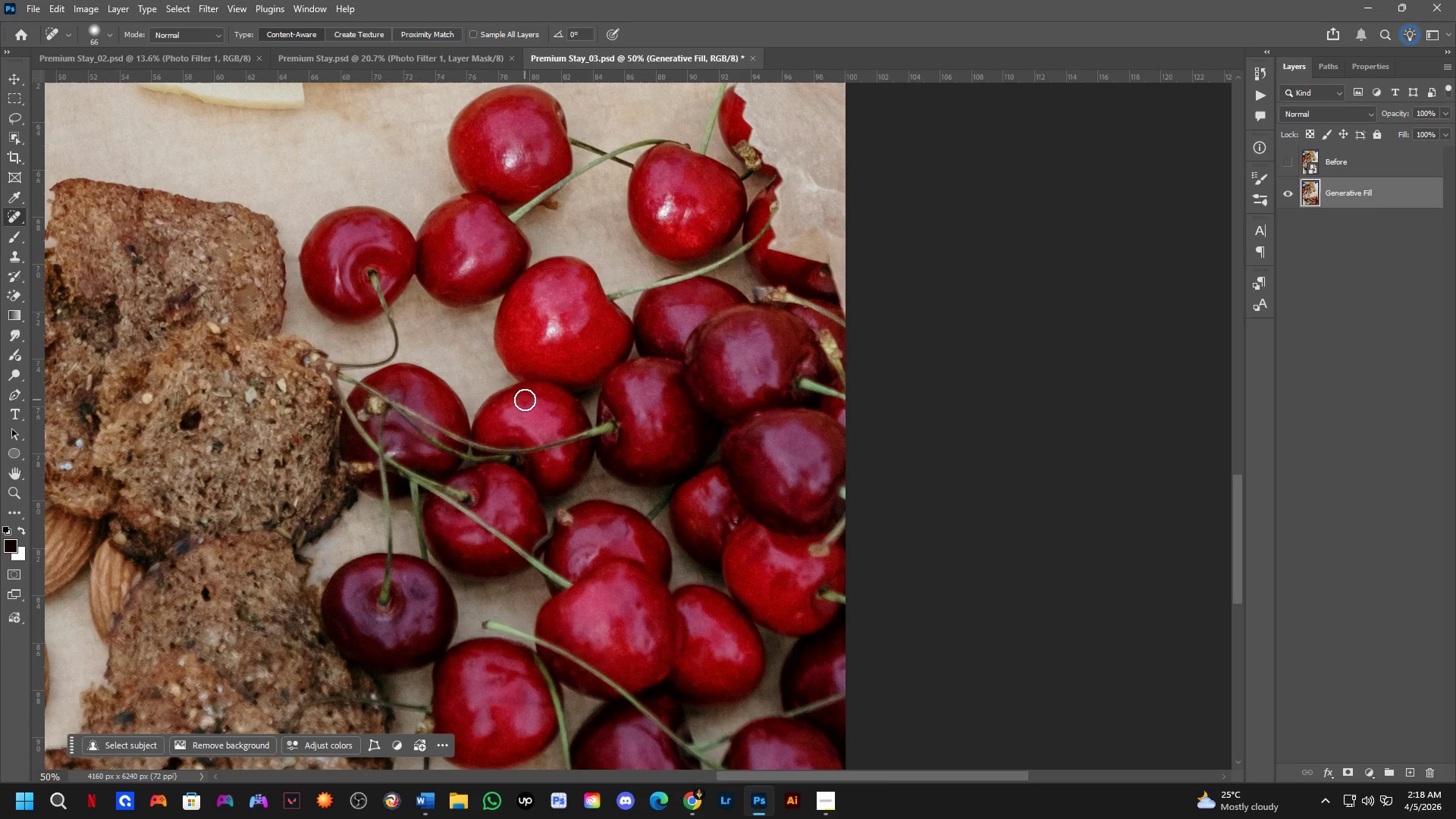 
scroll: coordinate [548, 526], scroll_direction: down, amount: 2.0
 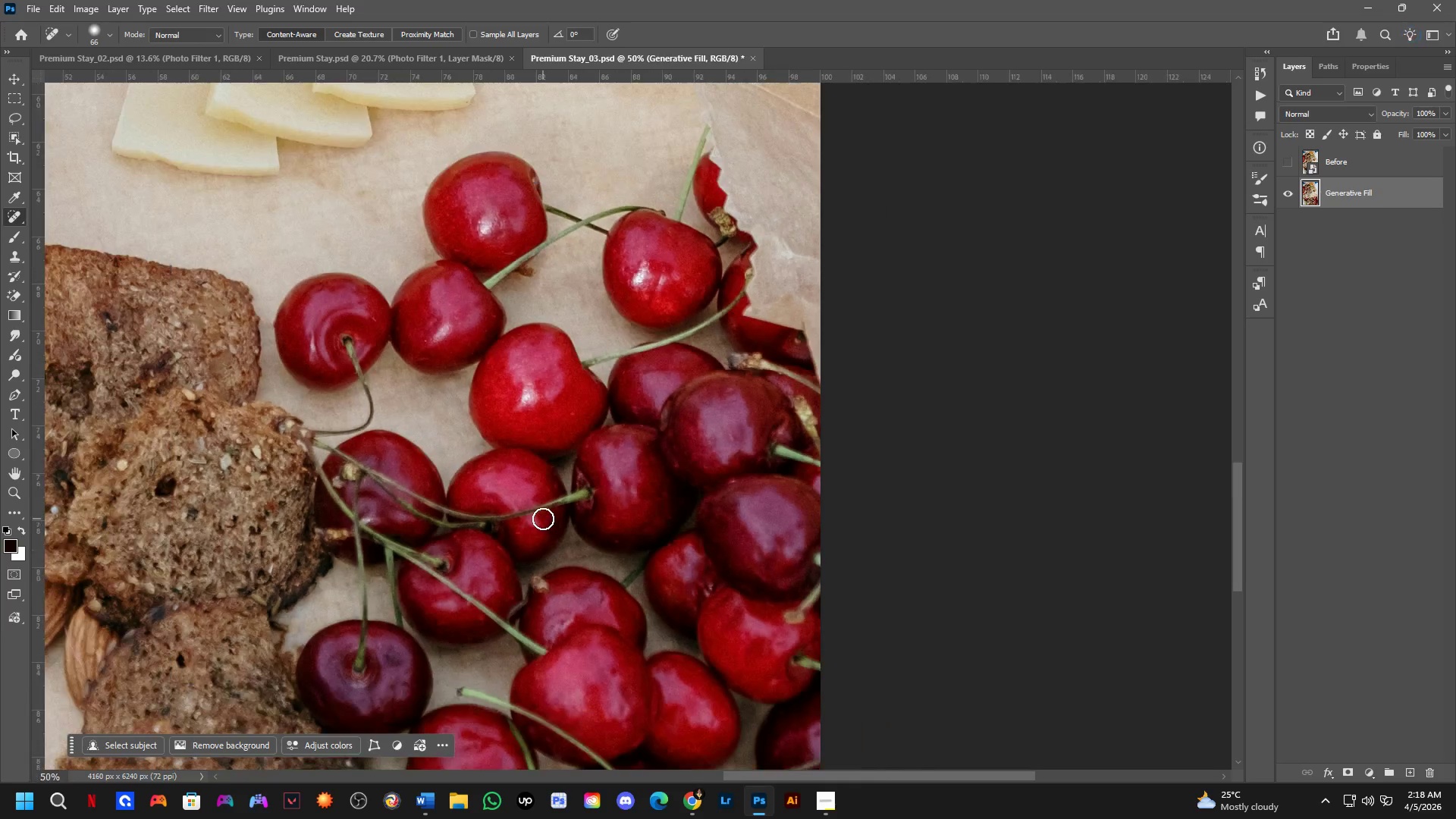 
wait(14.88)
 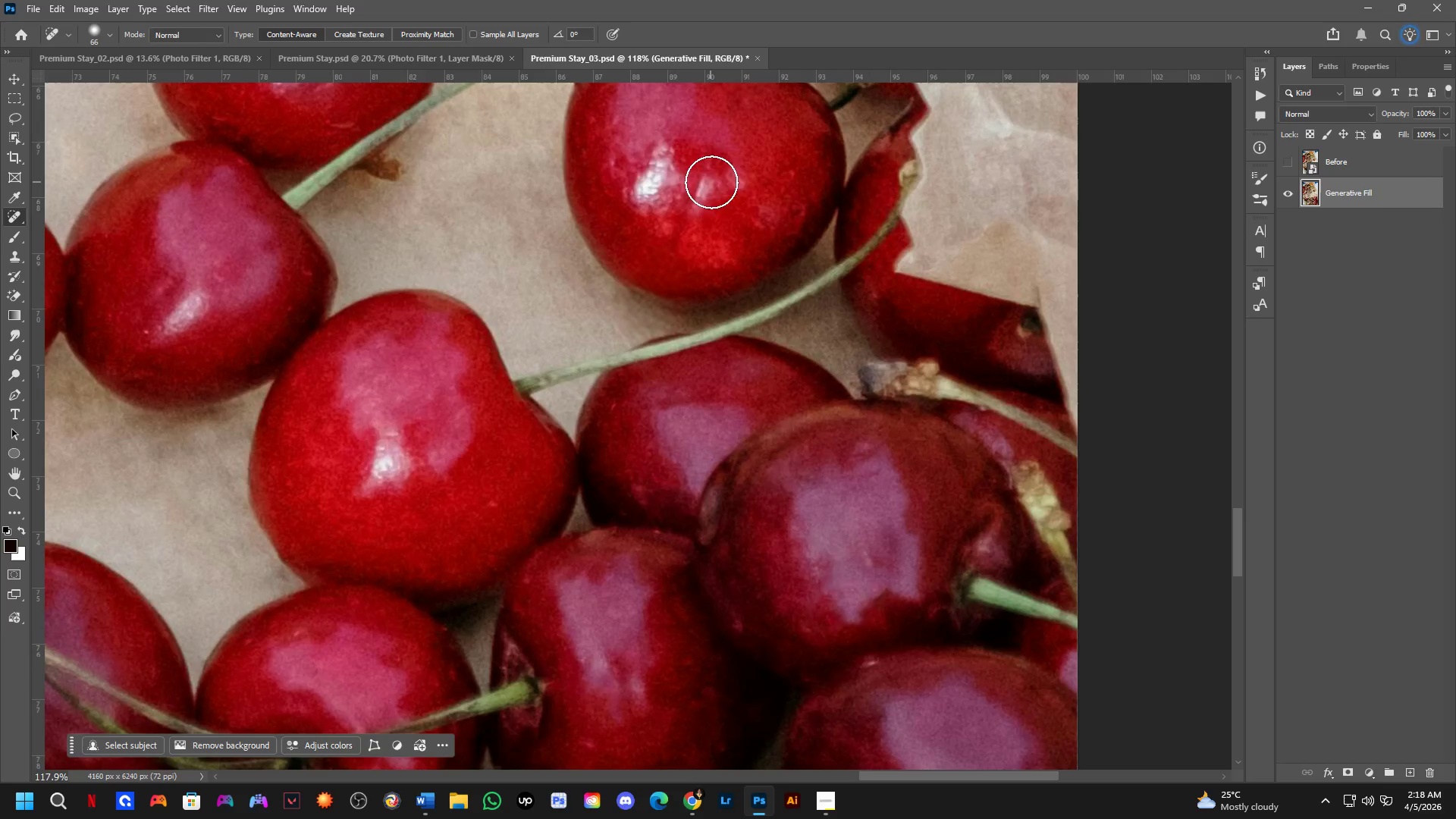 
left_click_drag(start_coordinate=[711, 181], to_coordinate=[692, 221])
 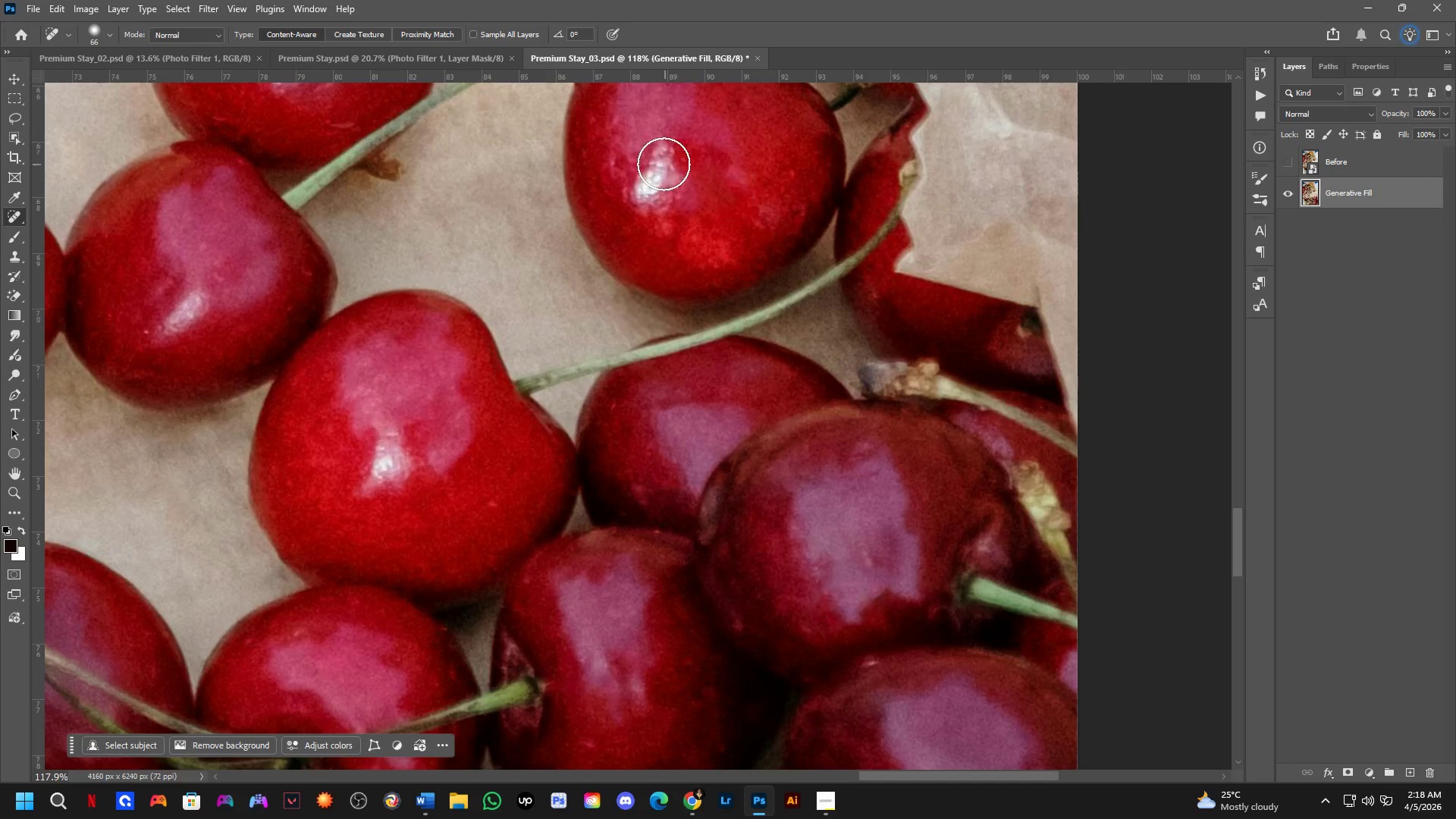 
scroll: coordinate [698, 223], scroll_direction: up, amount: 9.0
 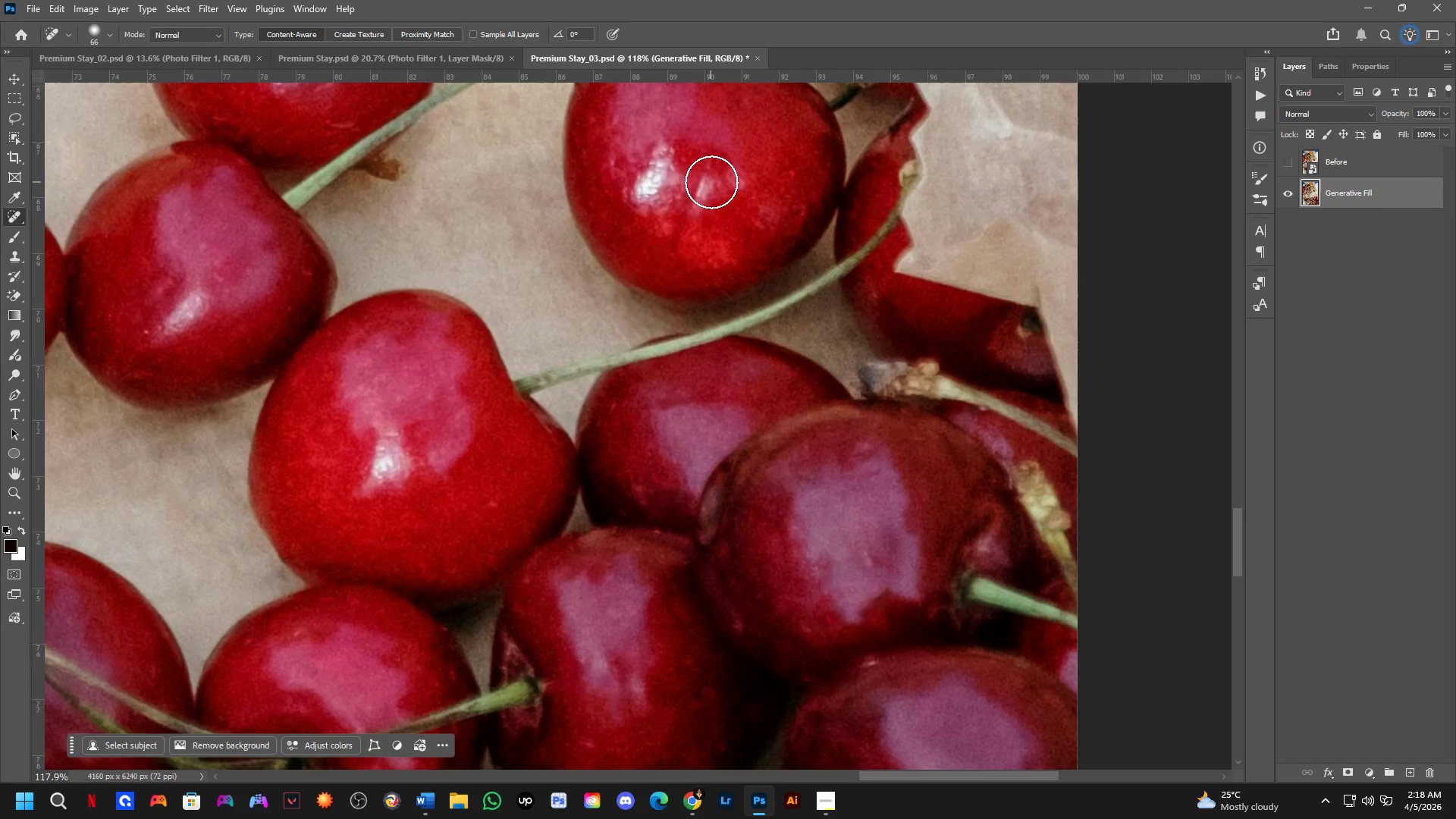 
left_click_drag(start_coordinate=[661, 143], to_coordinate=[669, 170])
 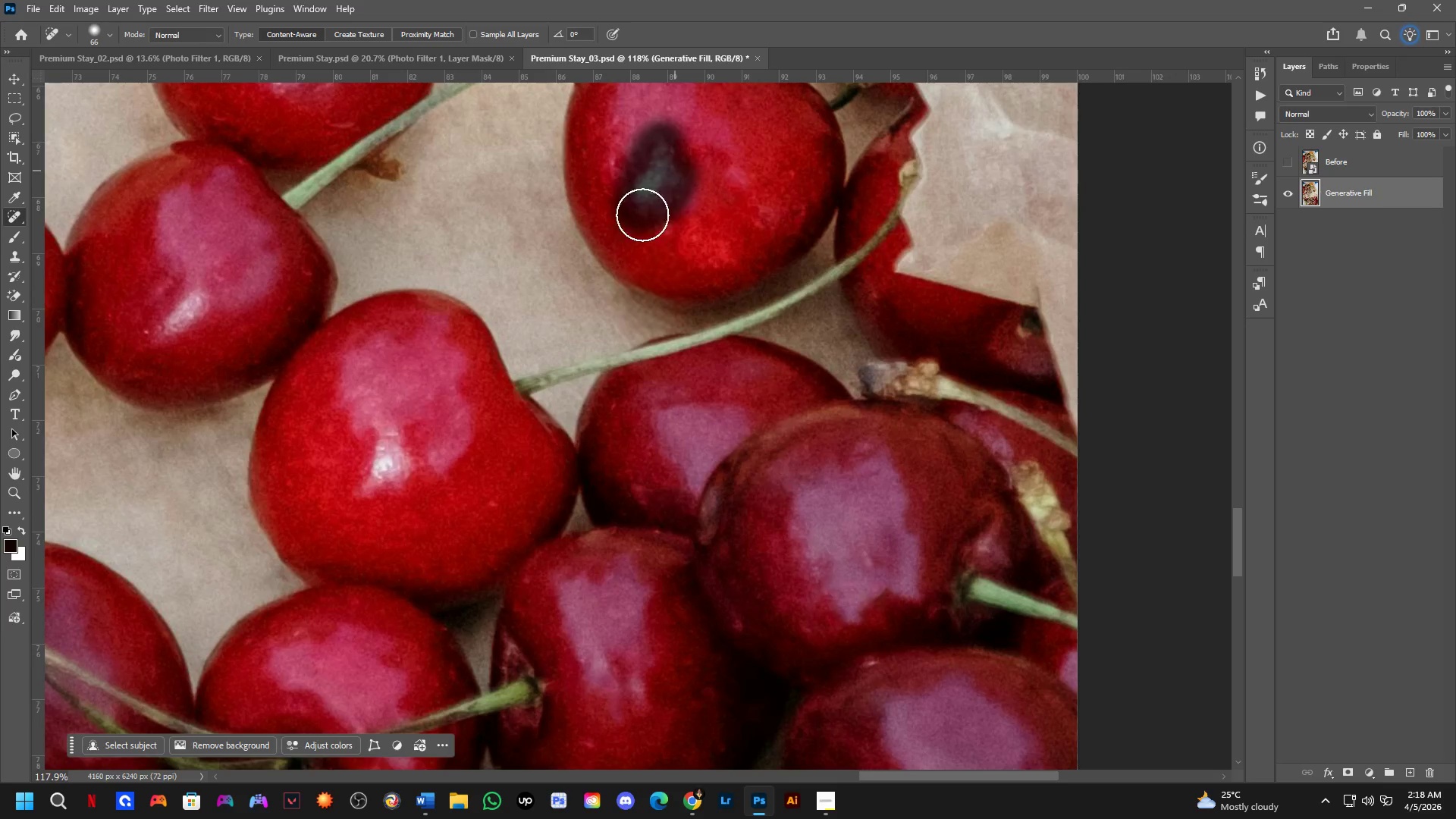 
hold_key(key=Space, duration=0.5)
 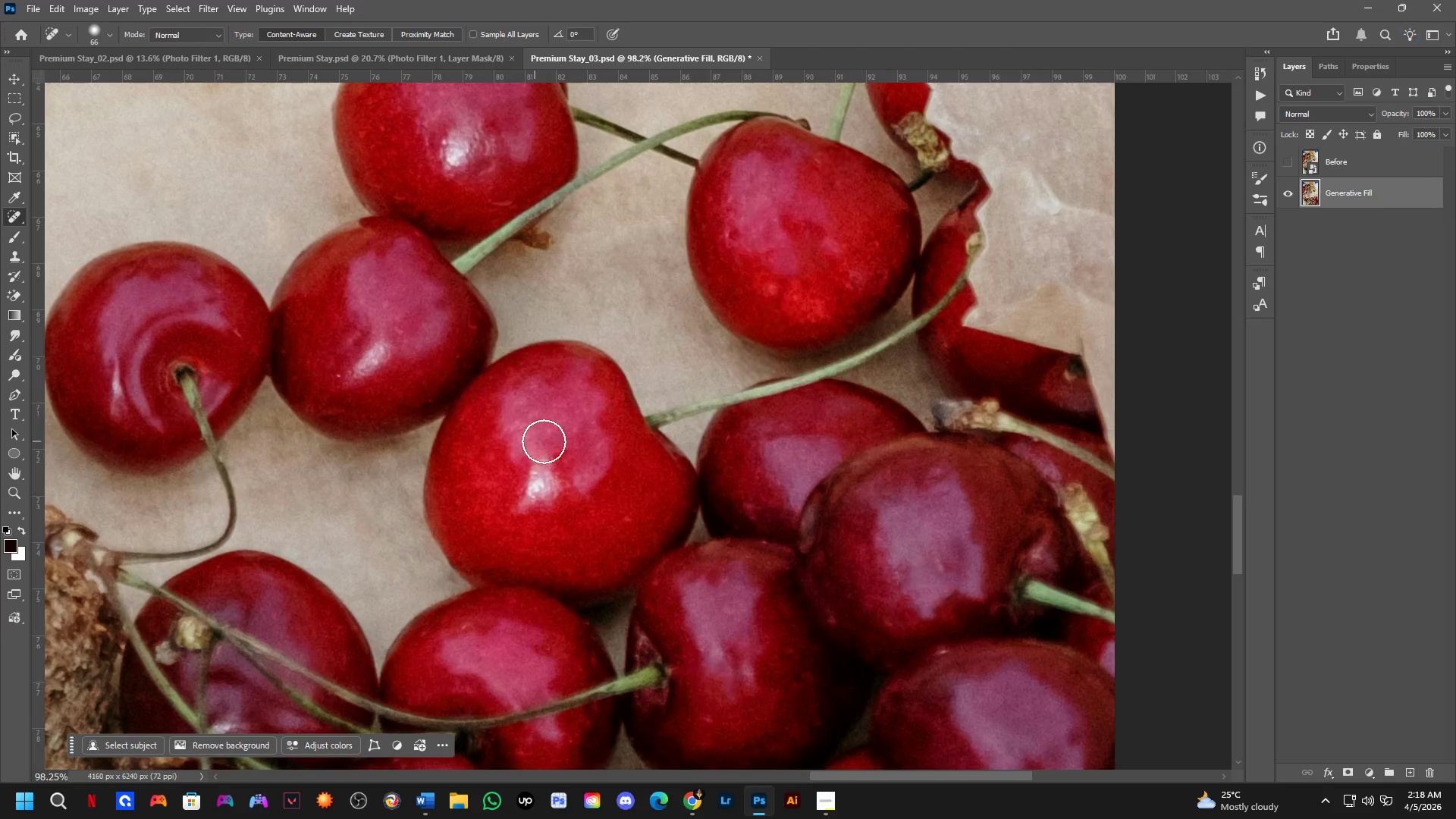 
left_click_drag(start_coordinate=[651, 265], to_coordinate=[693, 355])
 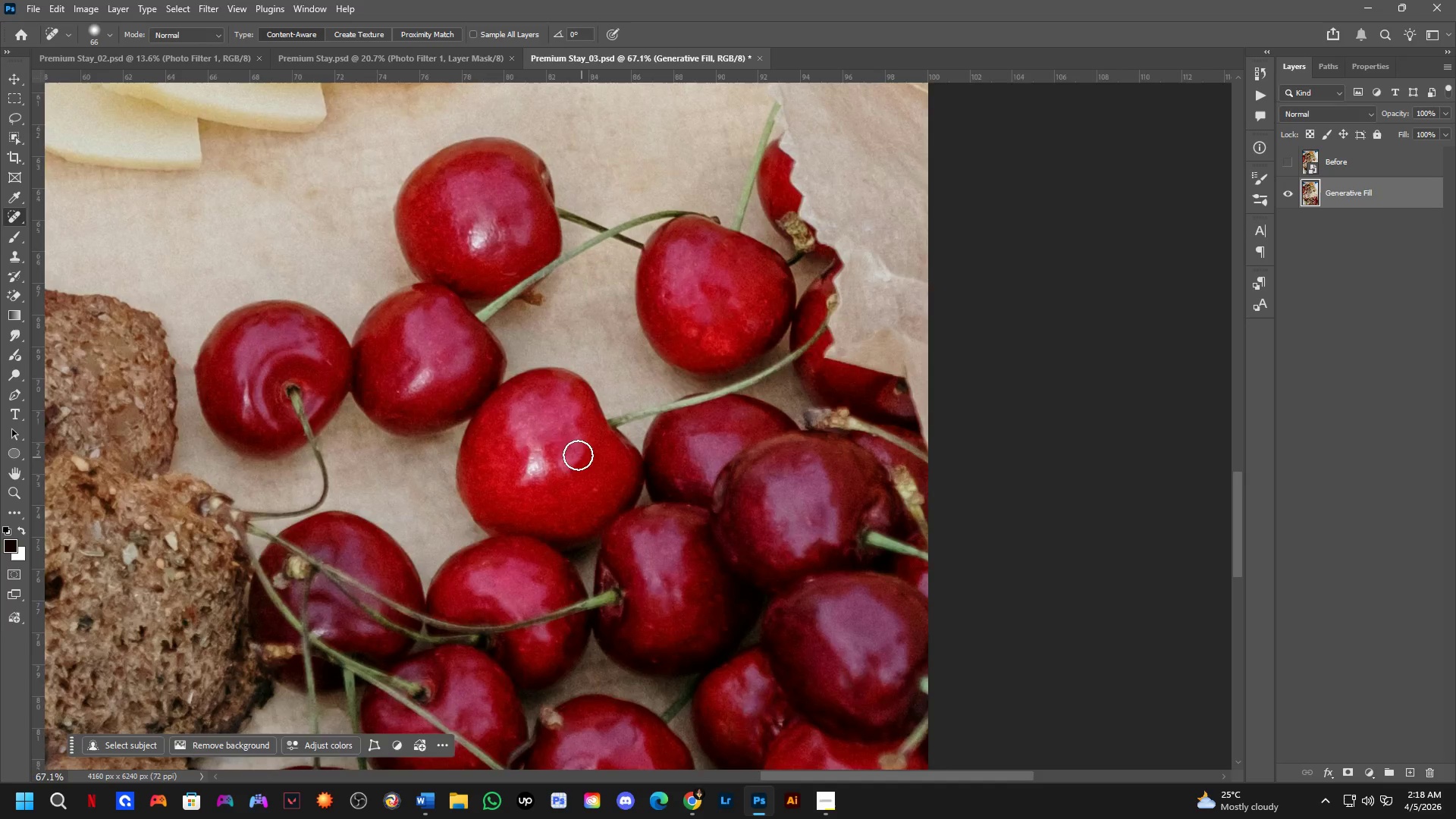 
scroll: coordinate [635, 278], scroll_direction: down, amount: 6.0
 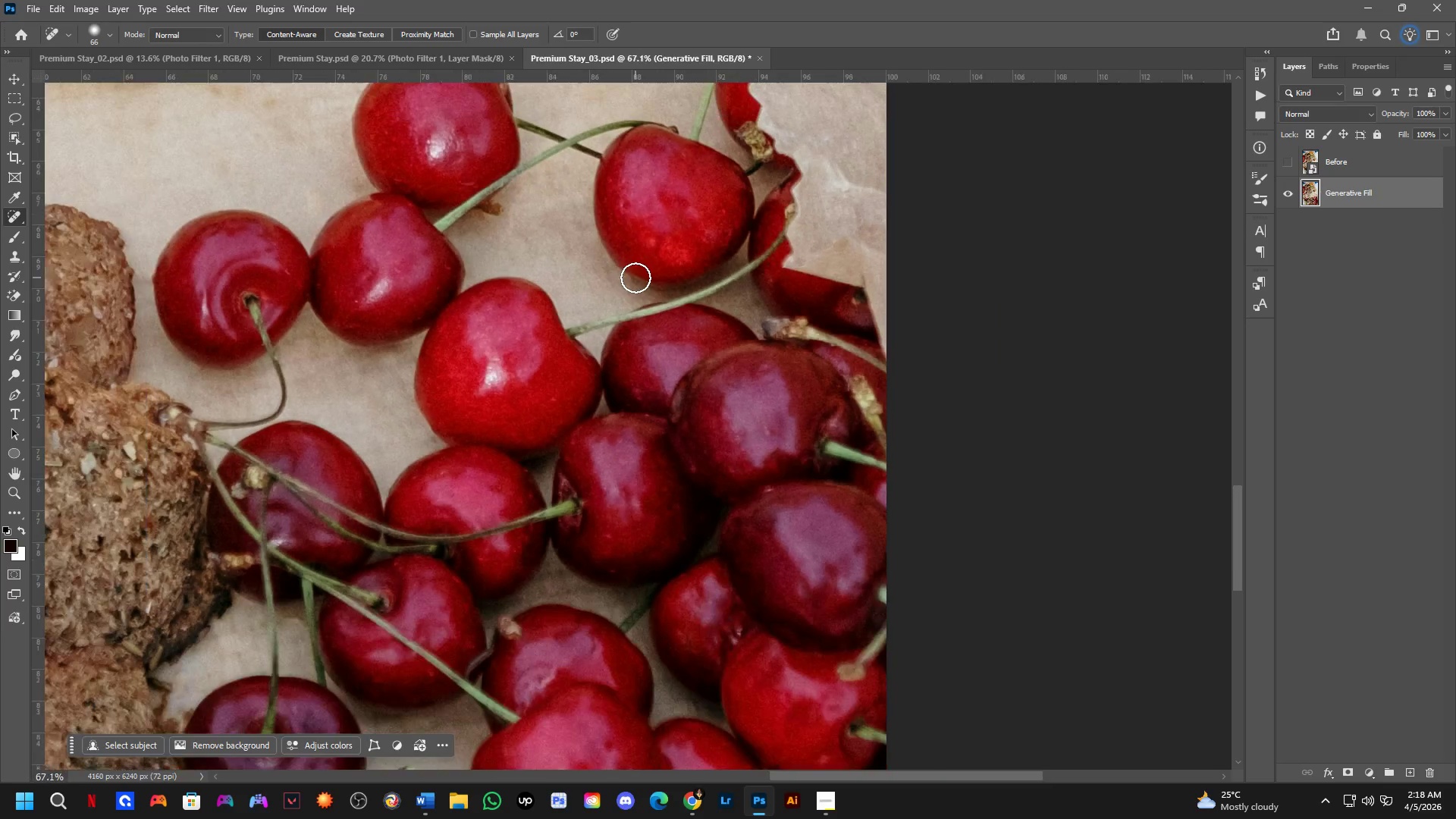 
left_click_drag(start_coordinate=[544, 464], to_coordinate=[565, 479])
 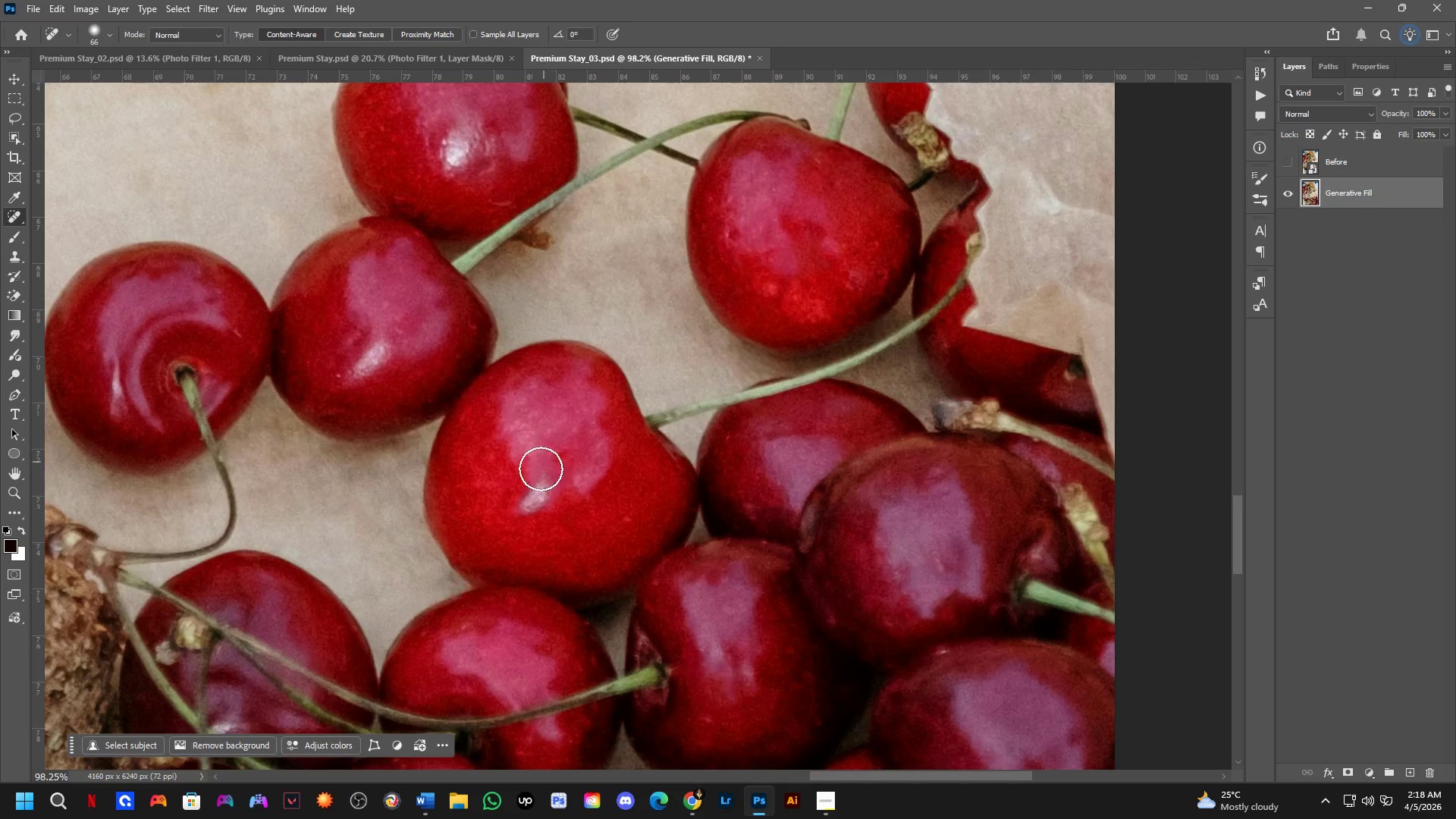 
scroll: coordinate [508, 425], scroll_direction: up, amount: 4.0
 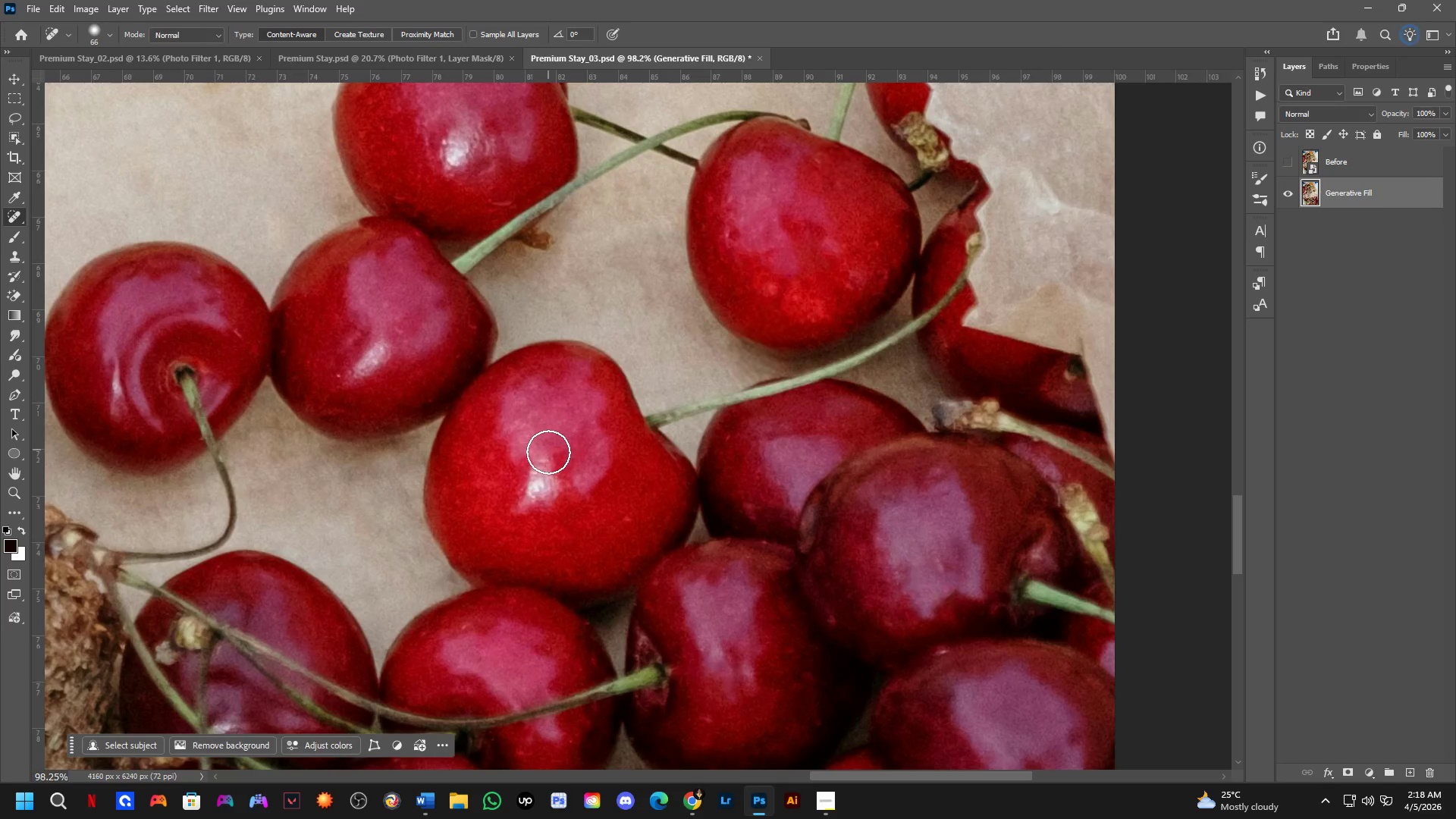 
left_click_drag(start_coordinate=[541, 491], to_coordinate=[526, 507])
 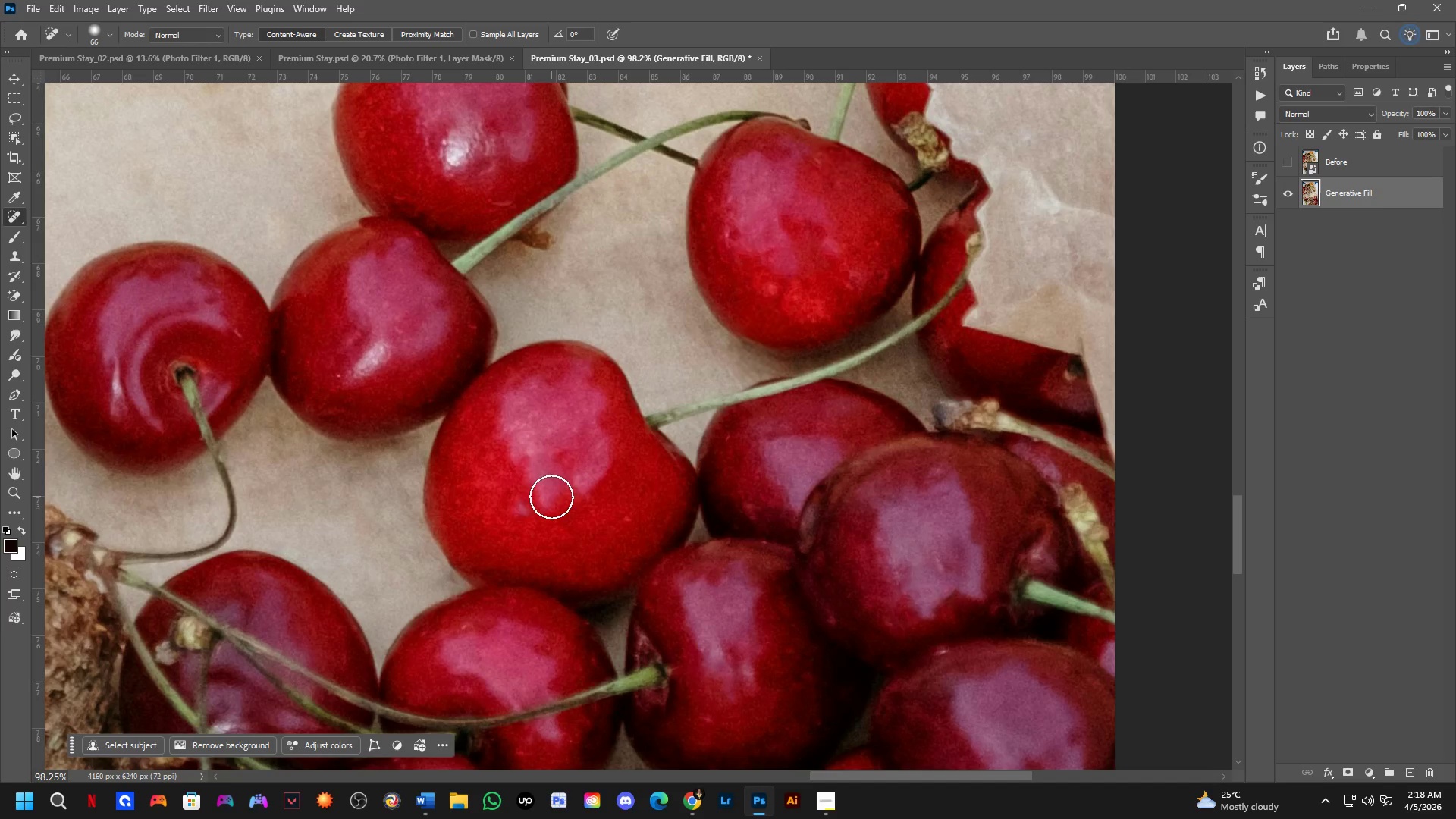 
left_click_drag(start_coordinate=[541, 497], to_coordinate=[513, 512])
 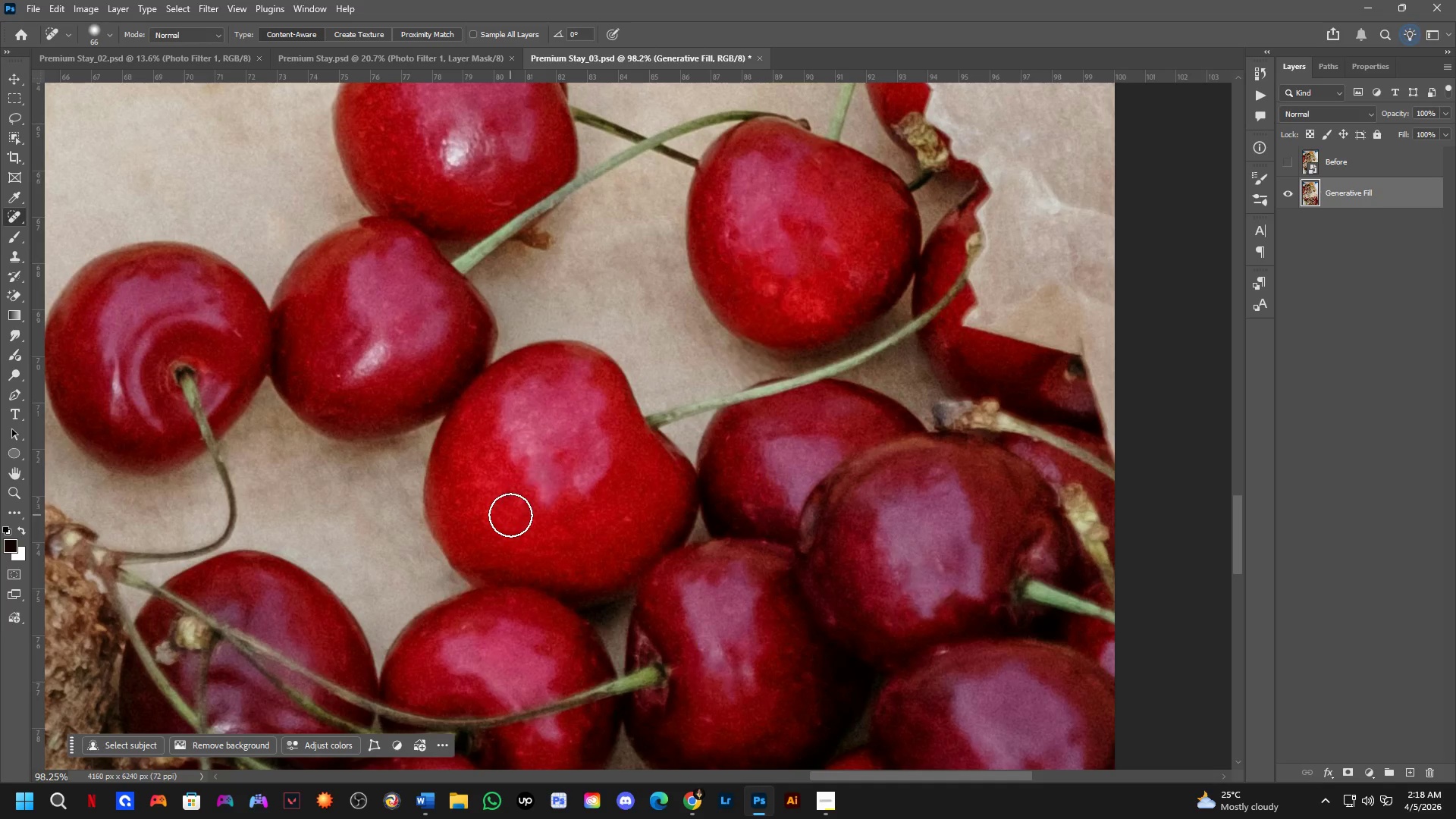 
left_click_drag(start_coordinate=[510, 515], to_coordinate=[546, 500])
 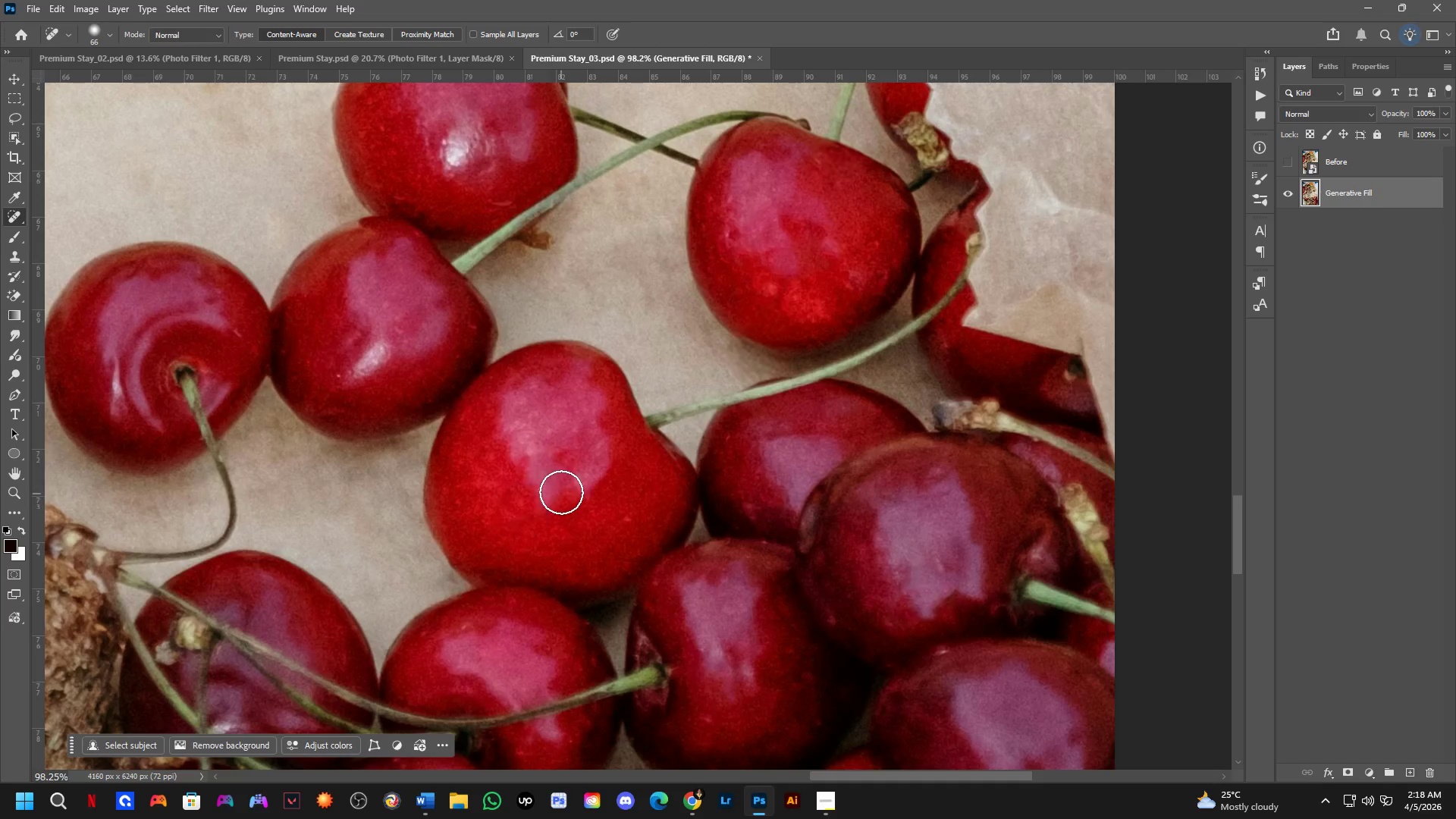 
hold_key(key=Space, duration=0.52)
 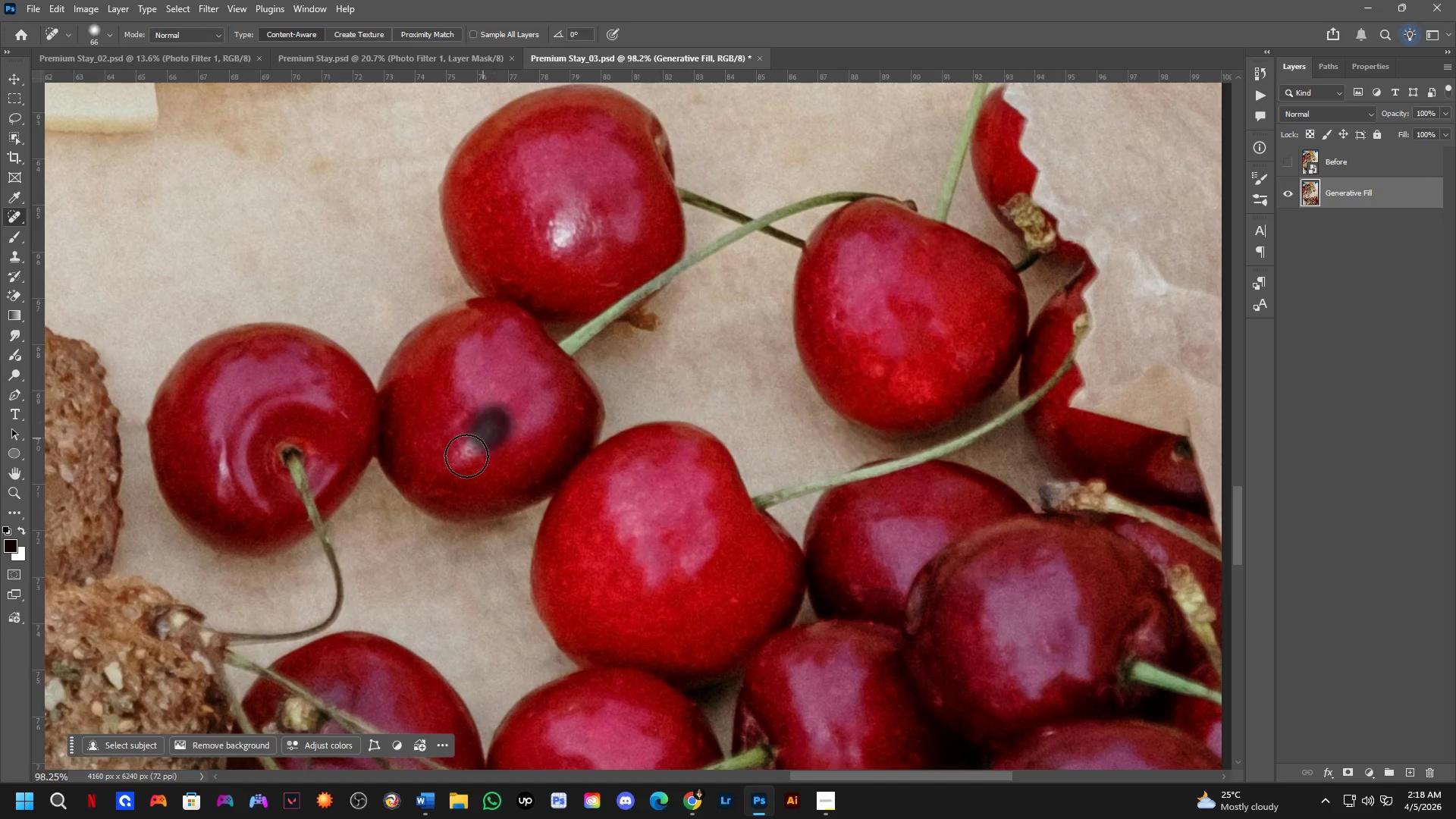 
left_click_drag(start_coordinate=[506, 434], to_coordinate=[613, 515])
 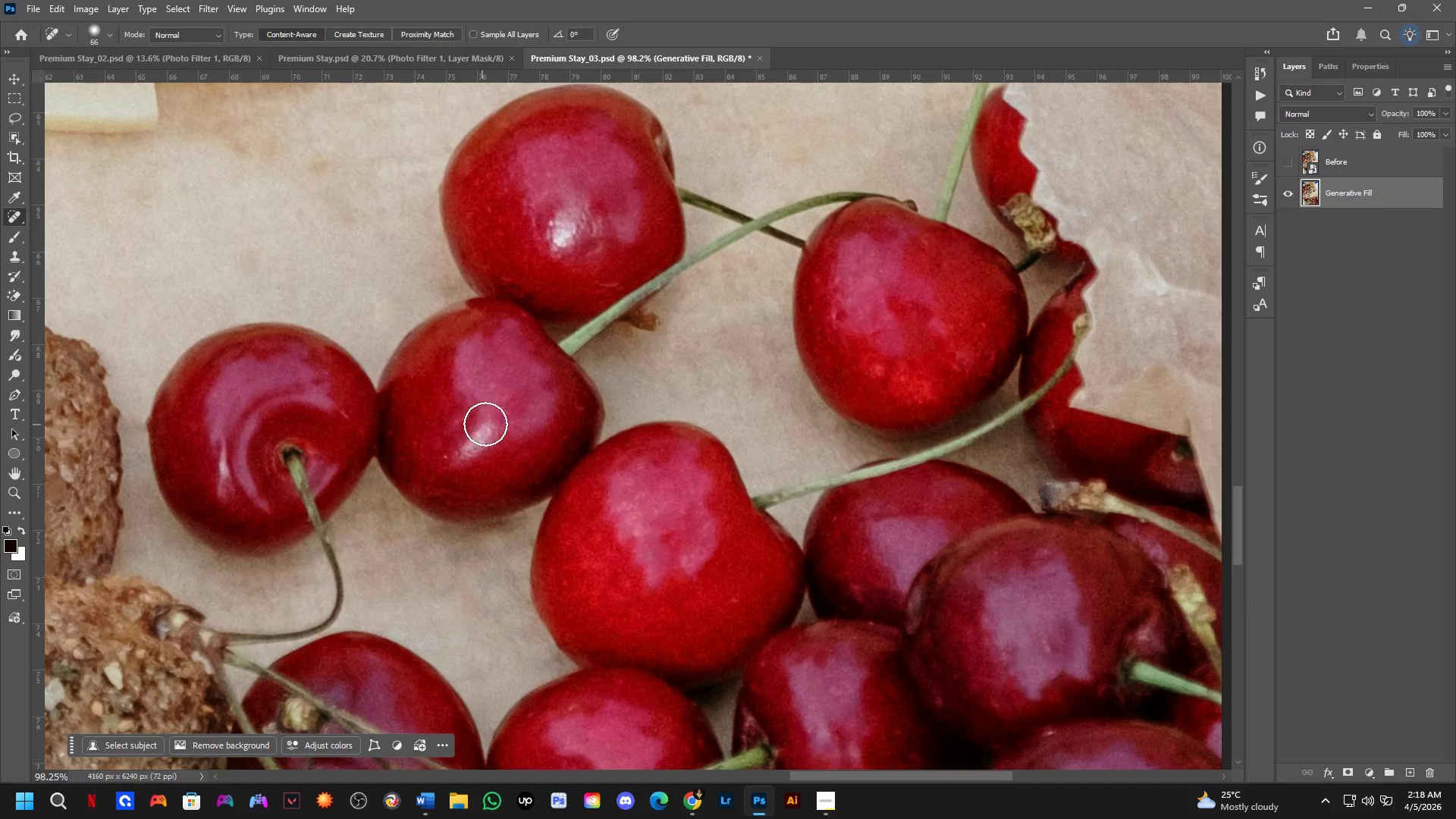 
left_click_drag(start_coordinate=[494, 423], to_coordinate=[440, 473])
 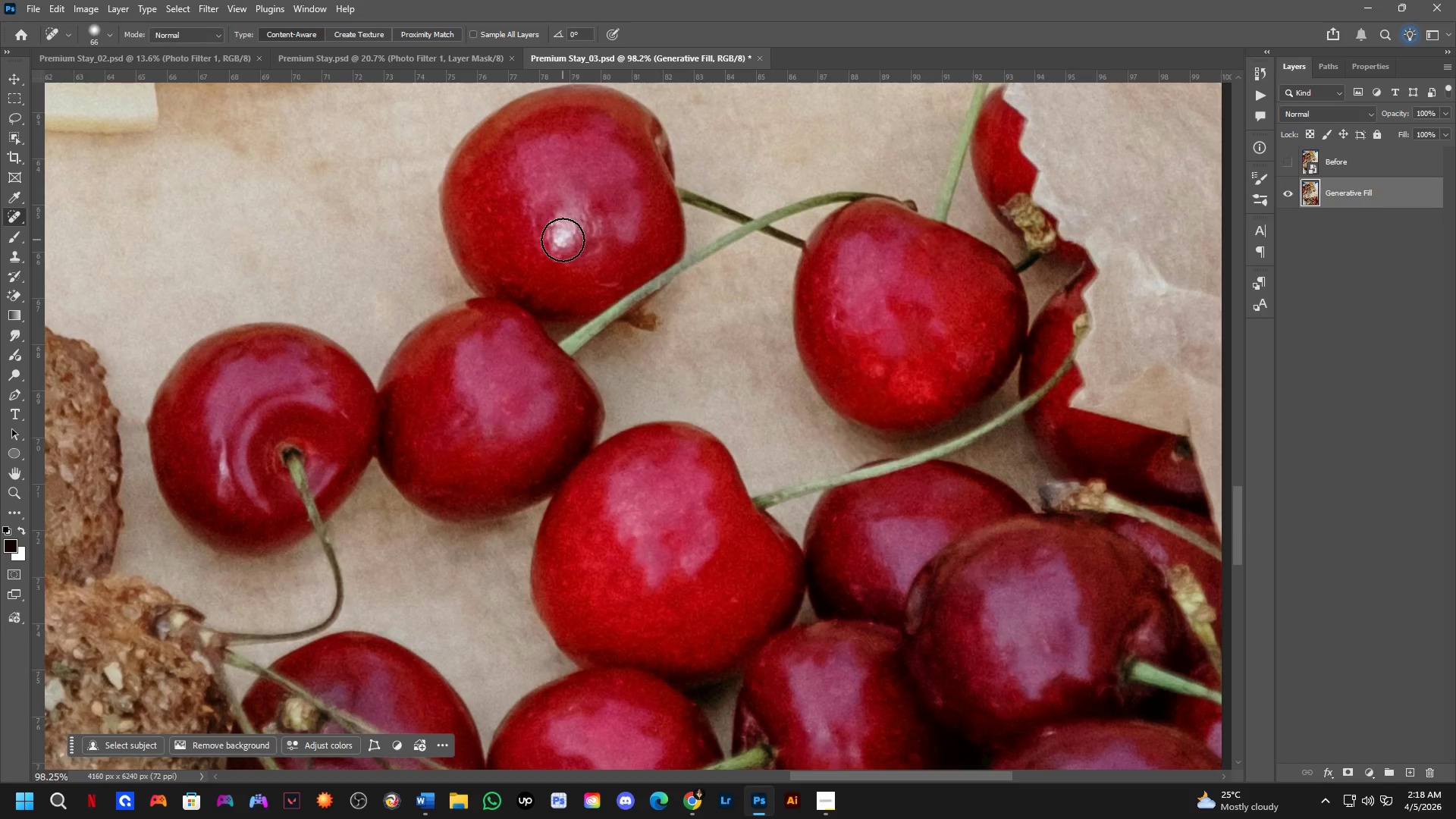 
left_click_drag(start_coordinate=[572, 221], to_coordinate=[569, 229])
 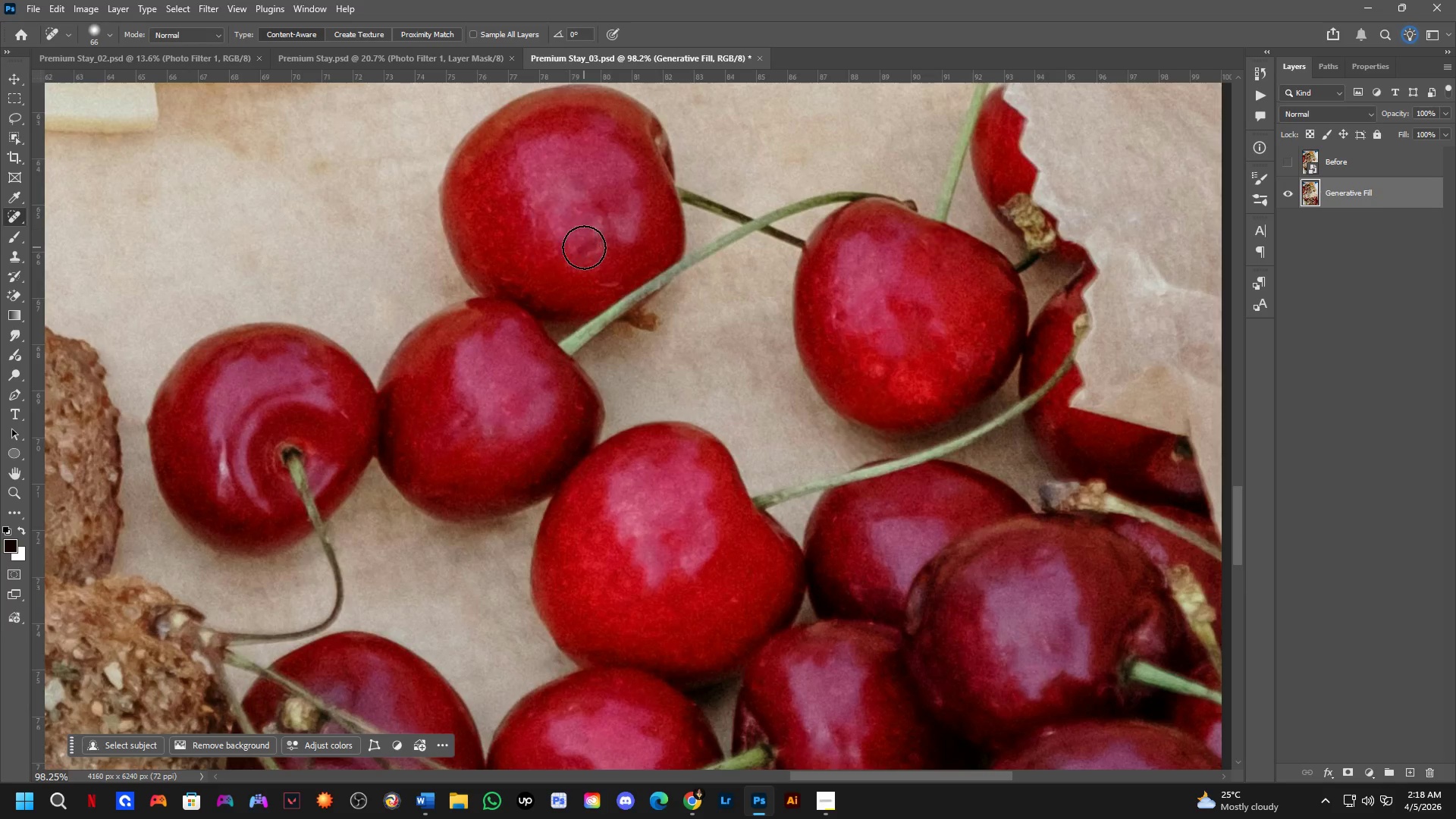 
left_click([591, 231])
 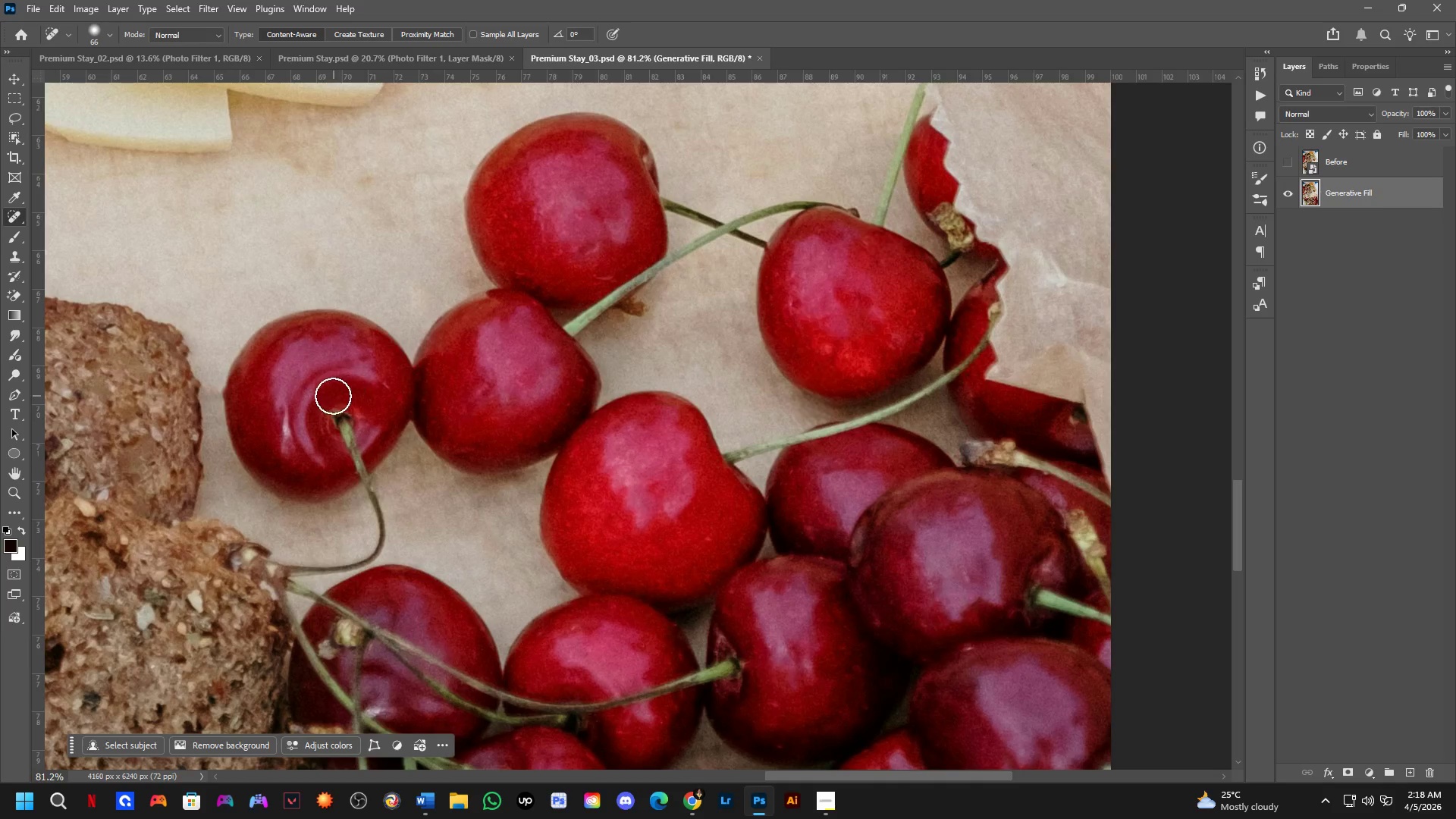 
scroll: coordinate [584, 247], scroll_direction: down, amount: 2.0
 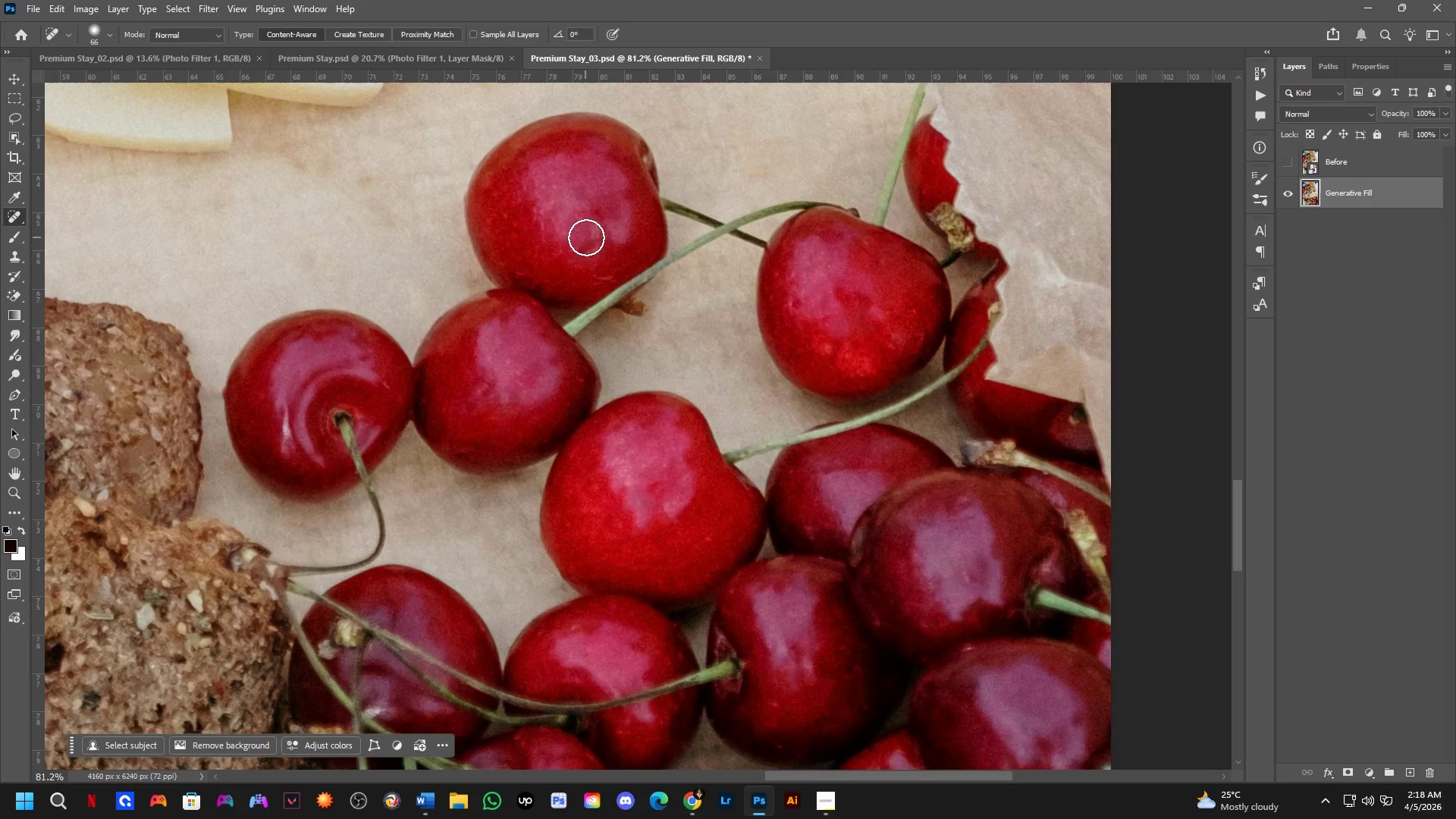 
hold_key(key=AltLeft, duration=0.31)
 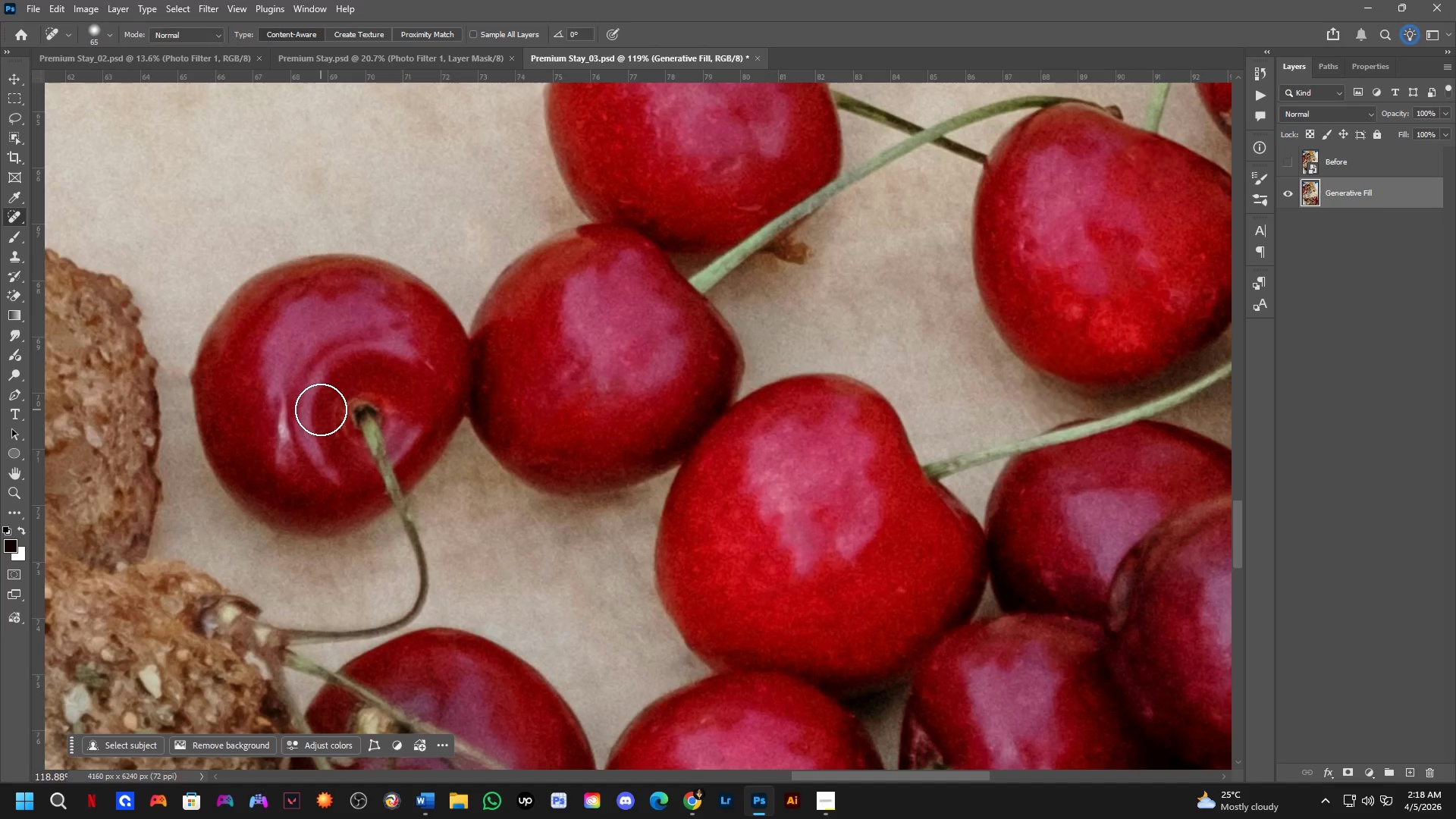 
scroll: coordinate [290, 425], scroll_direction: up, amount: 4.0
 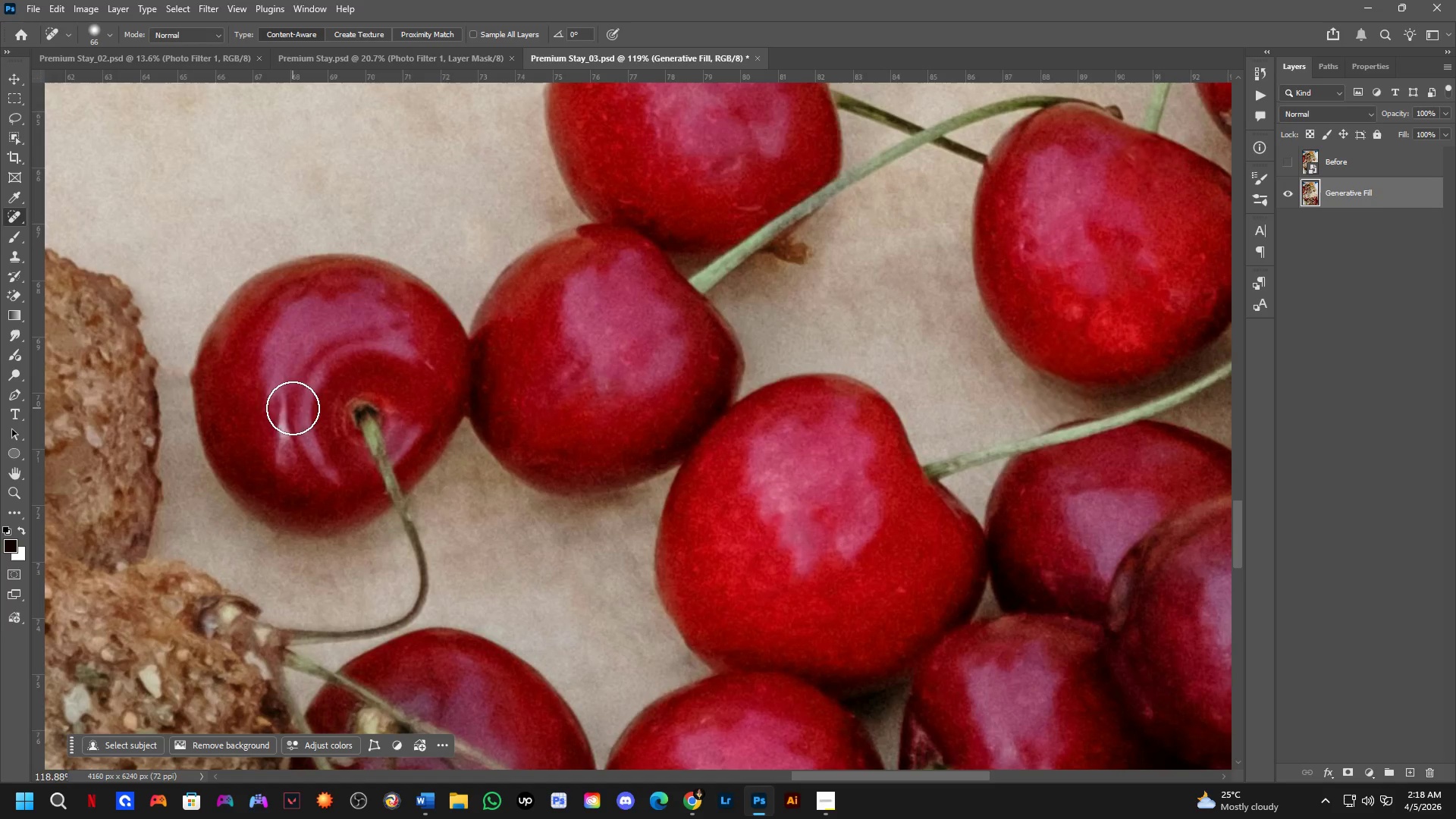 
wait(10.5)
 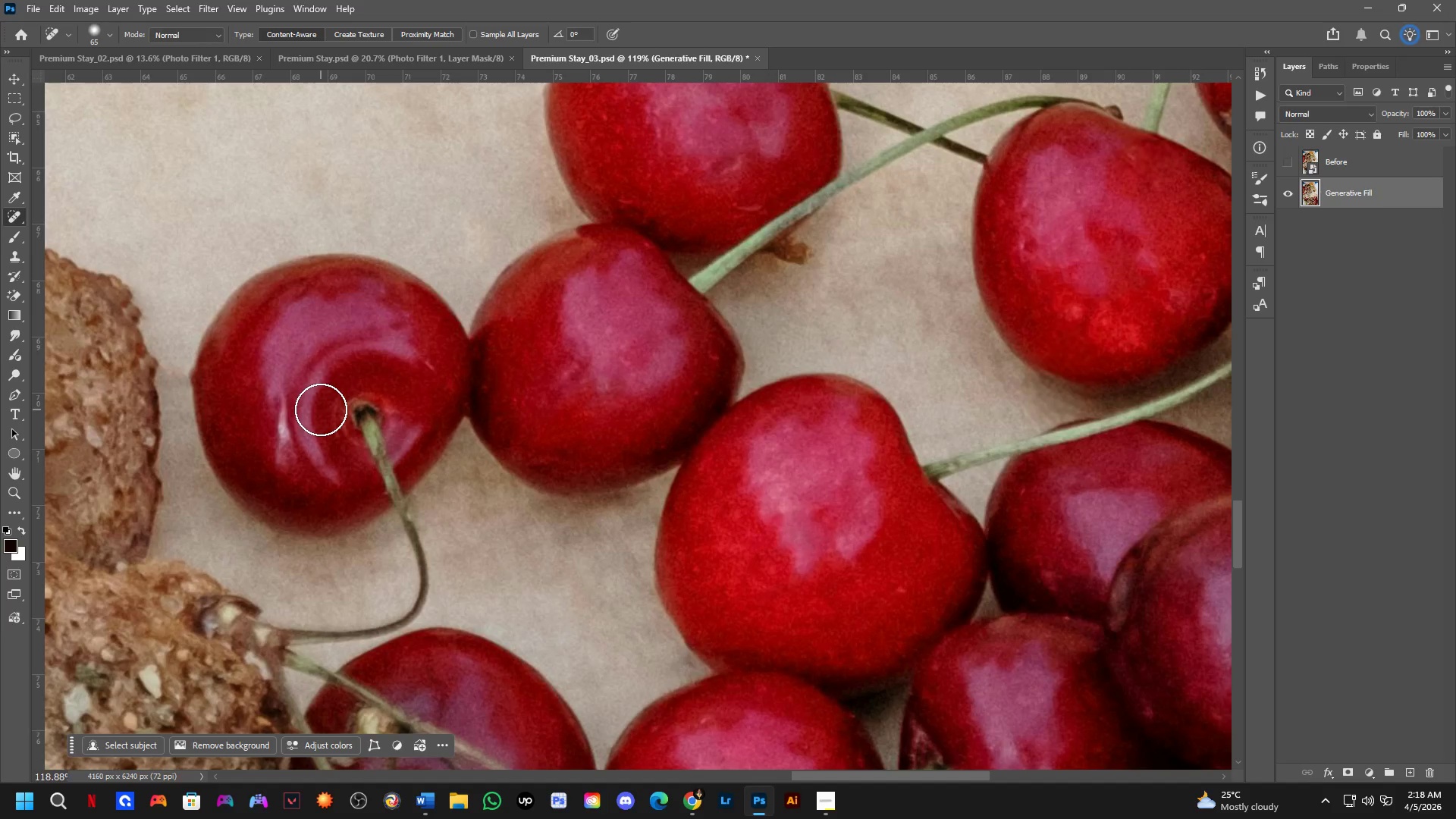 
left_click_drag(start_coordinate=[281, 393], to_coordinate=[288, 473])
 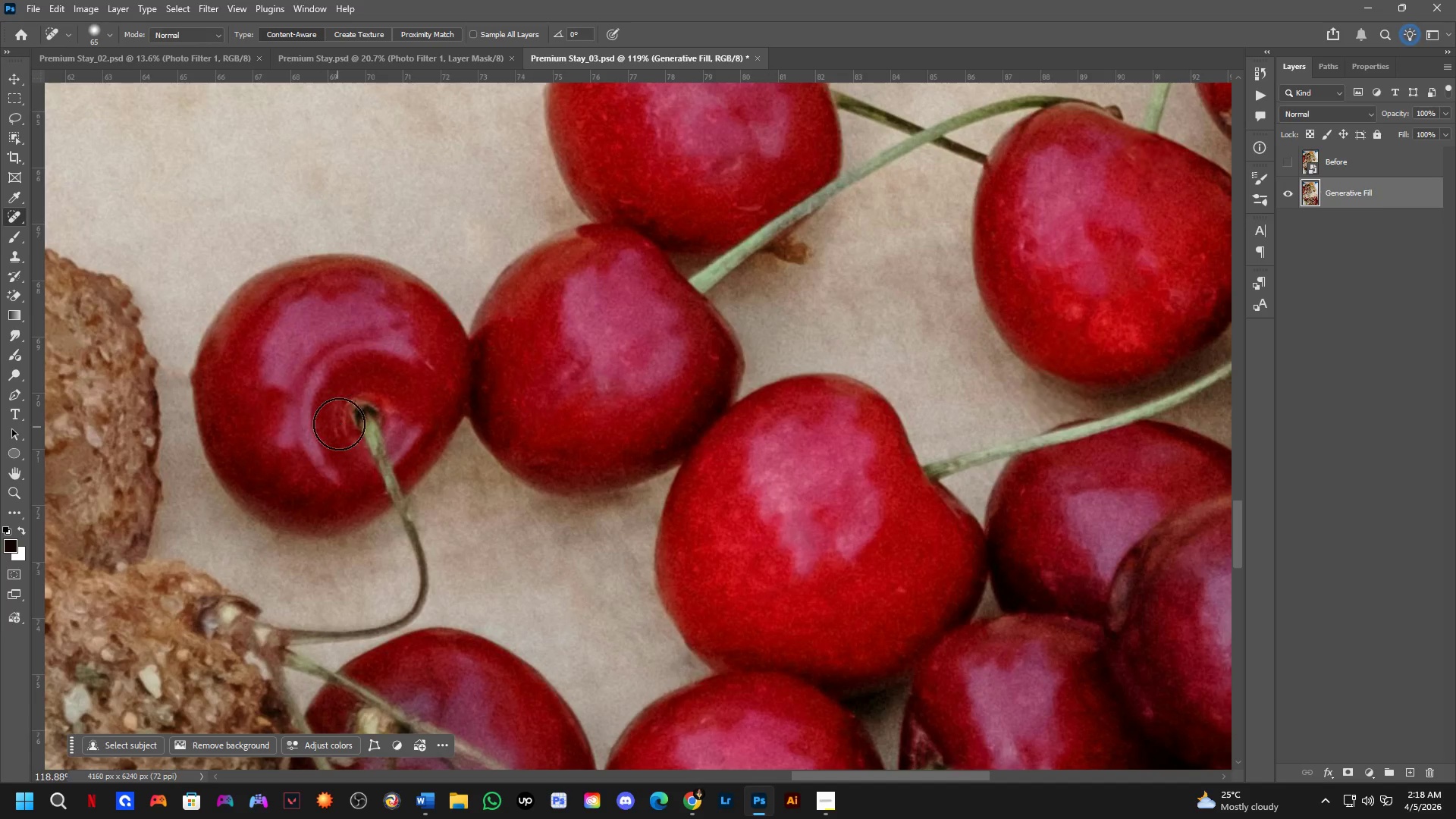 
scroll: coordinate [442, 384], scroll_direction: down, amount: 8.0
 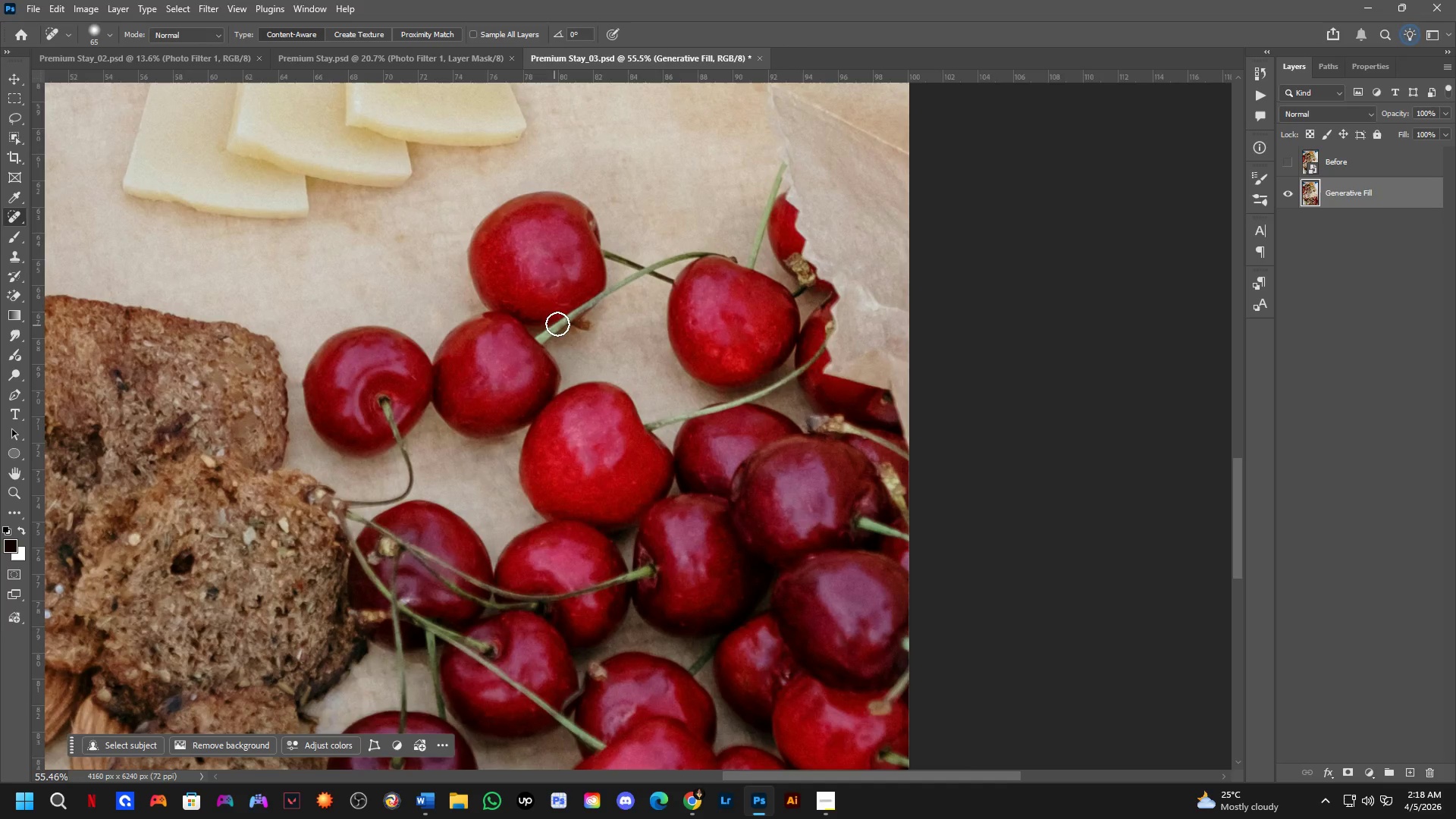 
key(Space)
 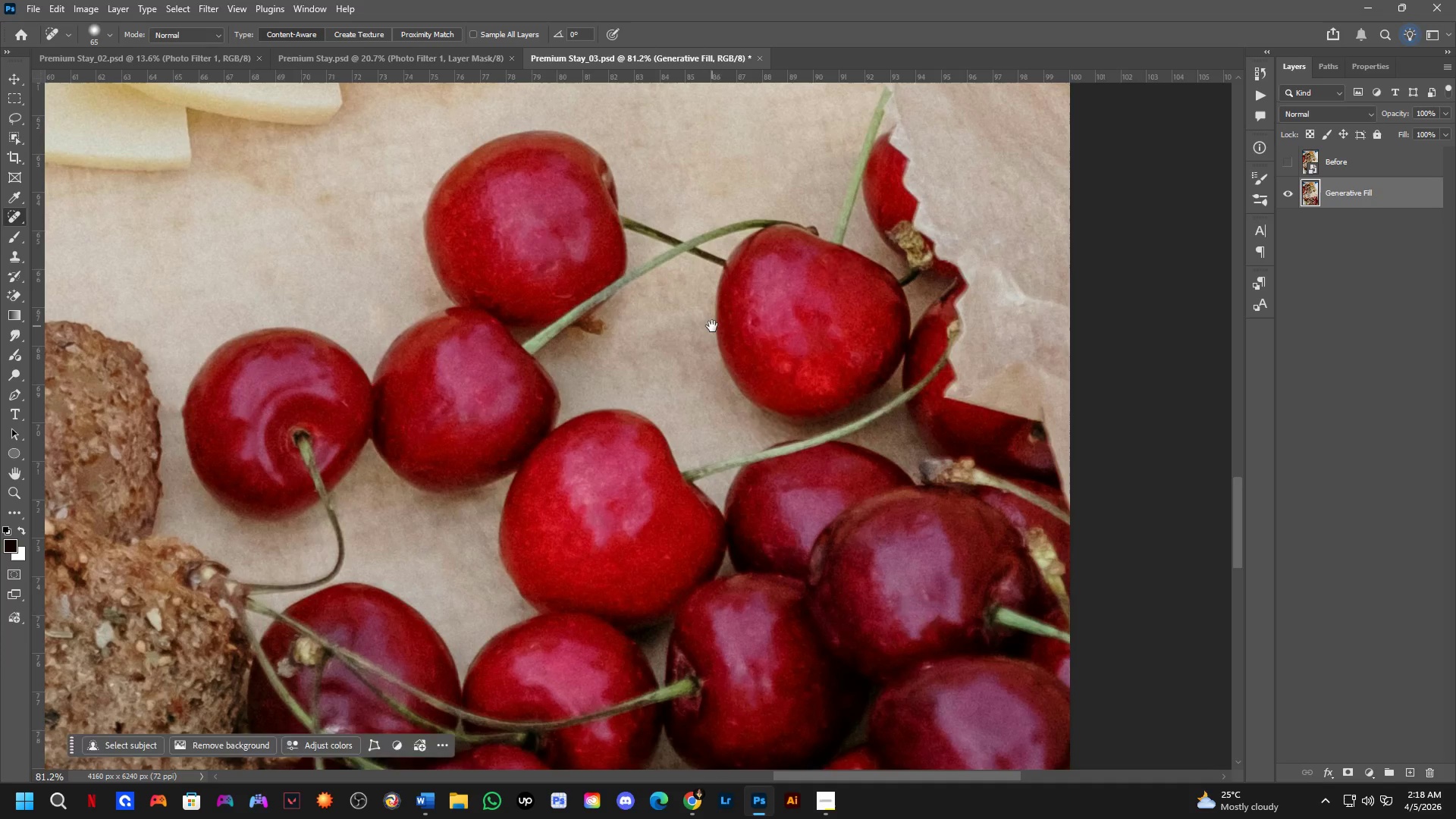 
left_click_drag(start_coordinate=[712, 326], to_coordinate=[714, 362])
 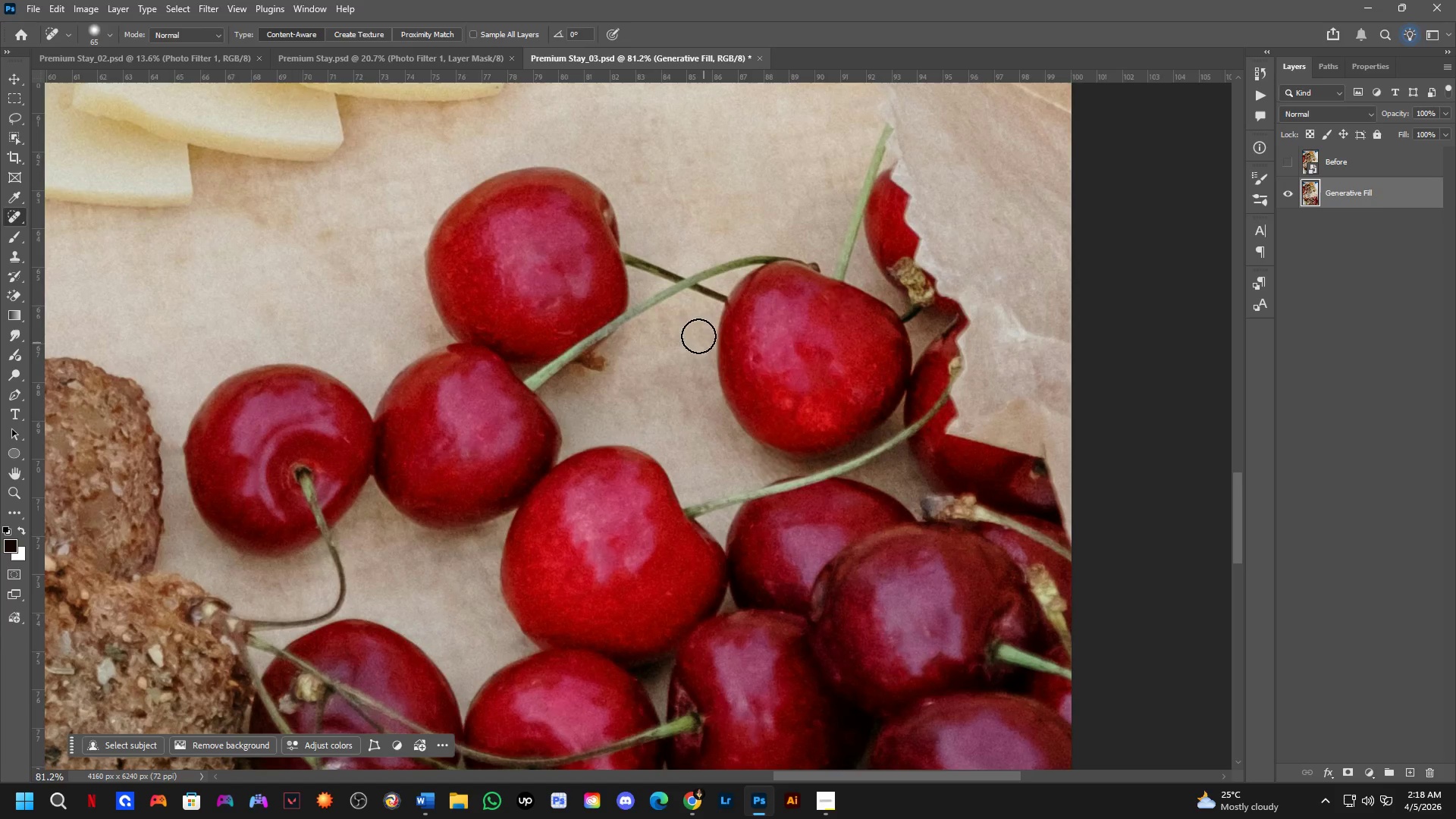 
scroll: coordinate [562, 322], scroll_direction: up, amount: 4.0
 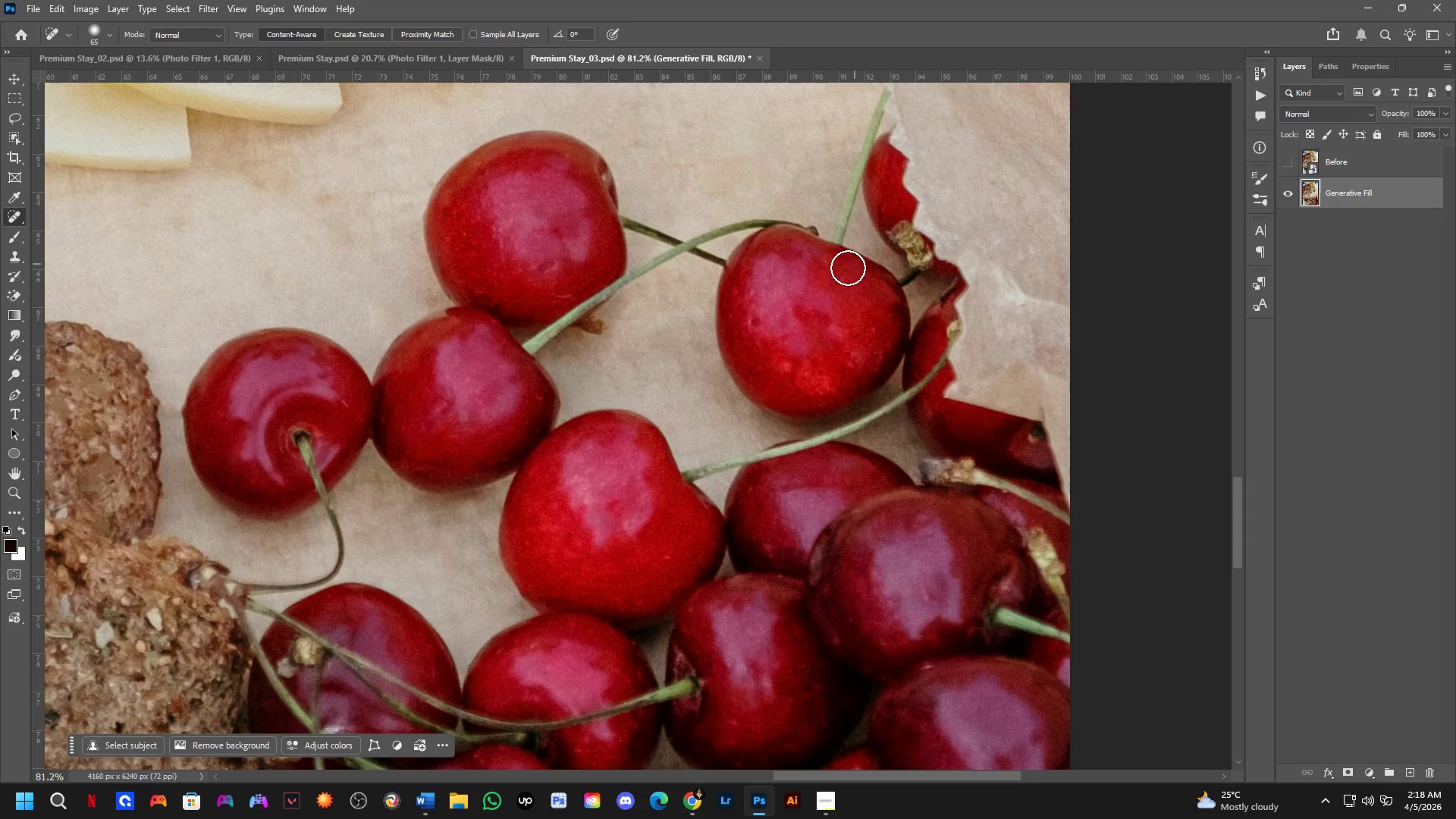 
key(L)
 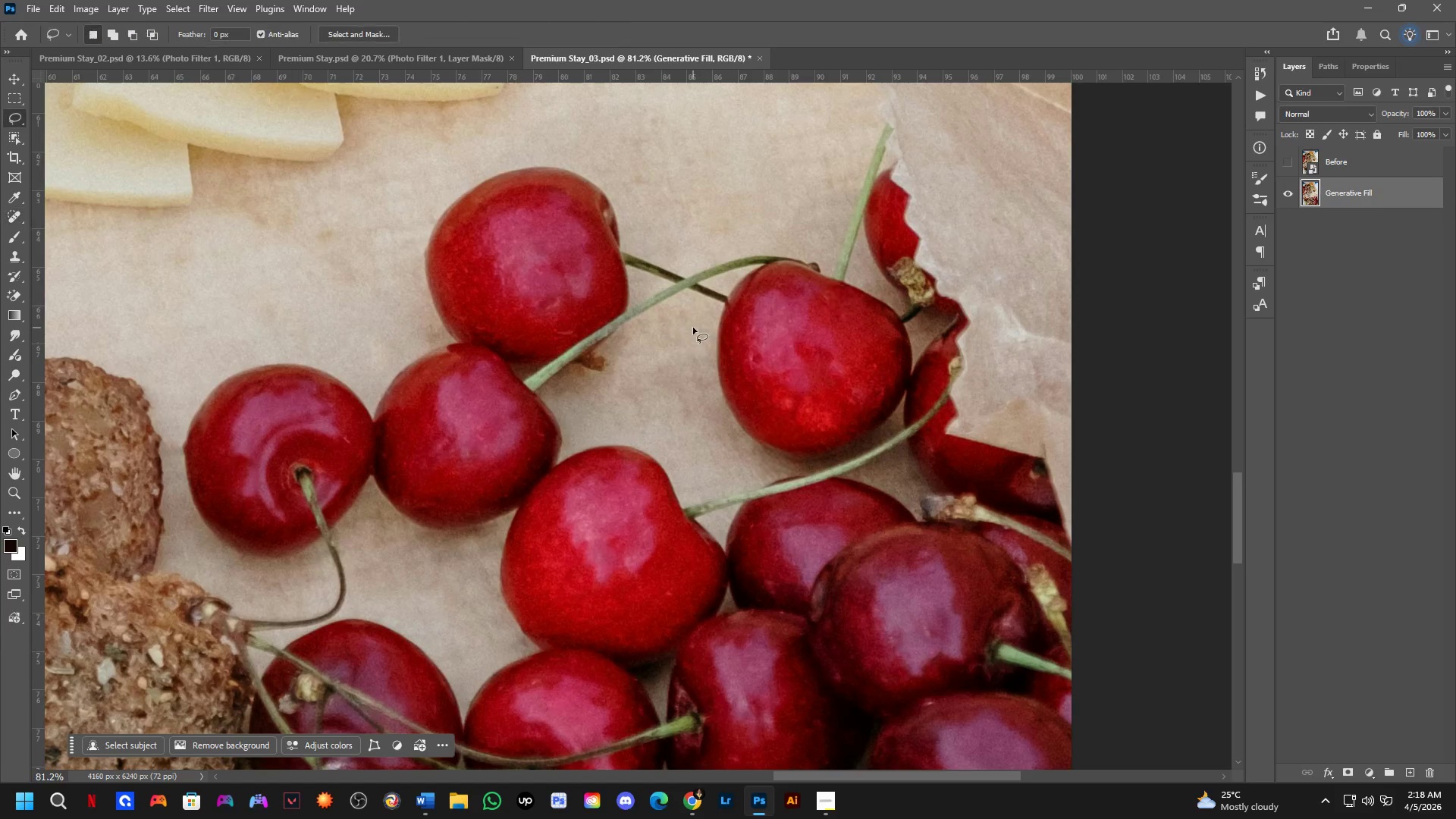 
scroll: coordinate [639, 340], scroll_direction: up, amount: 7.0
 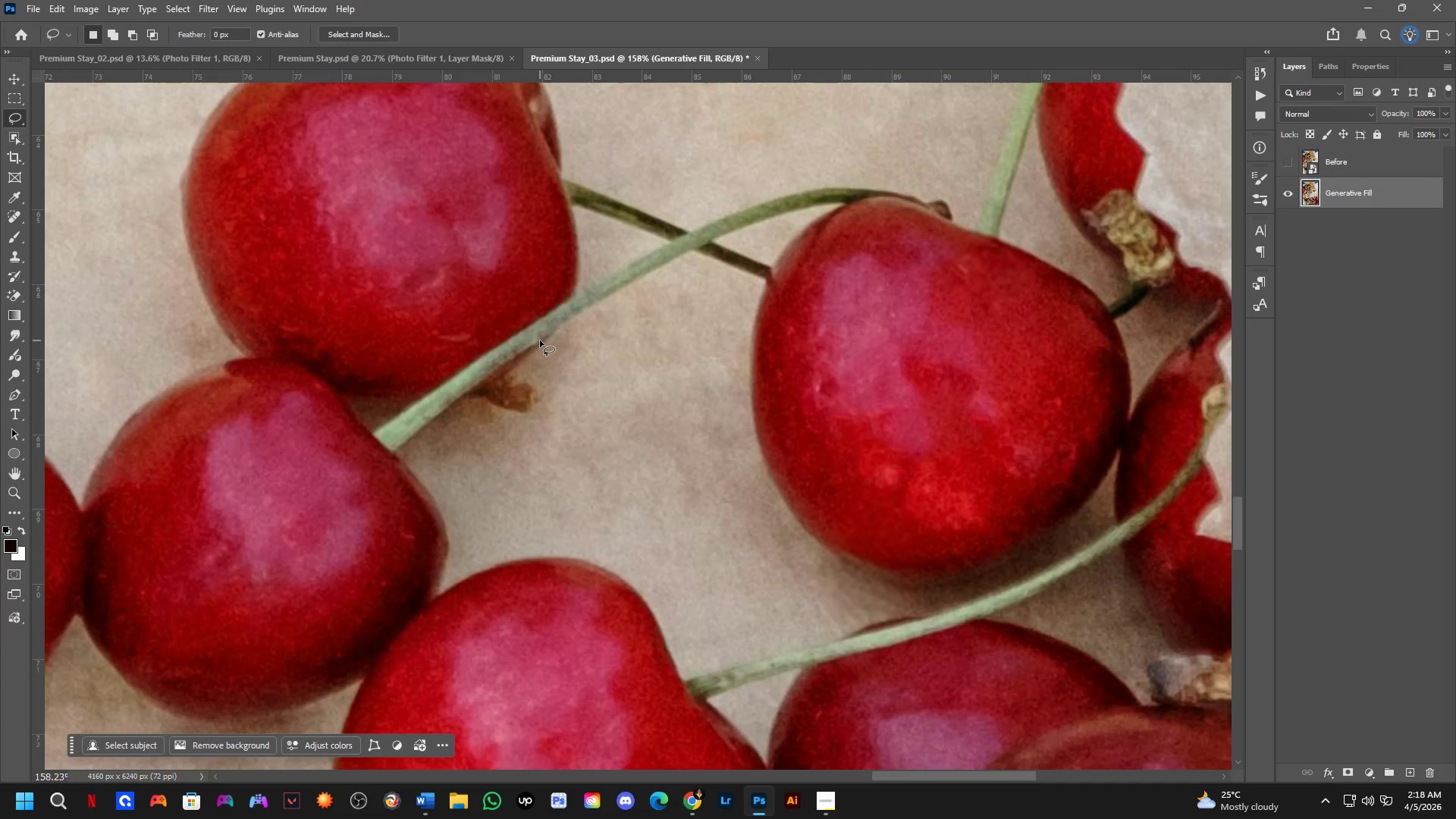 
left_click_drag(start_coordinate=[541, 340], to_coordinate=[561, 336])
 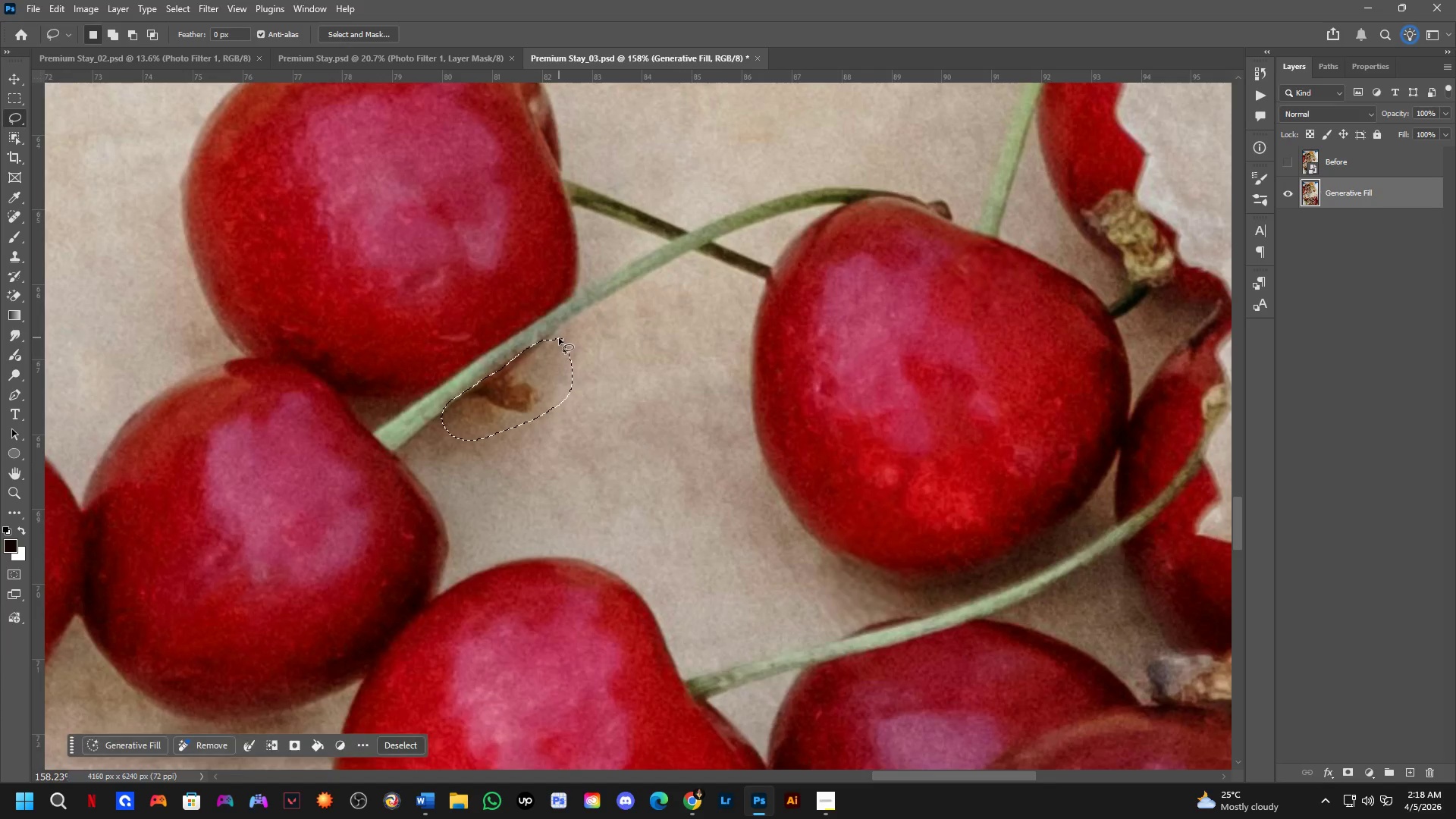 
key(Shift+ShiftLeft)
 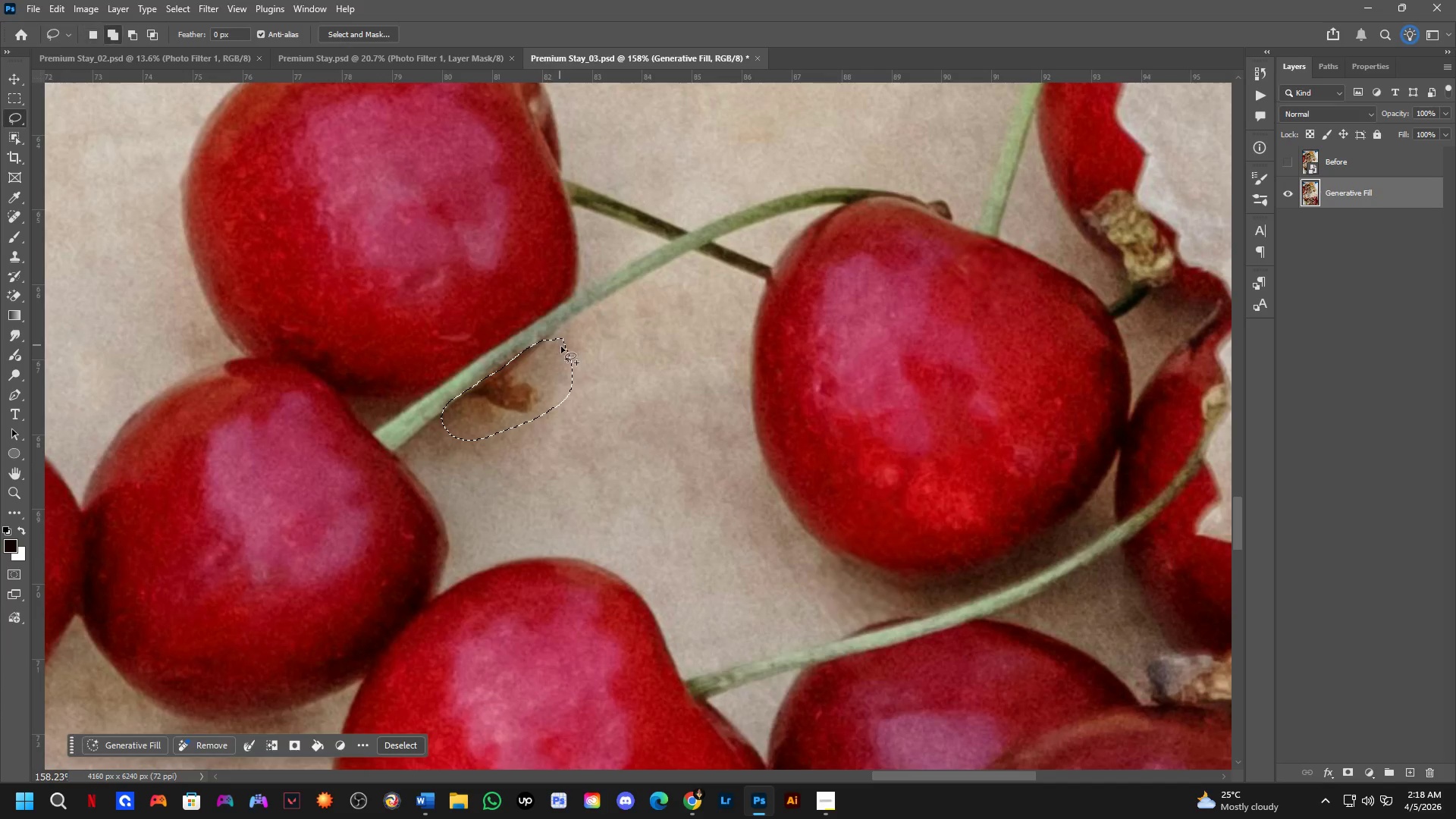 
left_click_drag(start_coordinate=[567, 355], to_coordinate=[478, 418])
 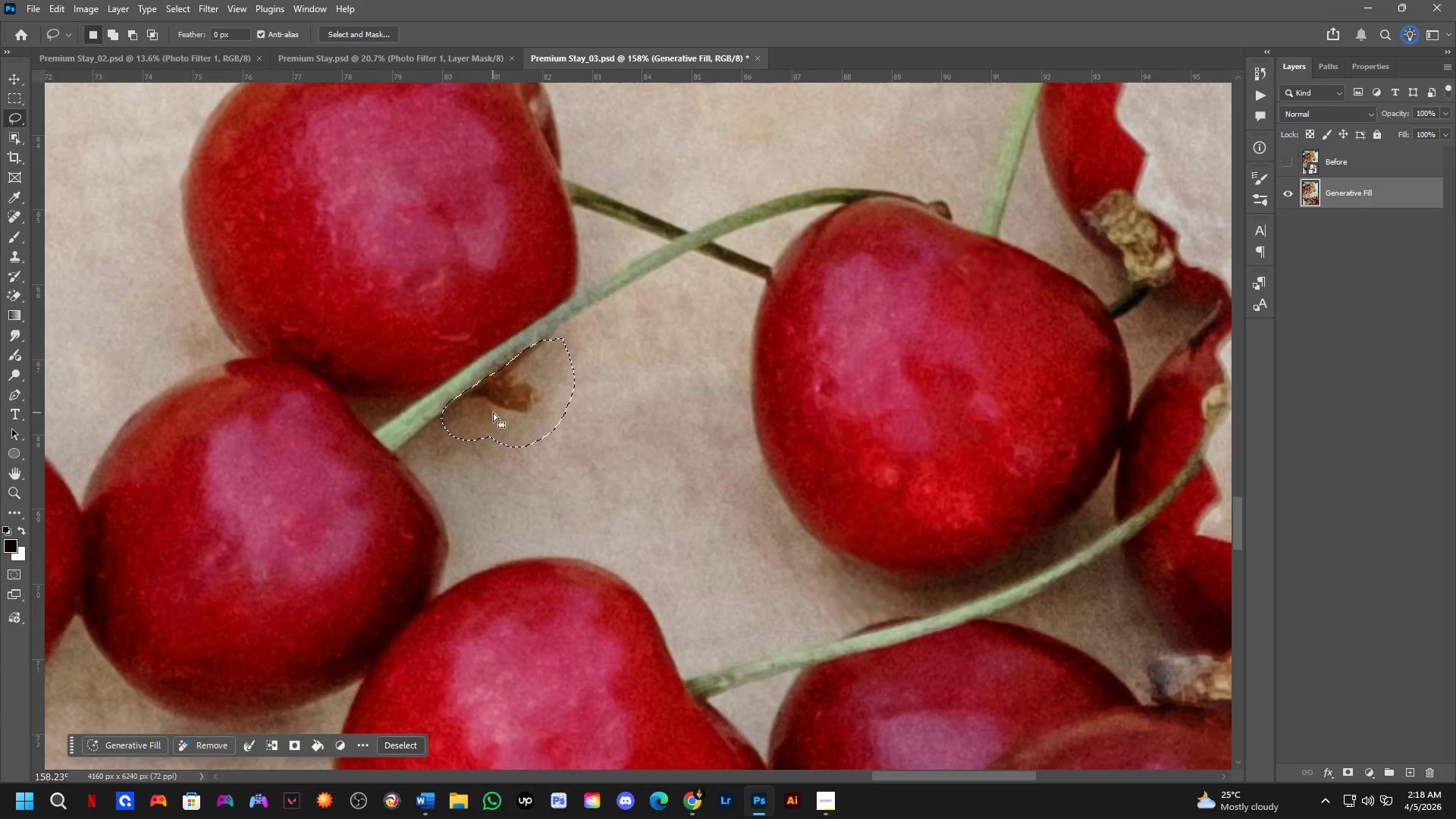 
scroll: coordinate [486, 435], scroll_direction: down, amount: 9.0
 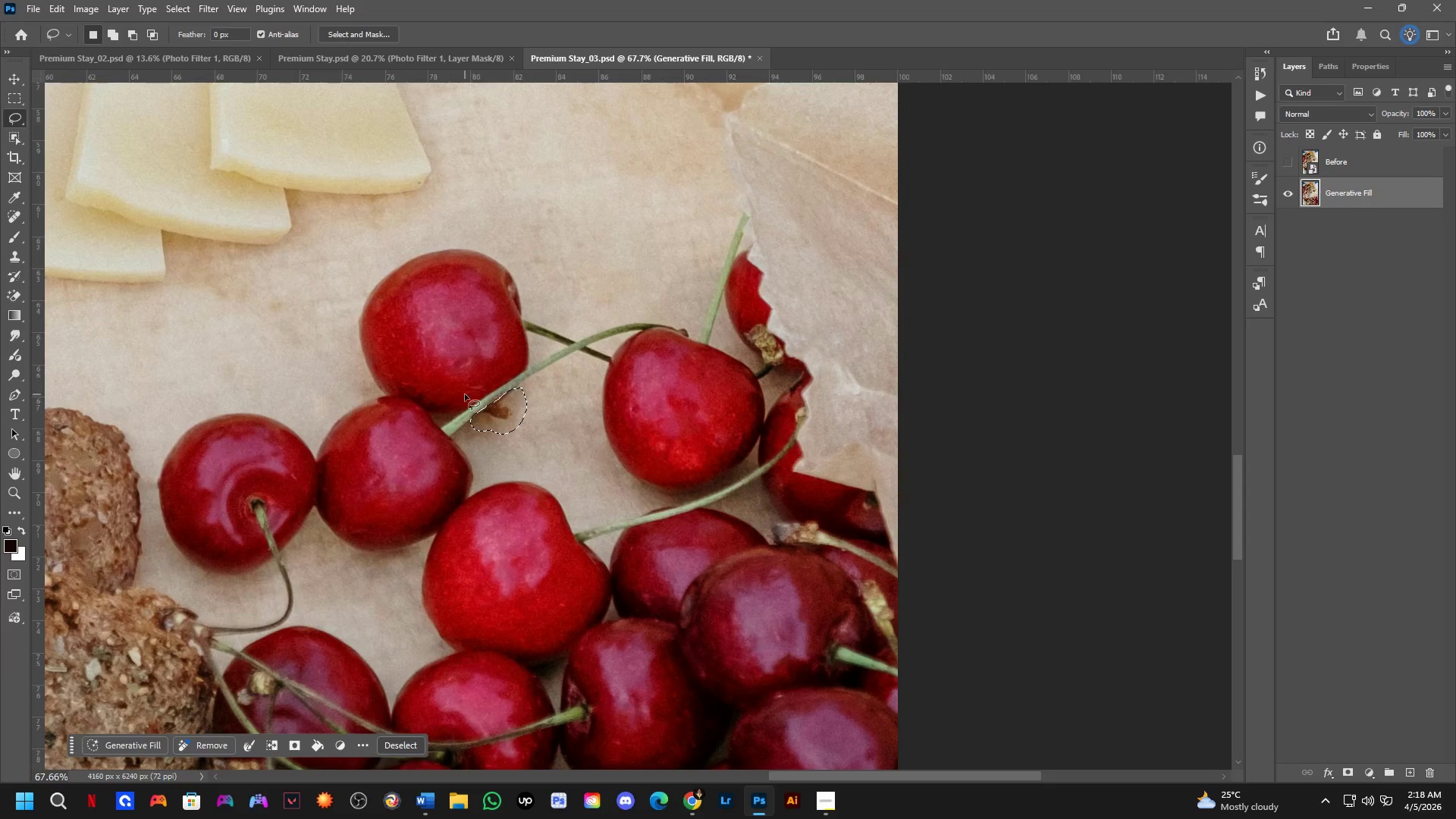 
key(Shift+ShiftLeft)
 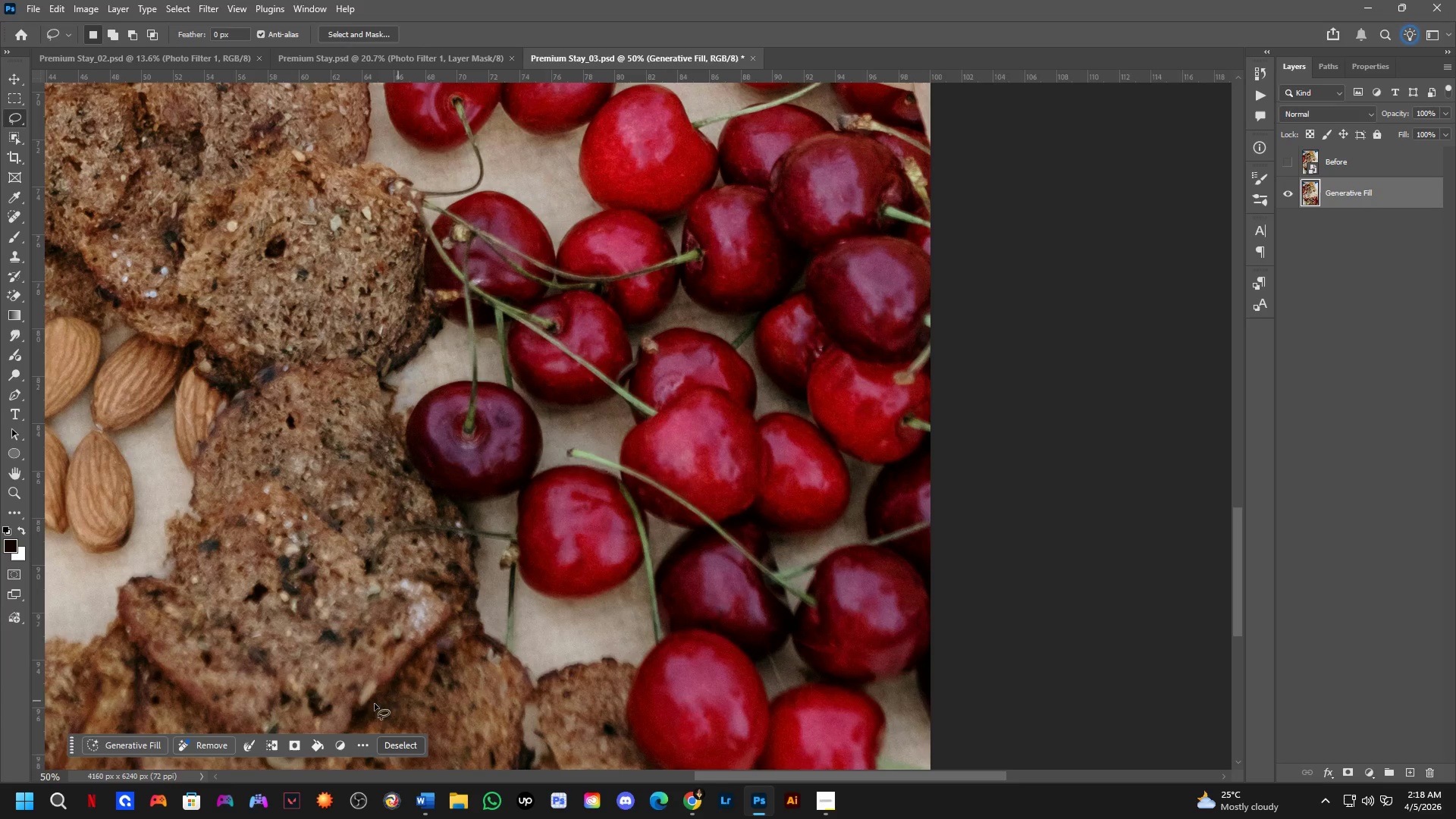 
scroll: coordinate [491, 604], scroll_direction: down, amount: 7.0
 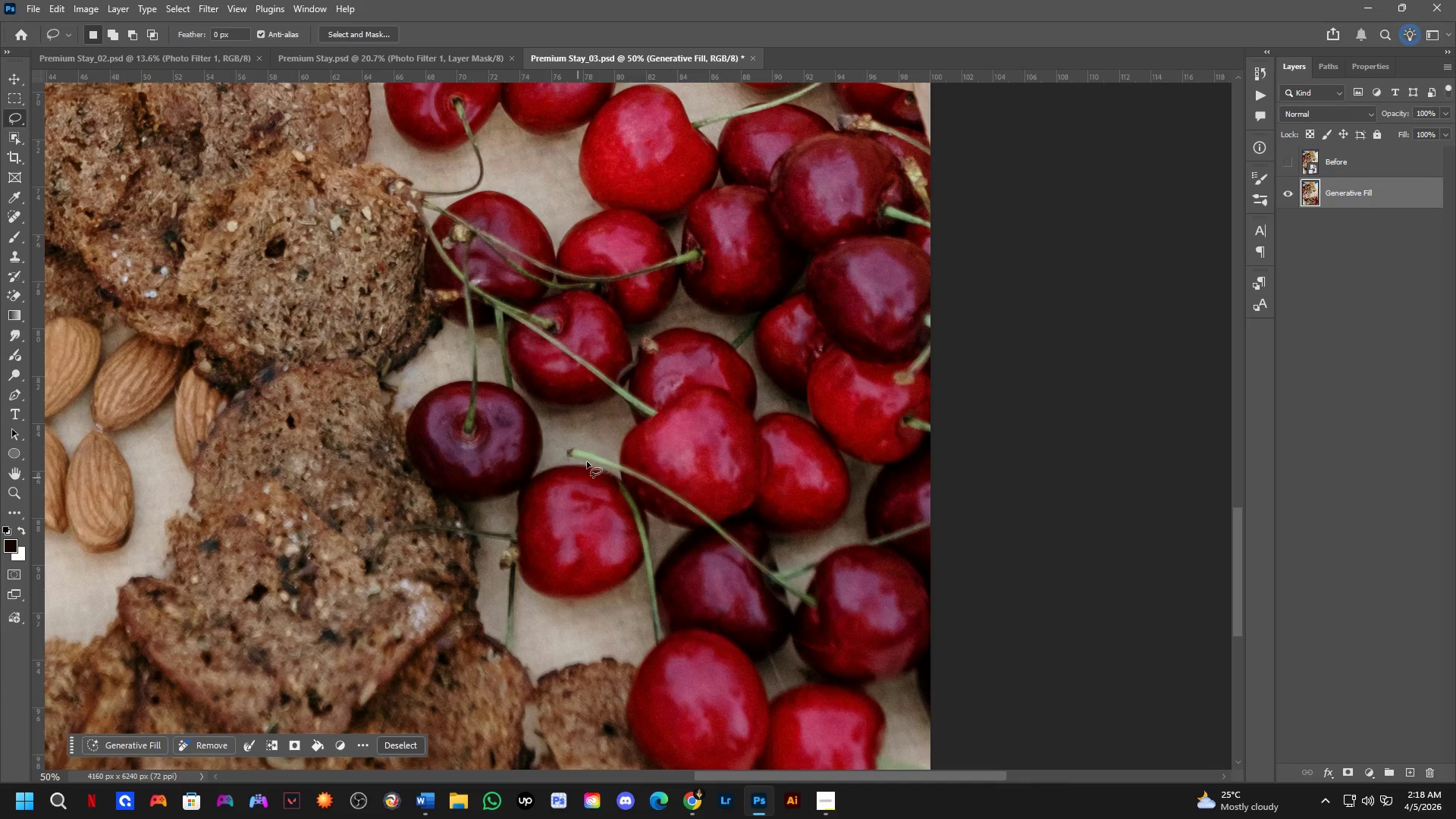 
left_click([137, 741])
 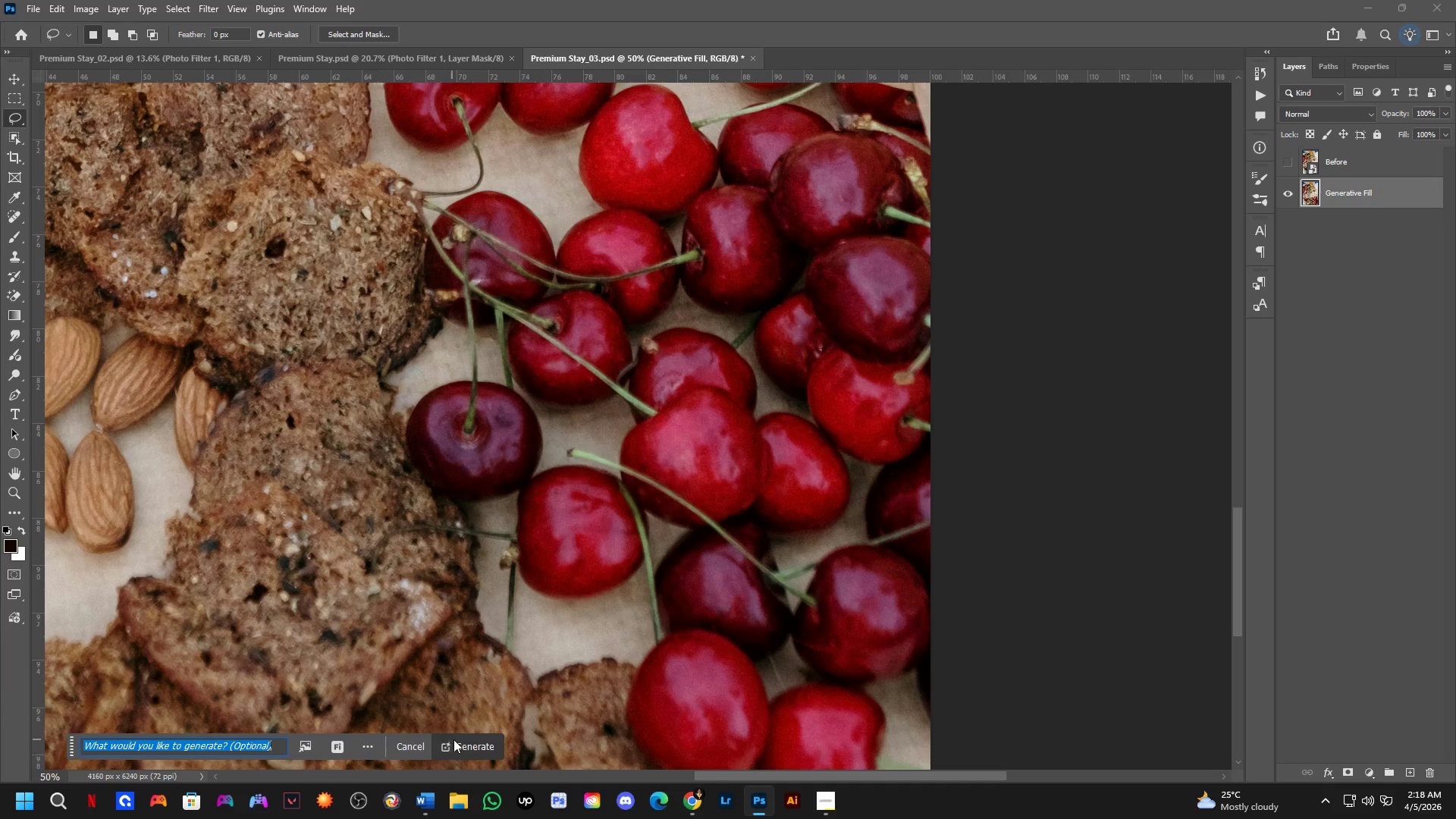 
left_click([457, 745])
 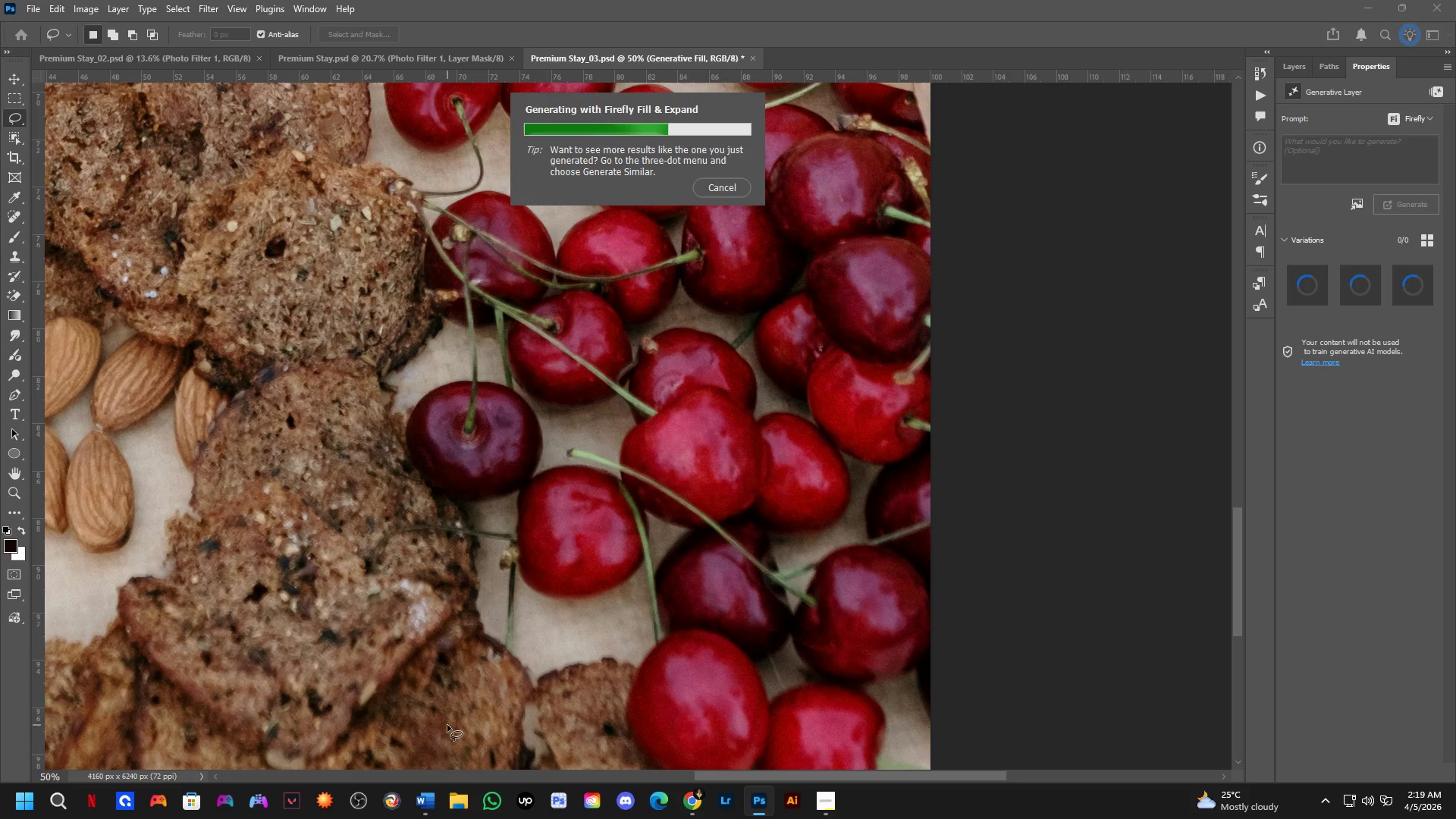 
wait(13.08)
 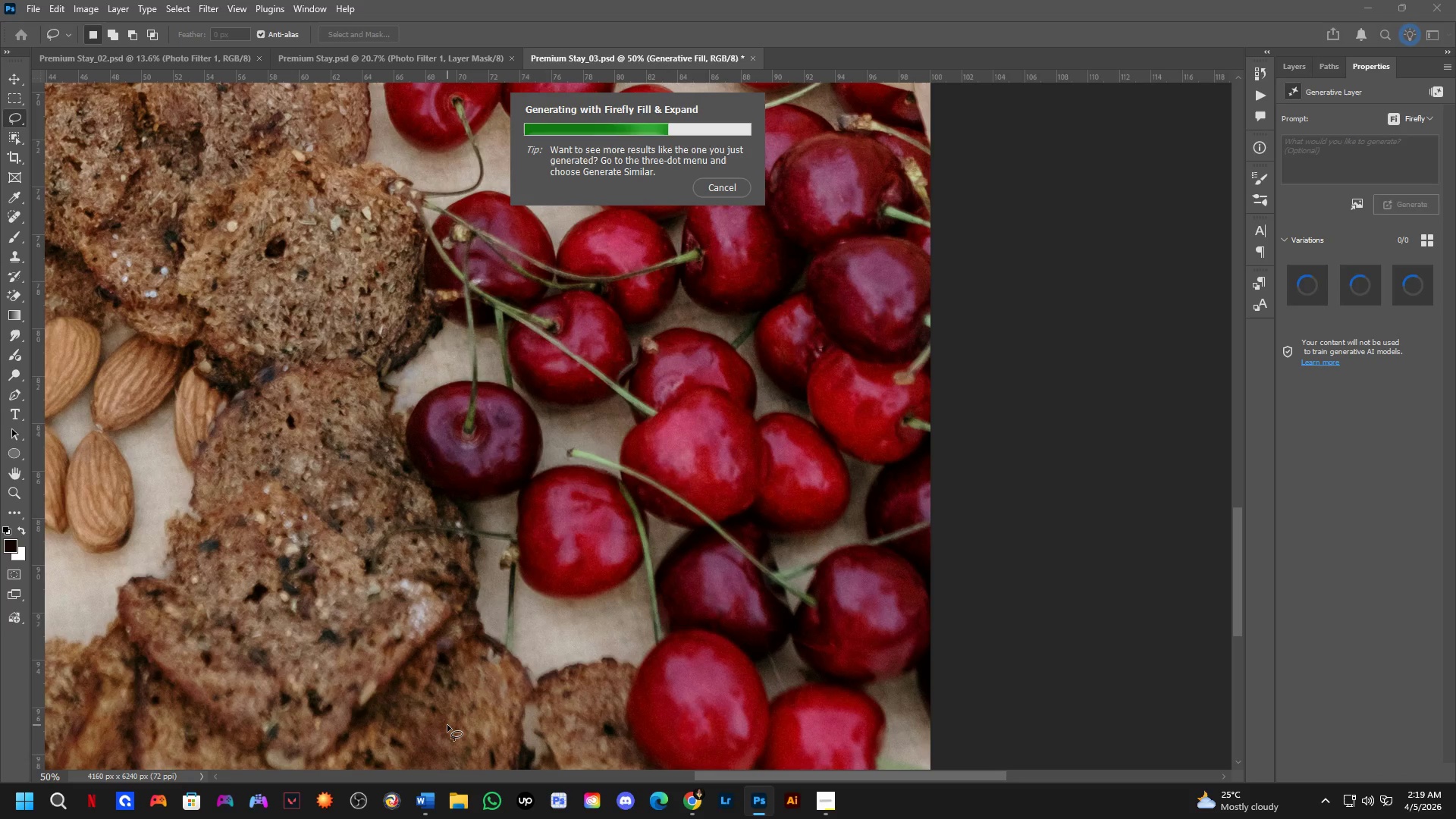 
scroll: coordinate [489, 590], scroll_direction: down, amount: 5.0
 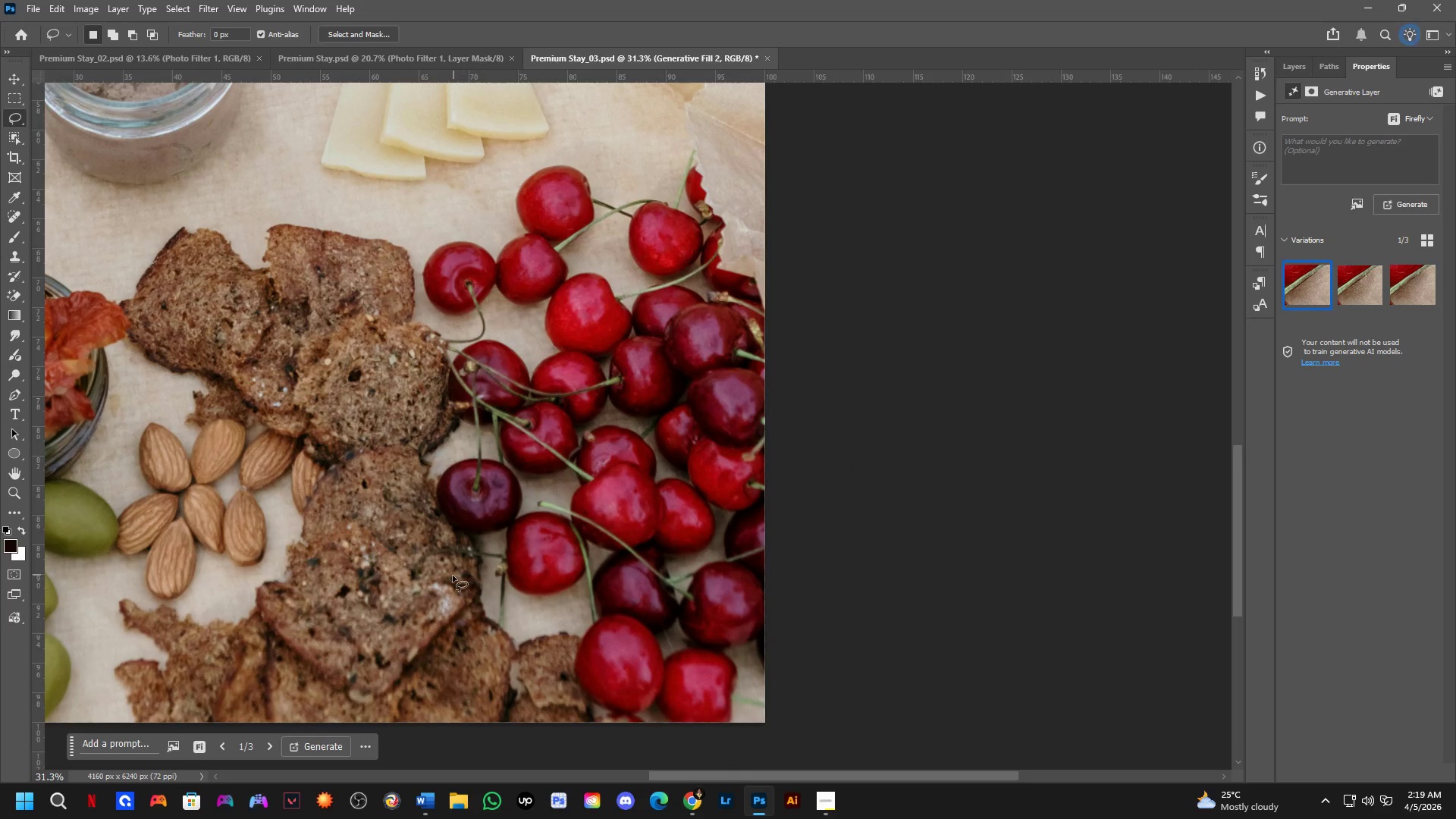 
scroll: coordinate [452, 576], scroll_direction: up, amount: 5.0
 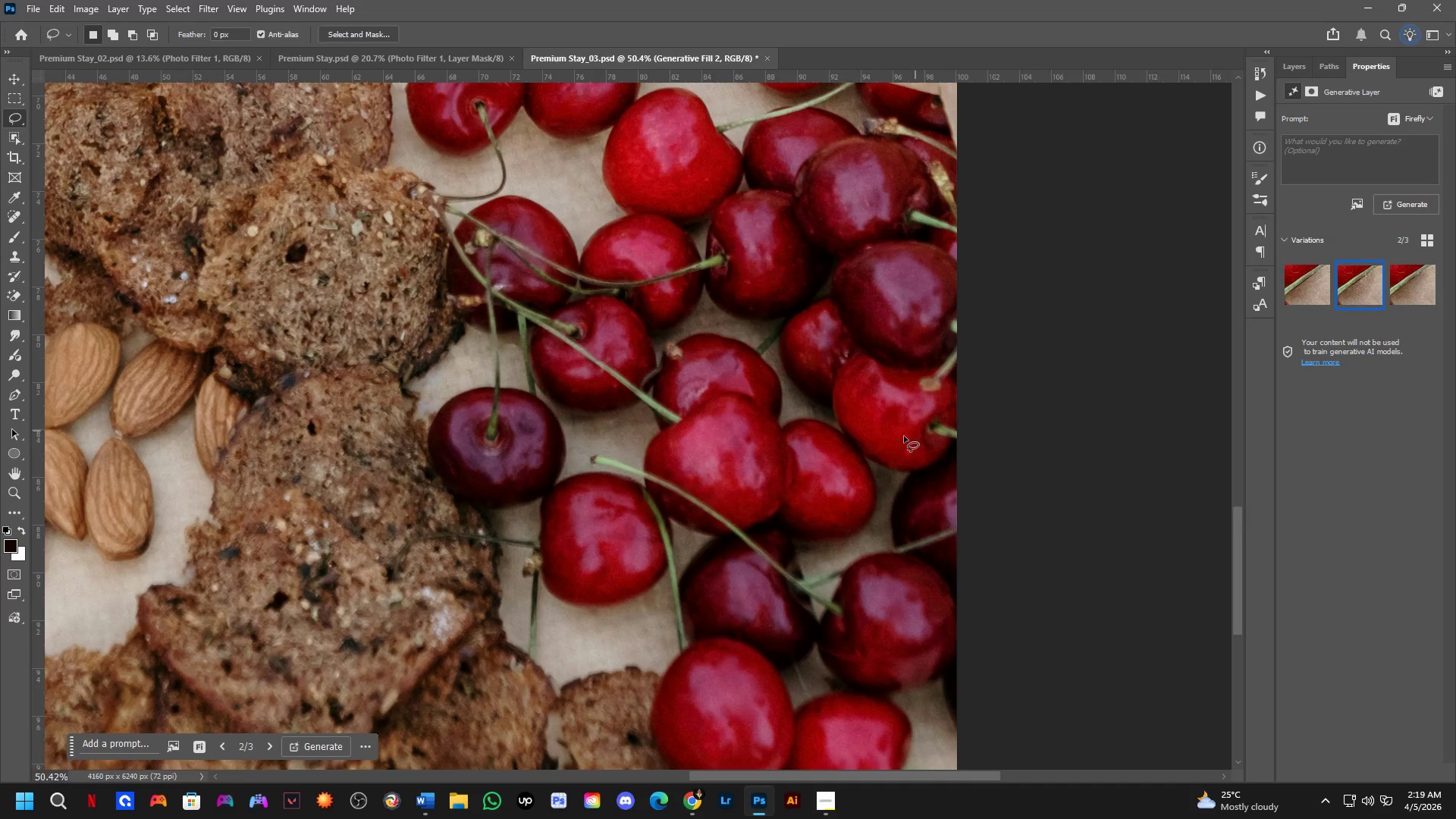 
scroll: coordinate [787, 467], scroll_direction: down, amount: 5.0
 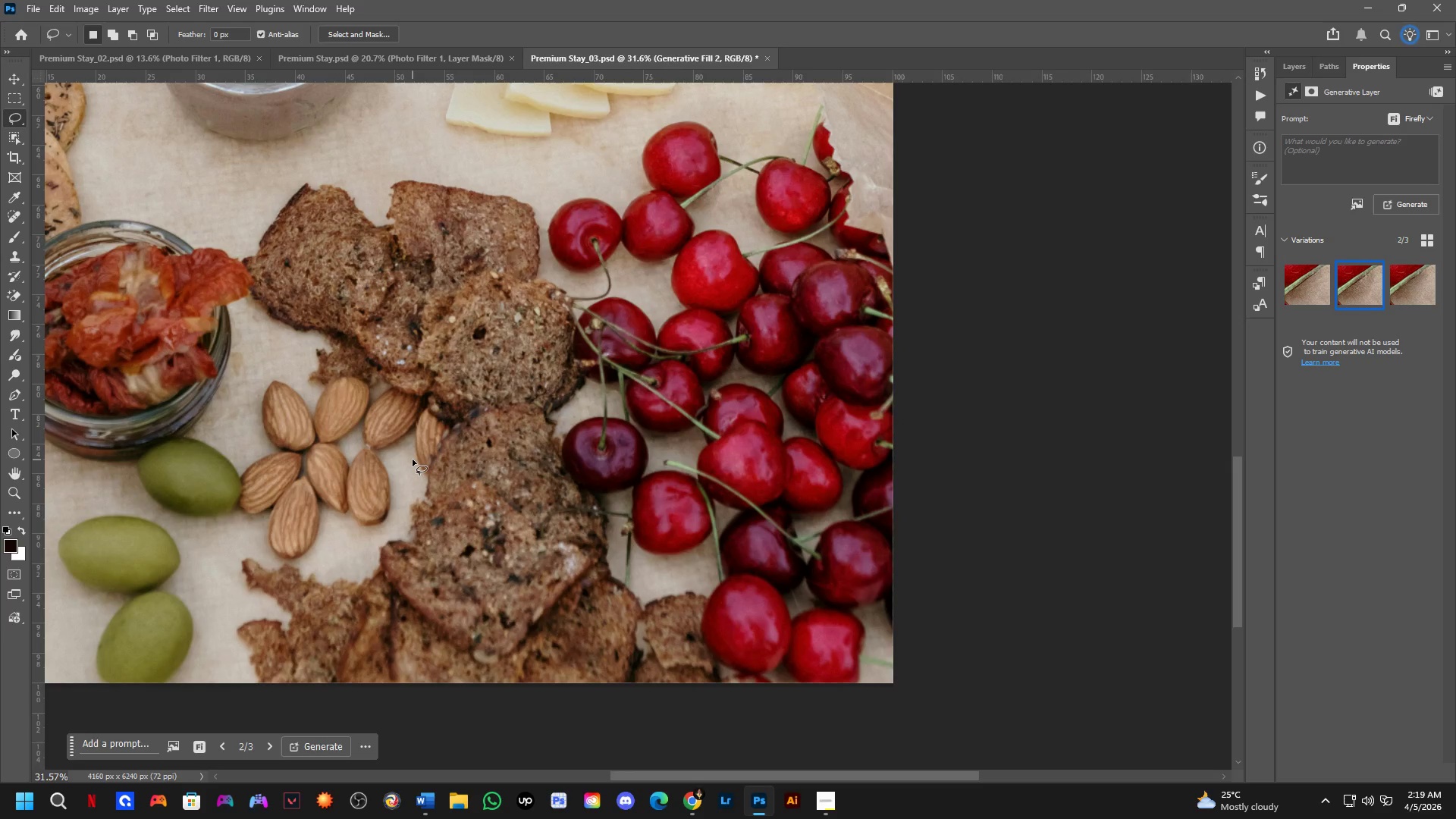 
scroll: coordinate [661, 452], scroll_direction: up, amount: 12.0
 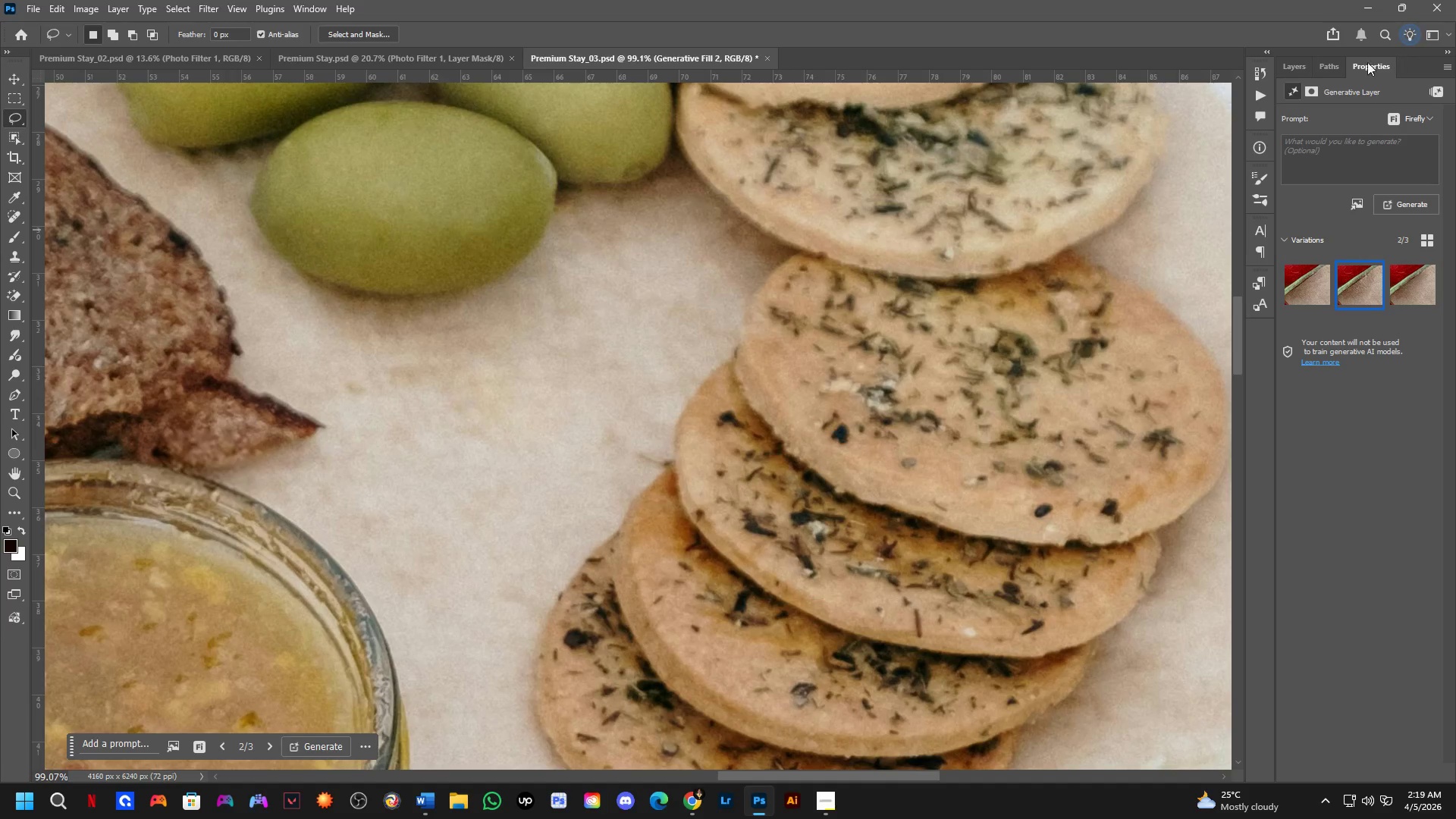 
left_click([1298, 77])
 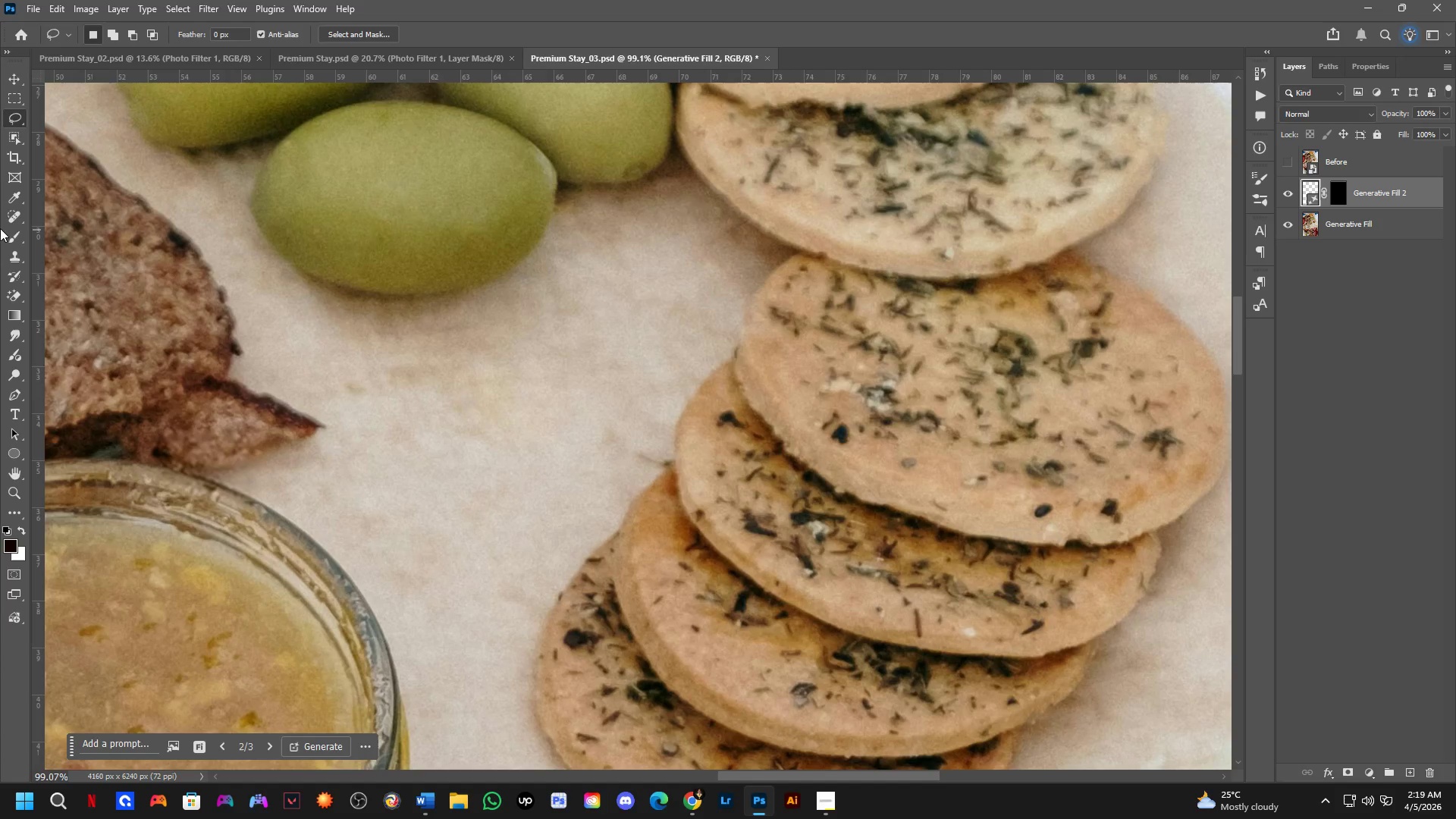 
left_click([17, 220])
 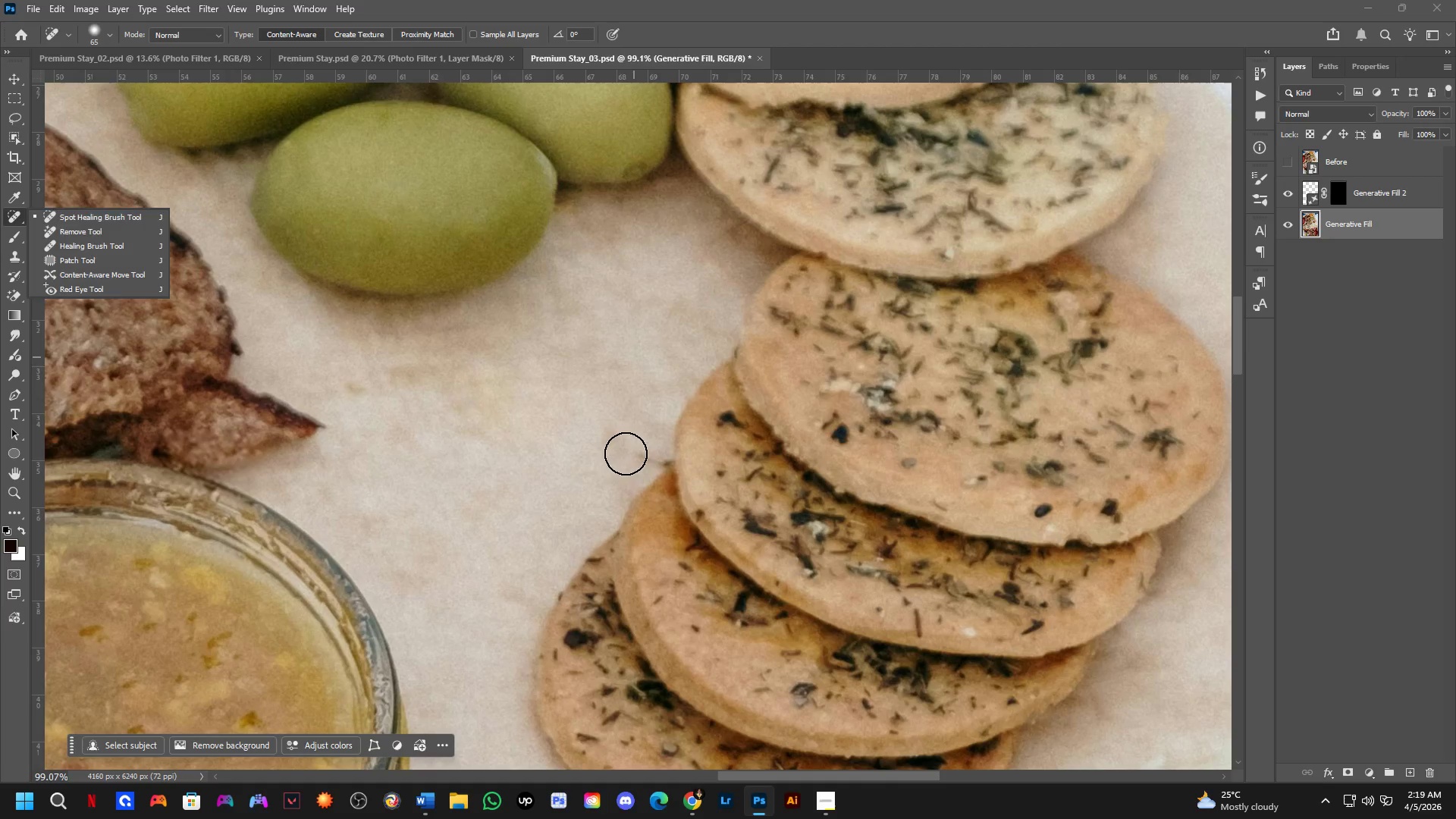 
left_click_drag(start_coordinate=[629, 453], to_coordinate=[657, 457])
 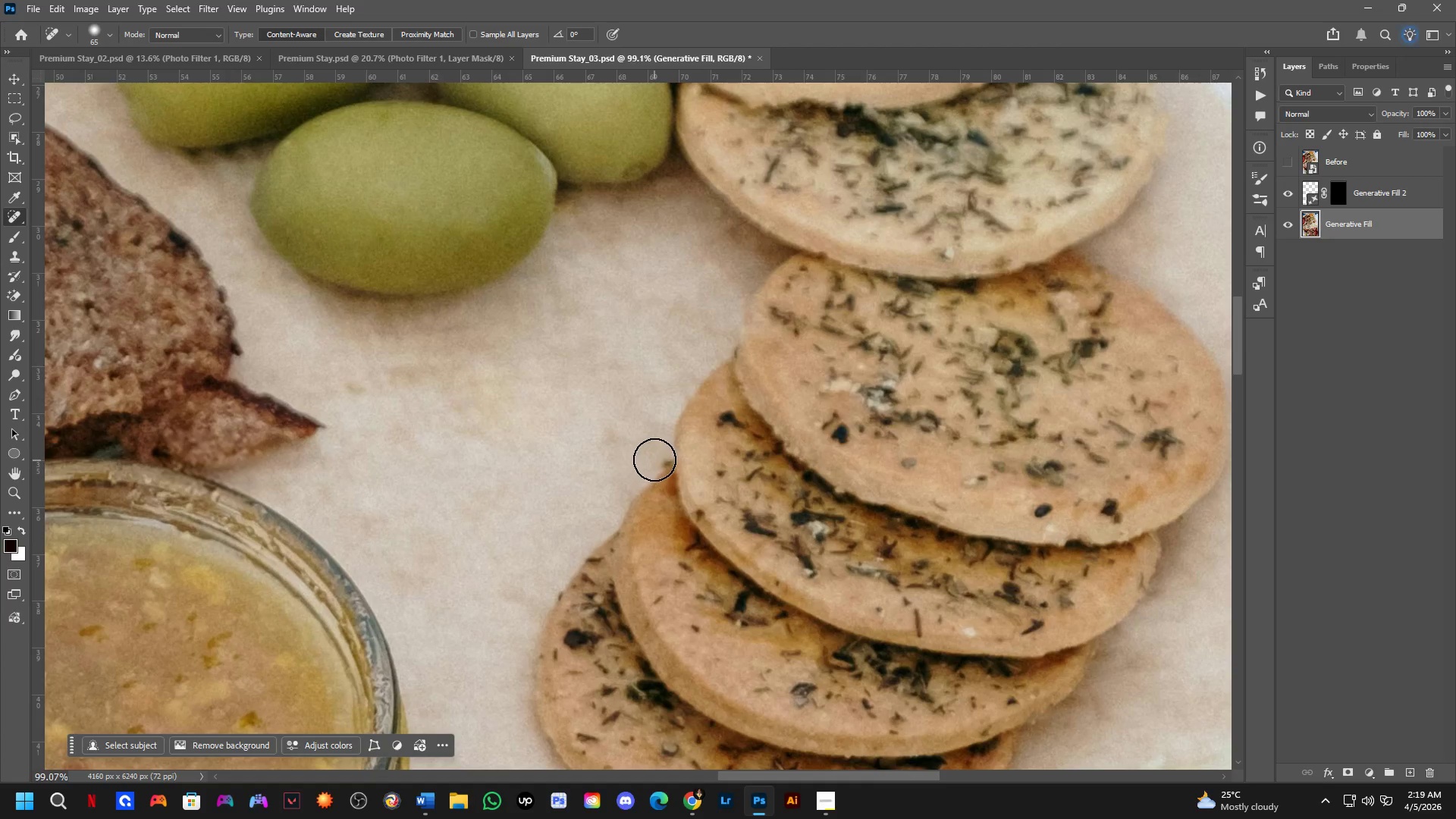 
left_click([656, 458])
 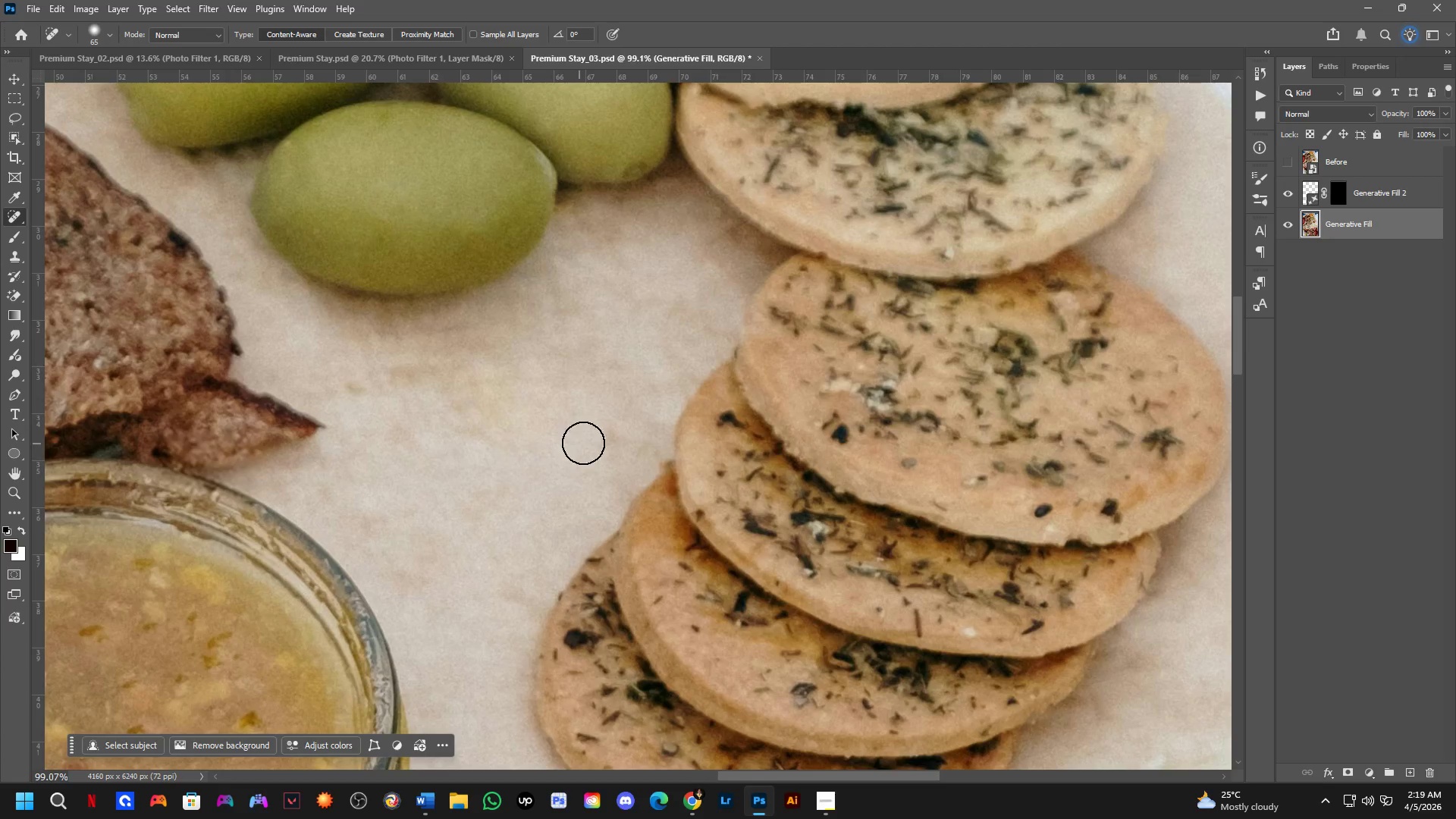 
left_click_drag(start_coordinate=[612, 434], to_coordinate=[580, 460])
 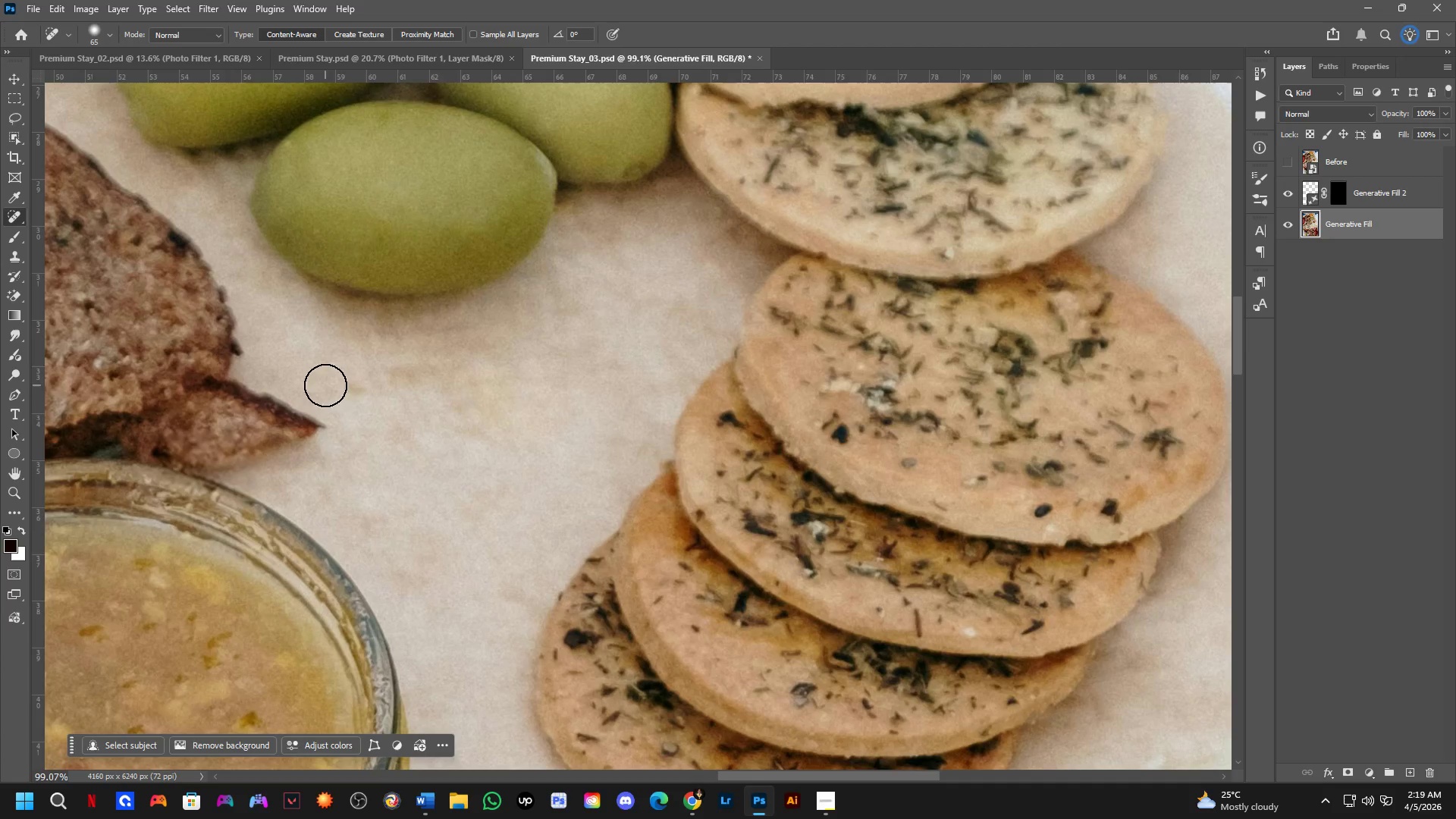 
left_click_drag(start_coordinate=[345, 385], to_coordinate=[430, 402])
 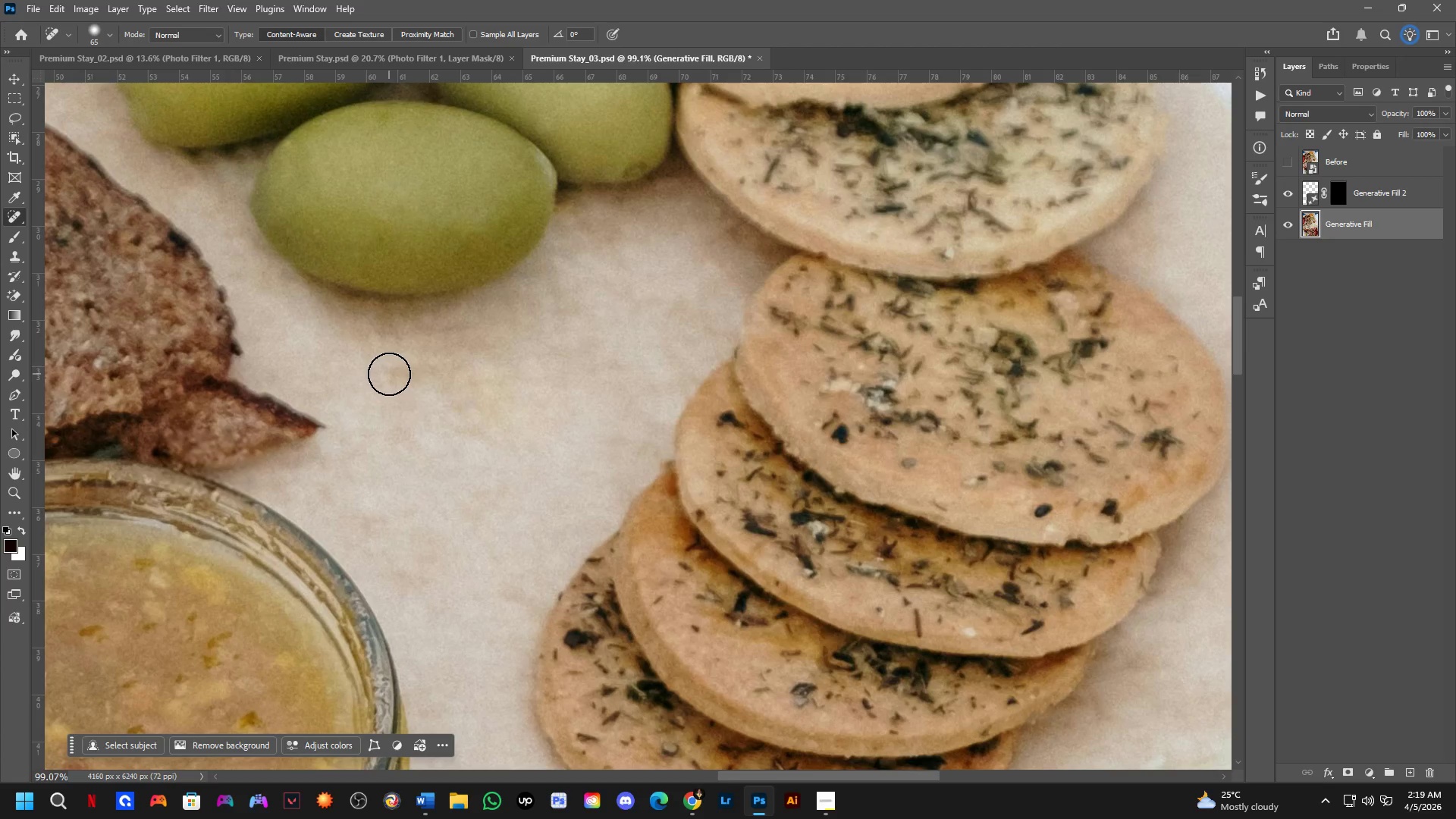 
left_click_drag(start_coordinate=[389, 374], to_coordinate=[508, 378])
 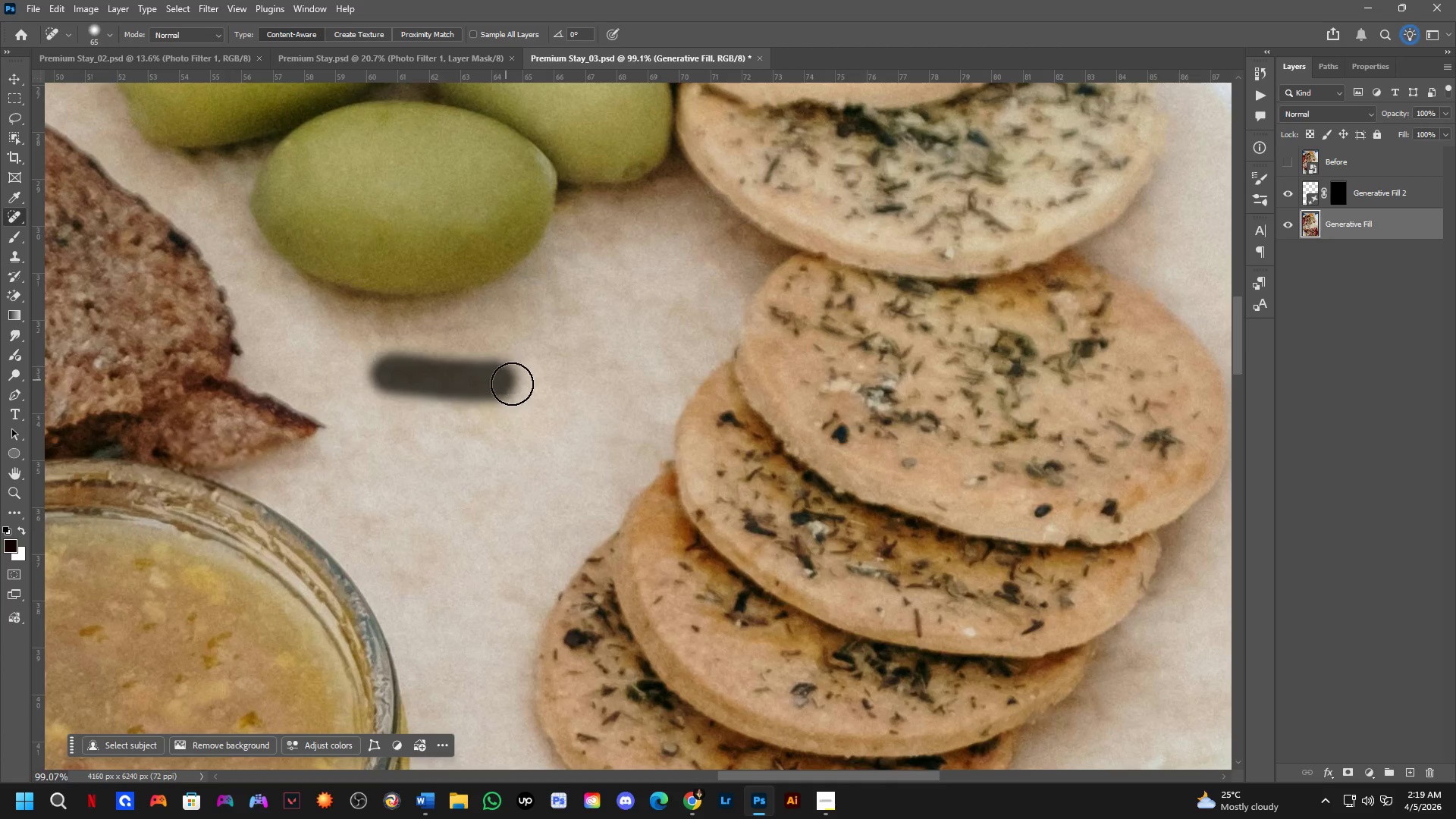 
scroll: coordinate [504, 397], scroll_direction: down, amount: 11.0
 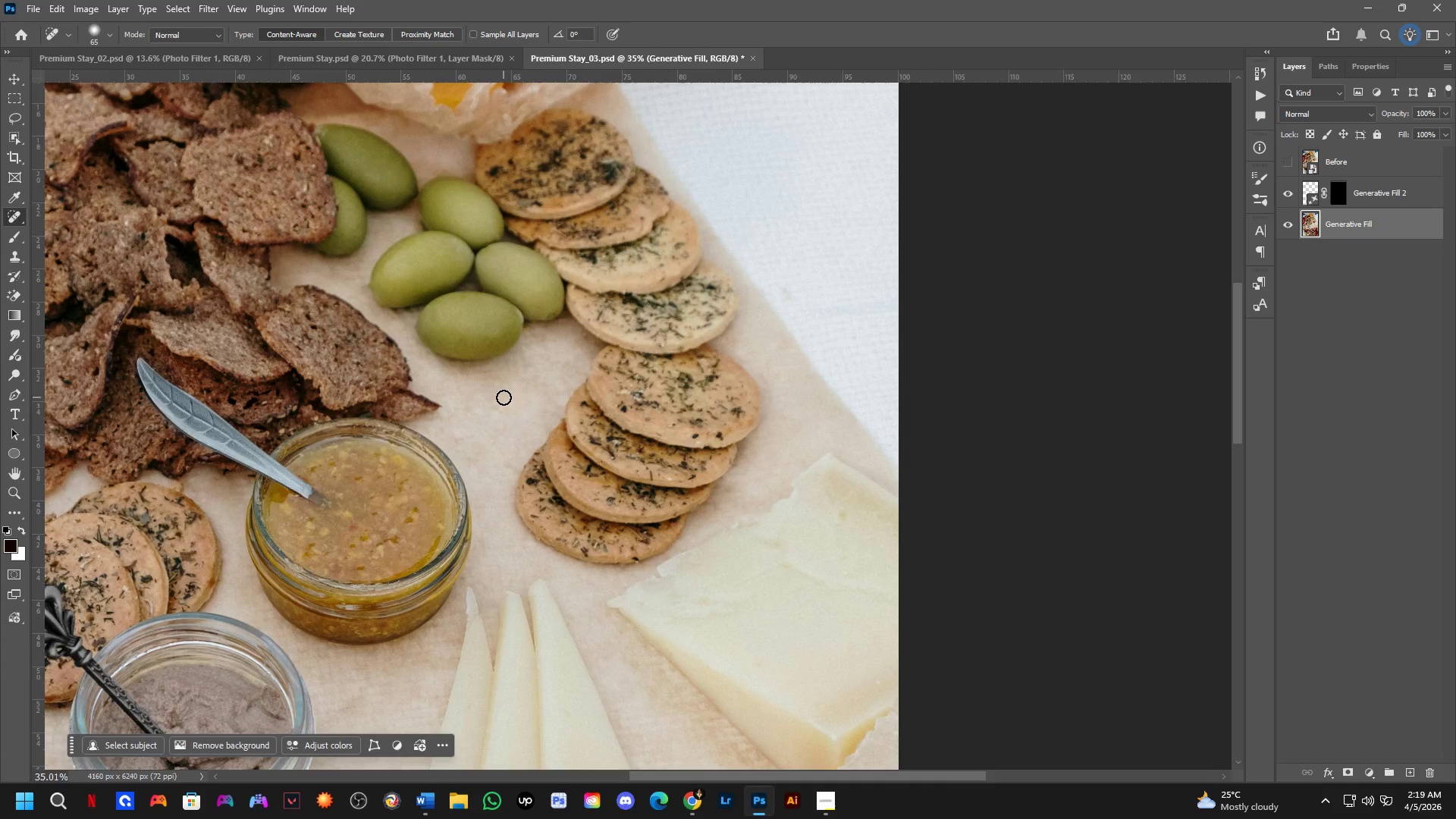 
scroll: coordinate [551, 351], scroll_direction: up, amount: 6.0
 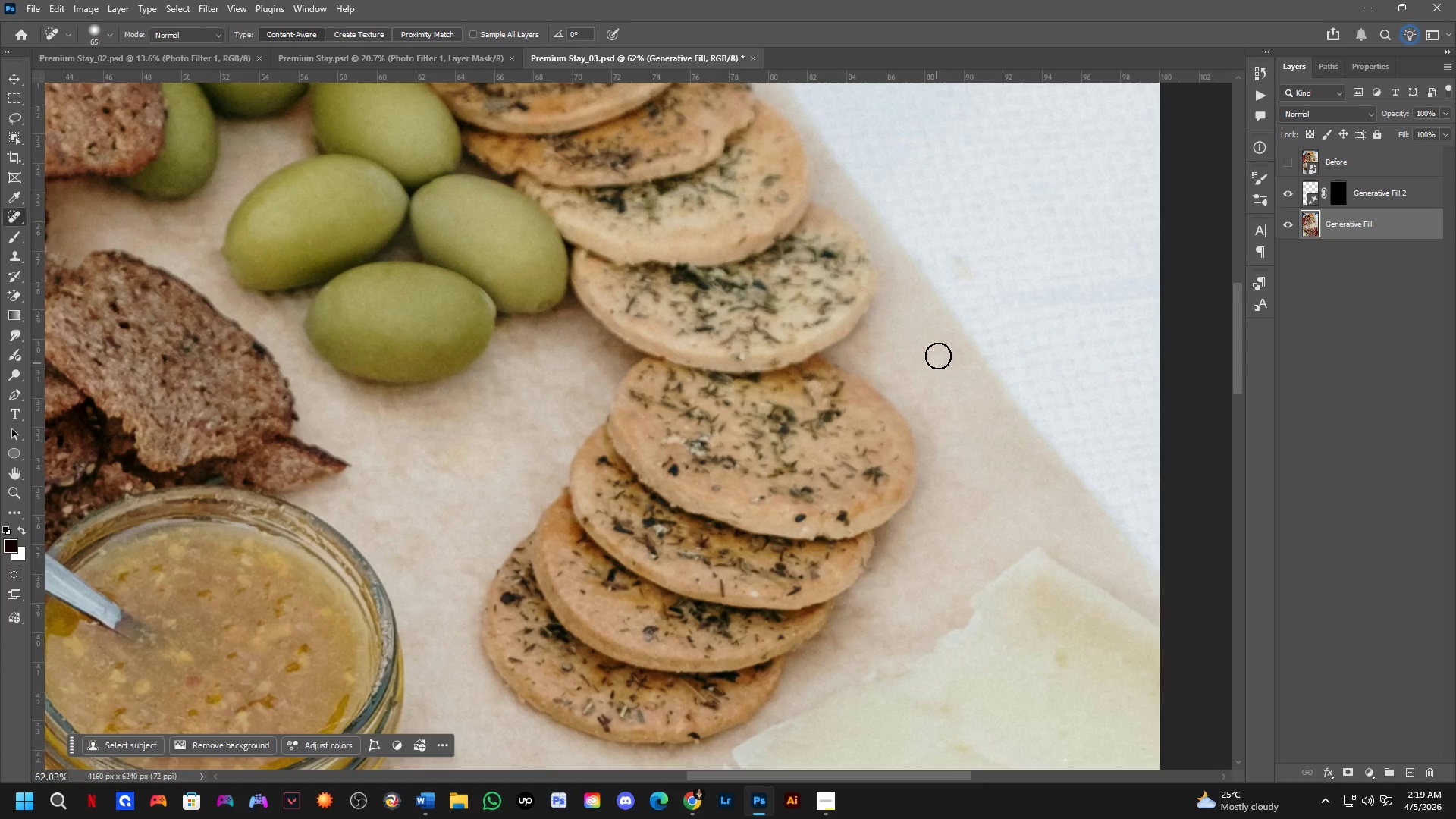 
scroll: coordinate [566, 361], scroll_direction: down, amount: 1.0
 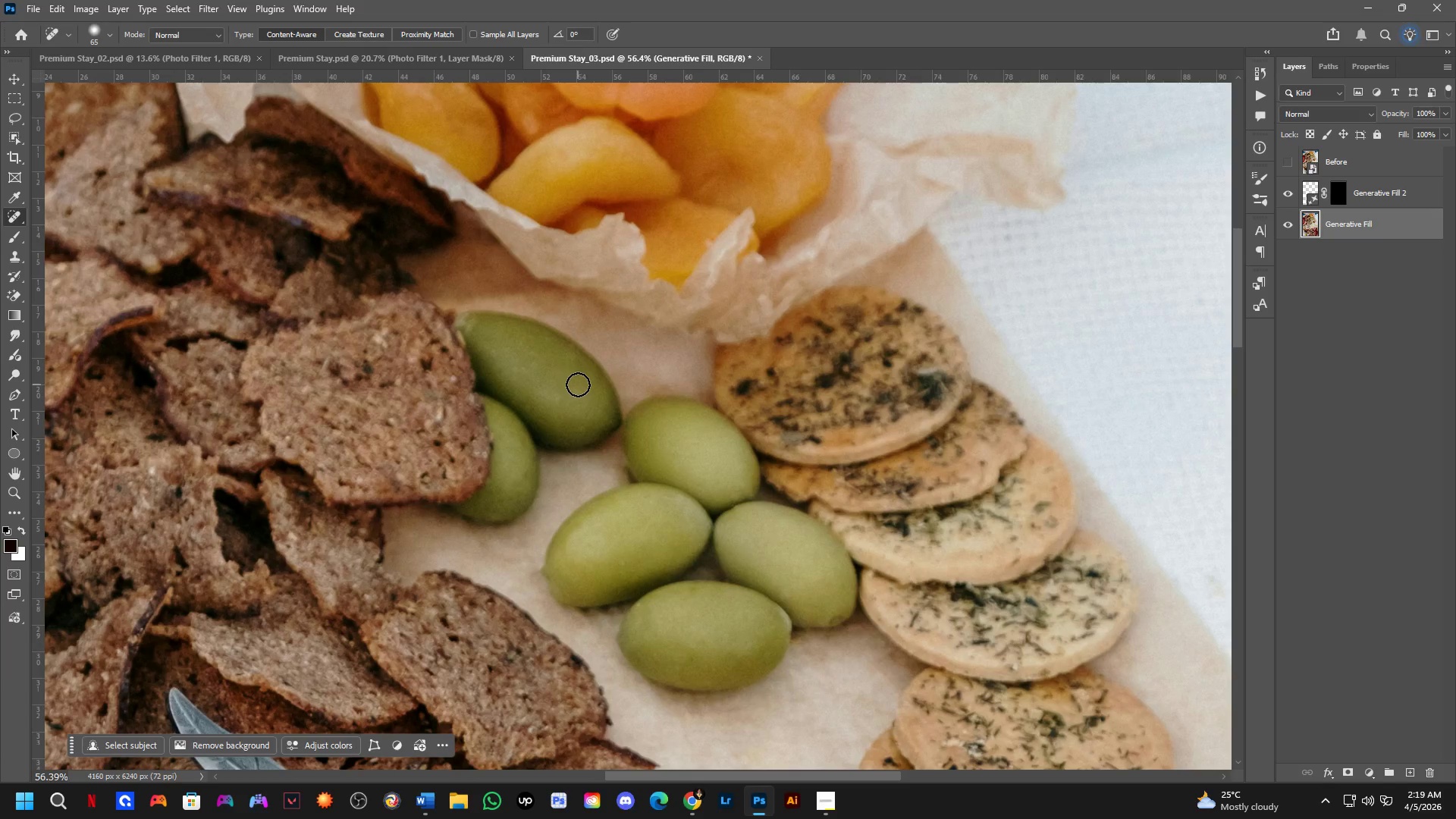 
scroll: coordinate [664, 196], scroll_direction: up, amount: 2.0
 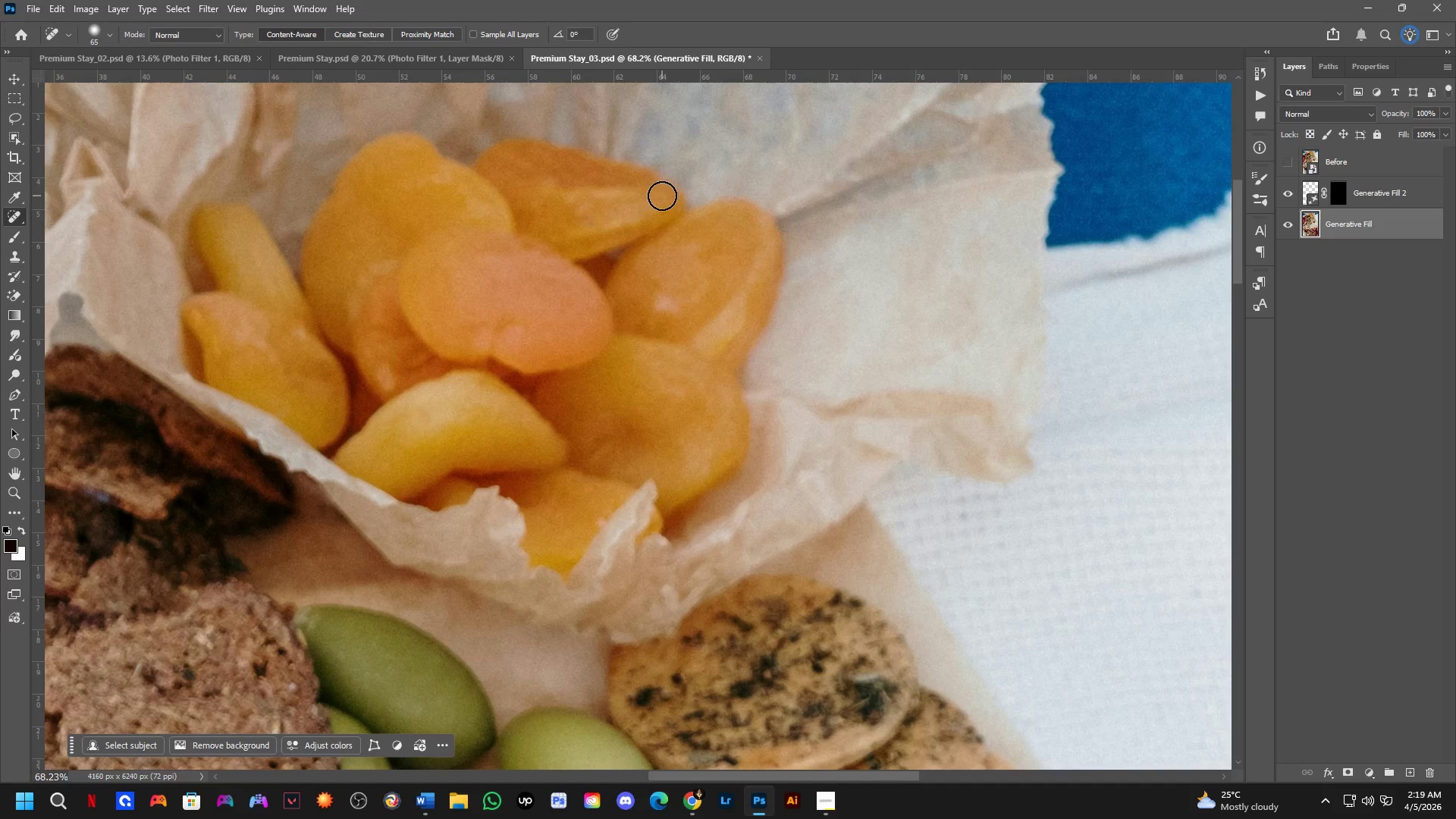 
left_click_drag(start_coordinate=[459, 379], to_coordinate=[500, 392])
 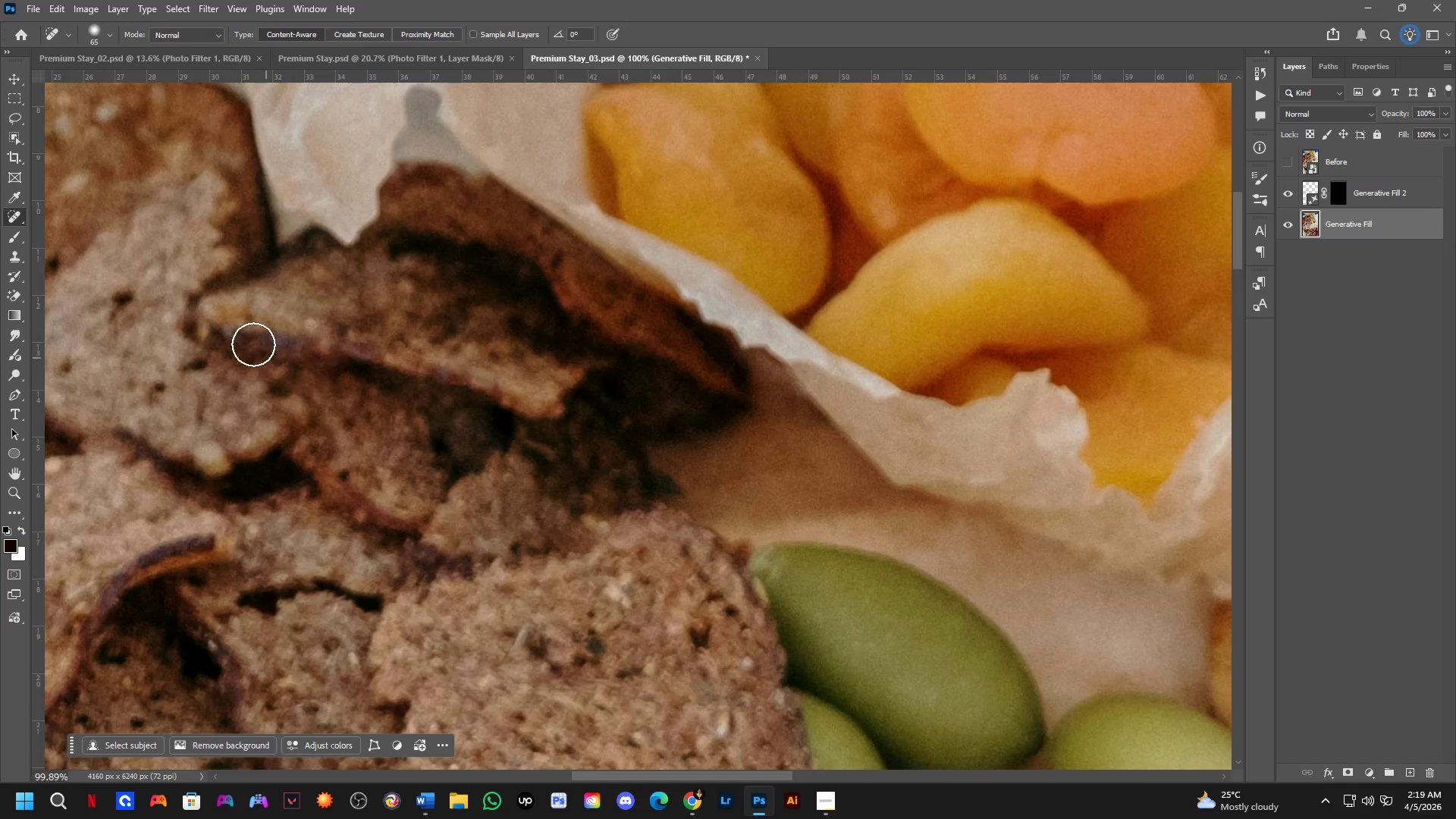 
scroll: coordinate [417, 363], scroll_direction: up, amount: 4.0
 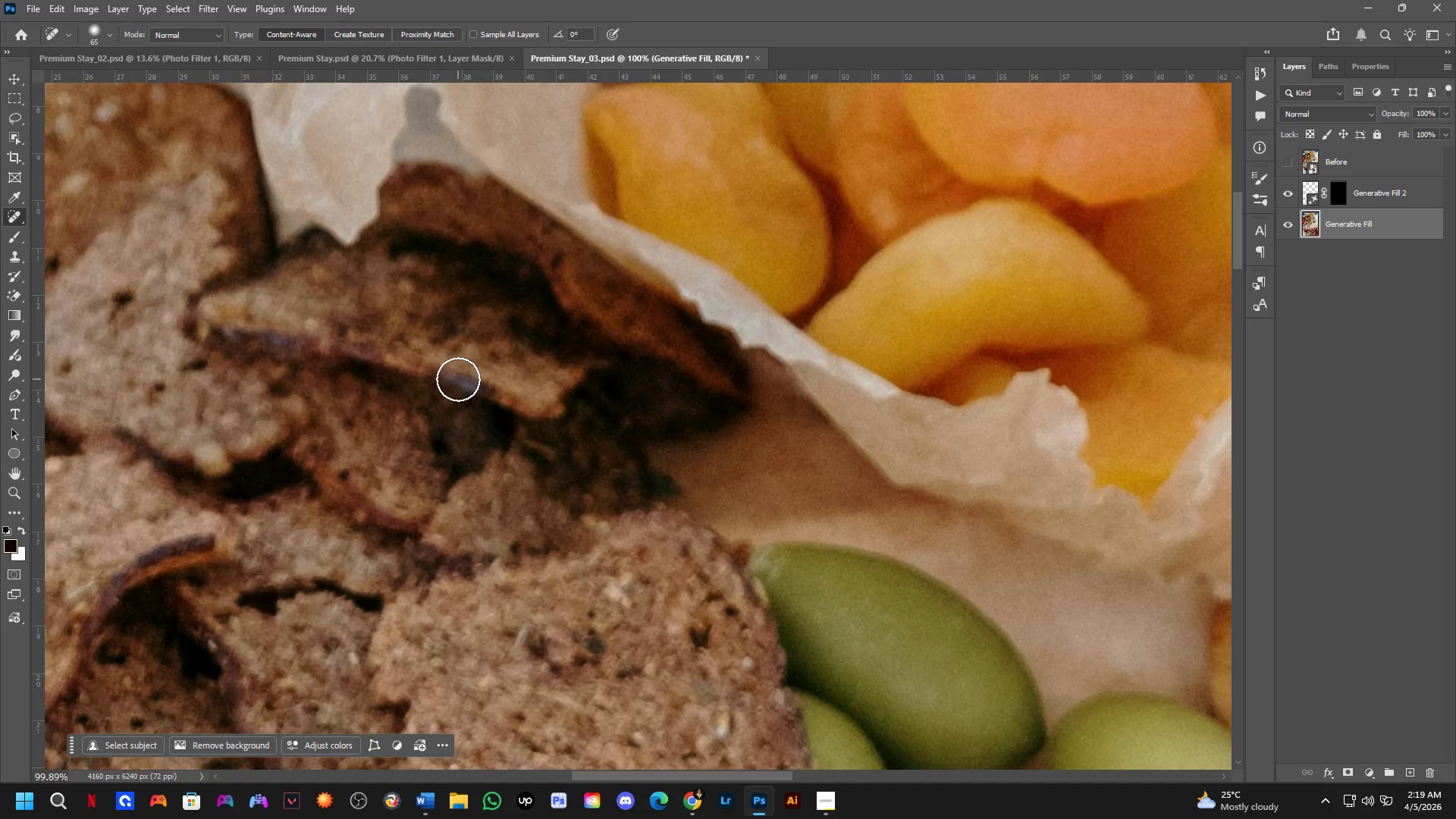 
left_click_drag(start_coordinate=[252, 335], to_coordinate=[288, 336])
 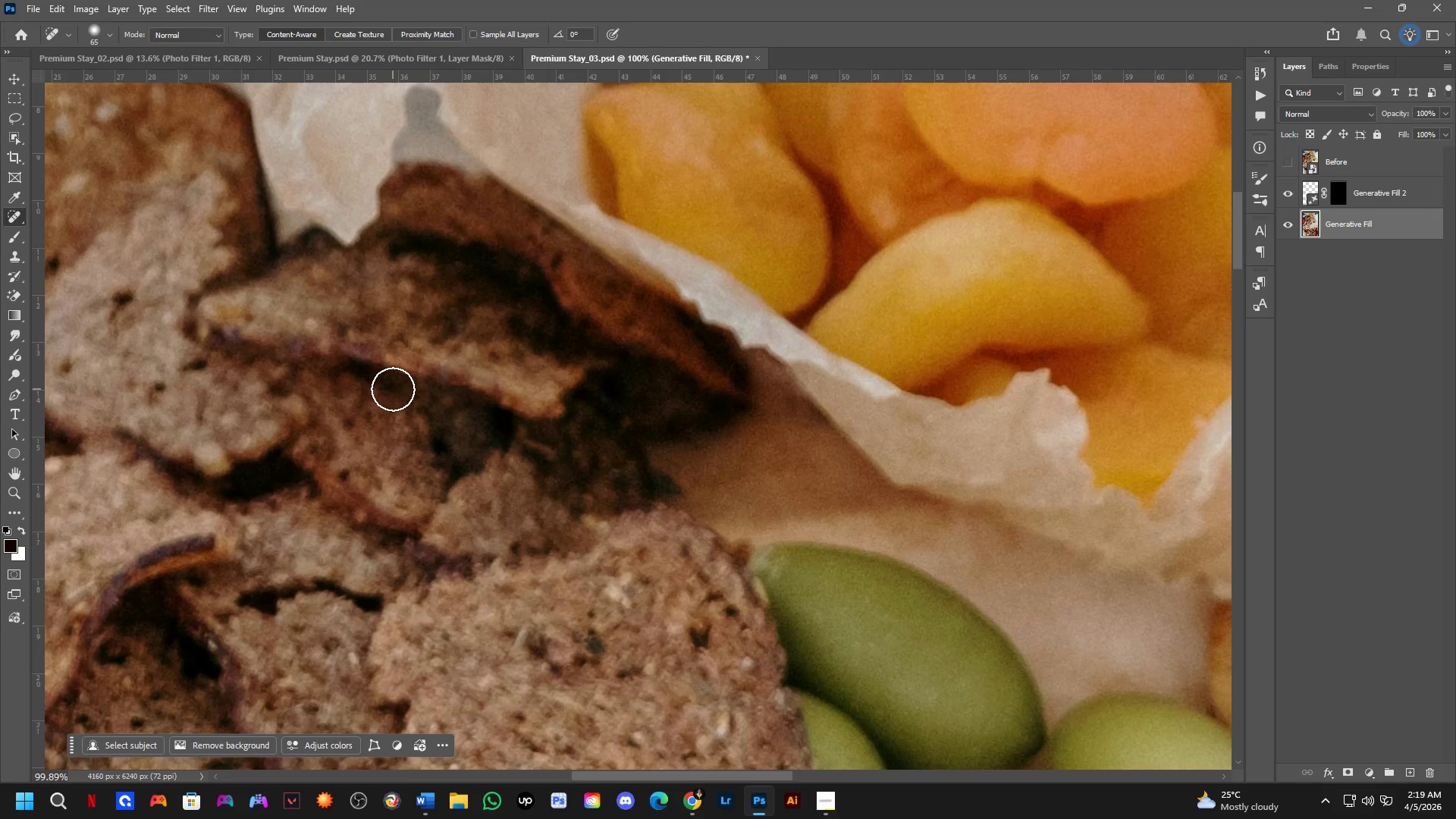 
scroll: coordinate [567, 527], scroll_direction: down, amount: 17.0
 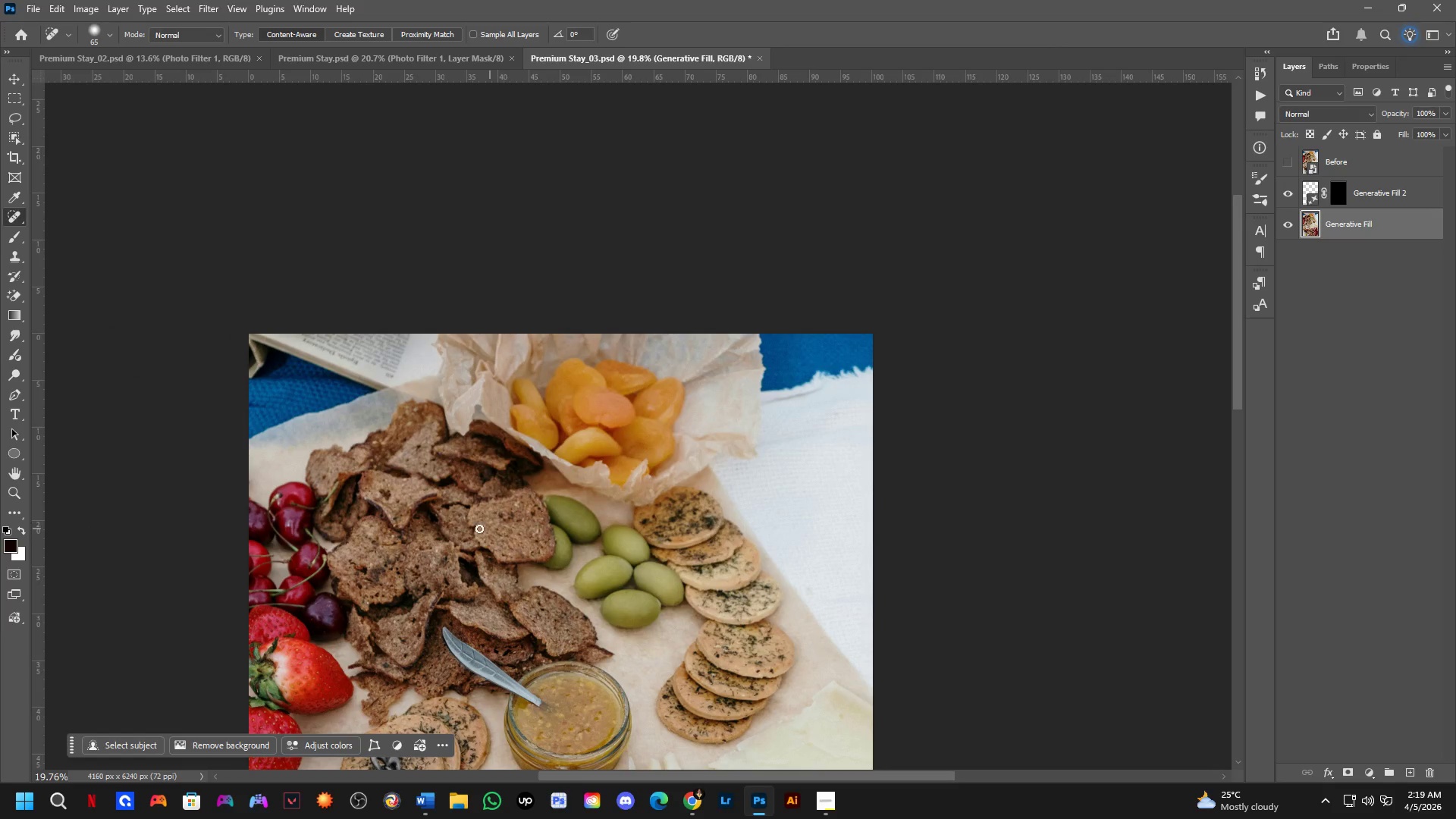 
left_click_drag(start_coordinate=[245, 396], to_coordinate=[164, 384])
 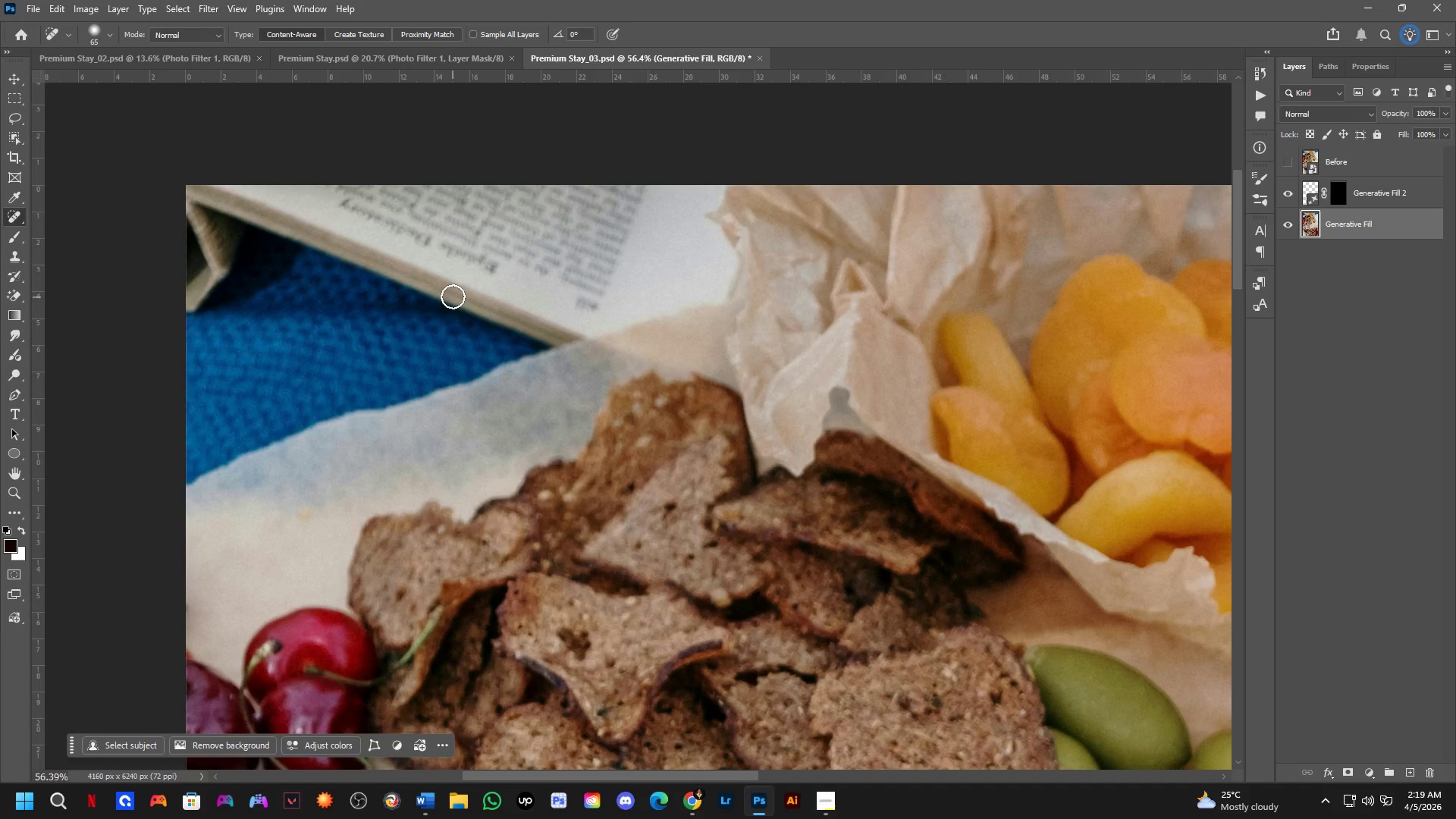 
scroll: coordinate [221, 416], scroll_direction: up, amount: 11.0
 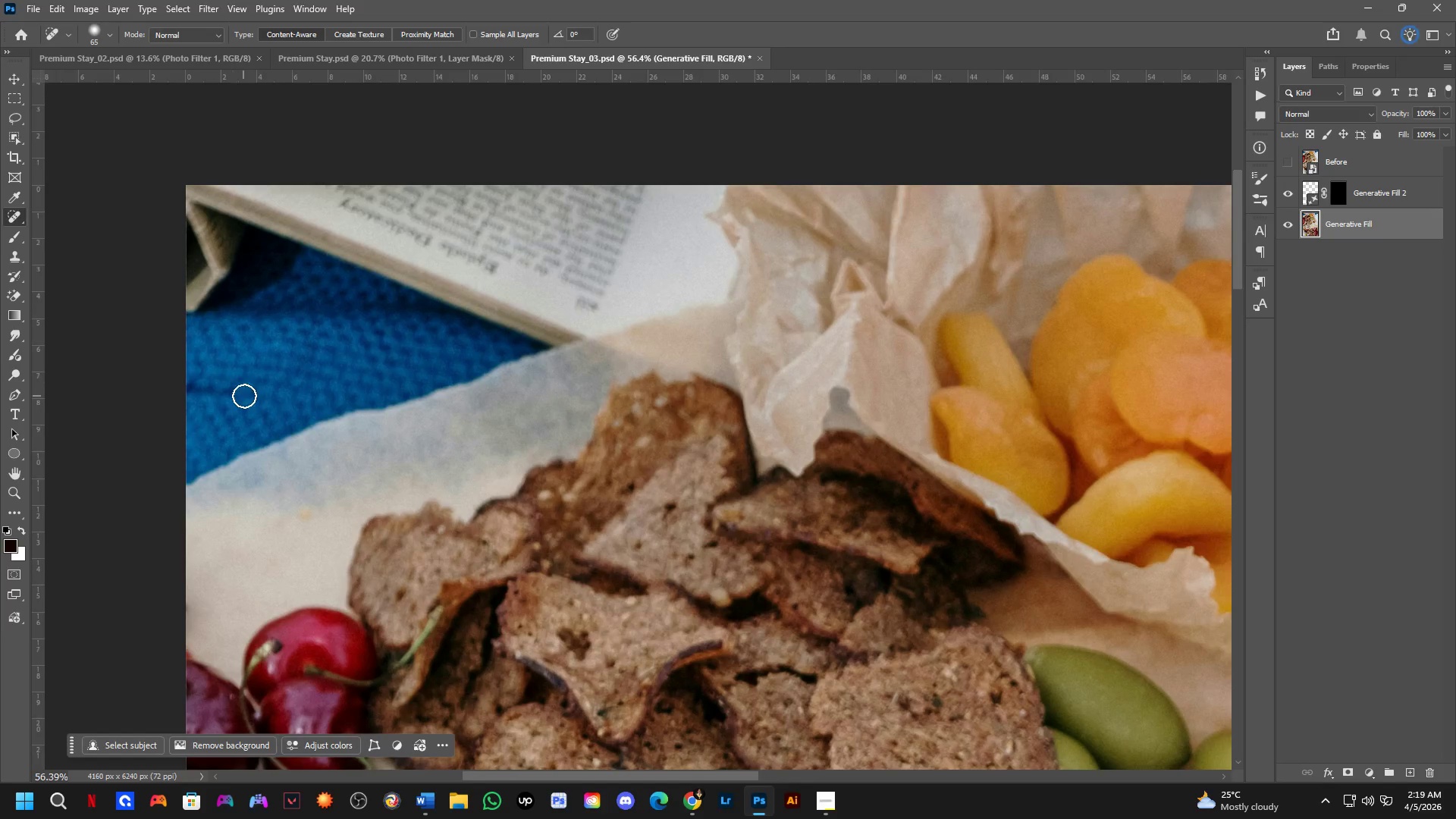 
scroll: coordinate [452, 302], scroll_direction: down, amount: 4.0
 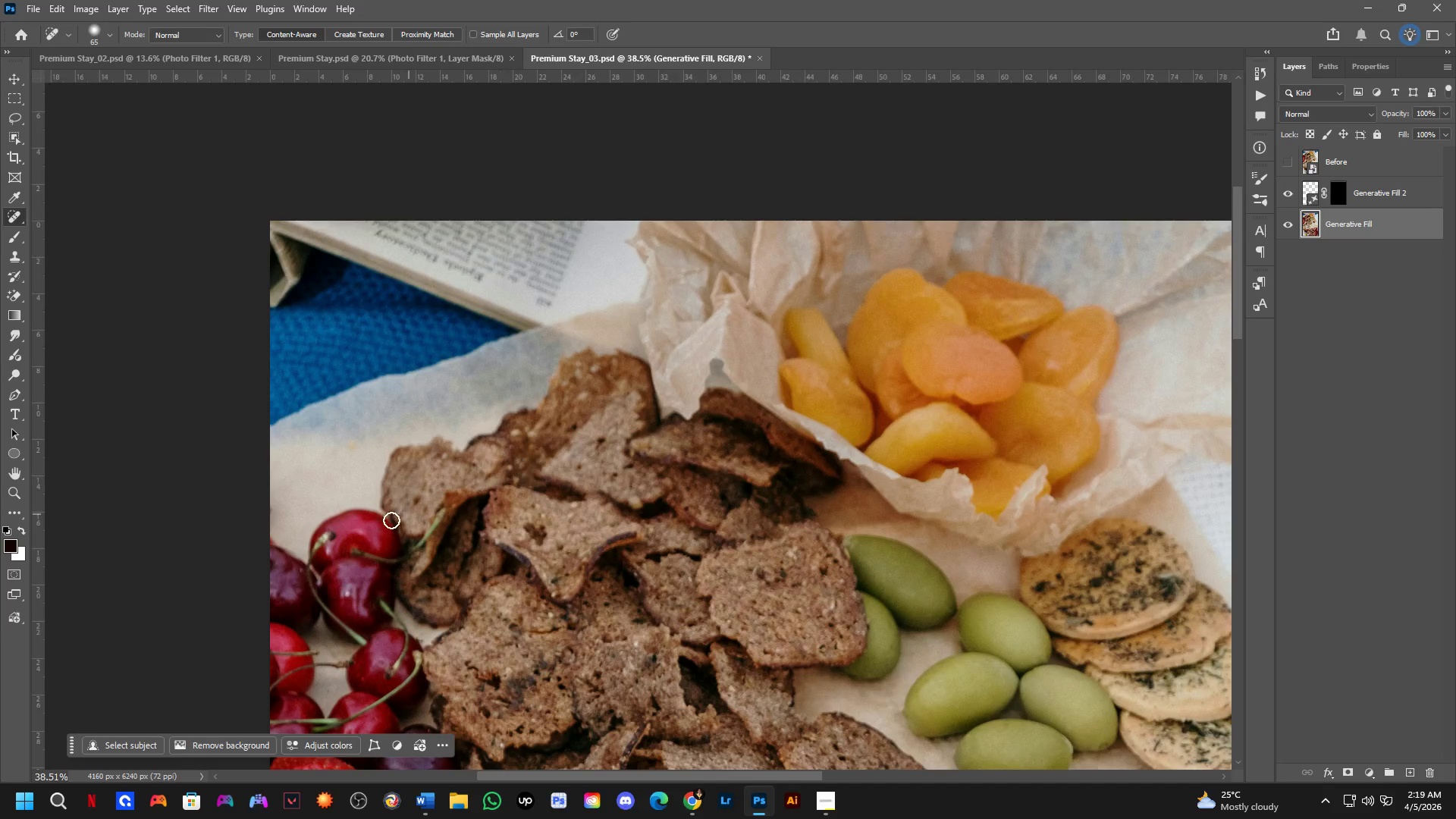 
scroll: coordinate [322, 543], scroll_direction: up, amount: 4.0
 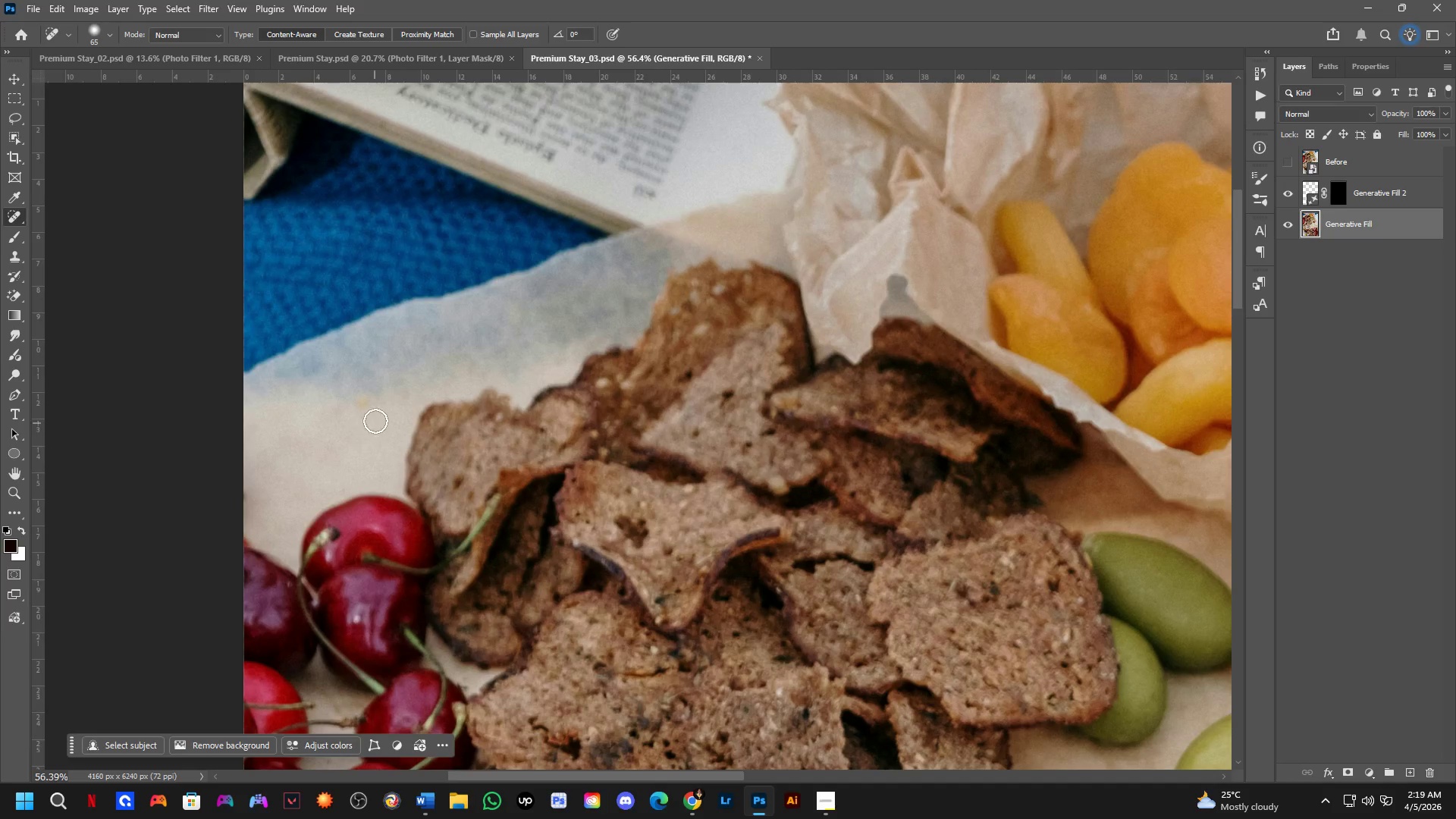 
scroll: coordinate [403, 344], scroll_direction: down, amount: 7.0
 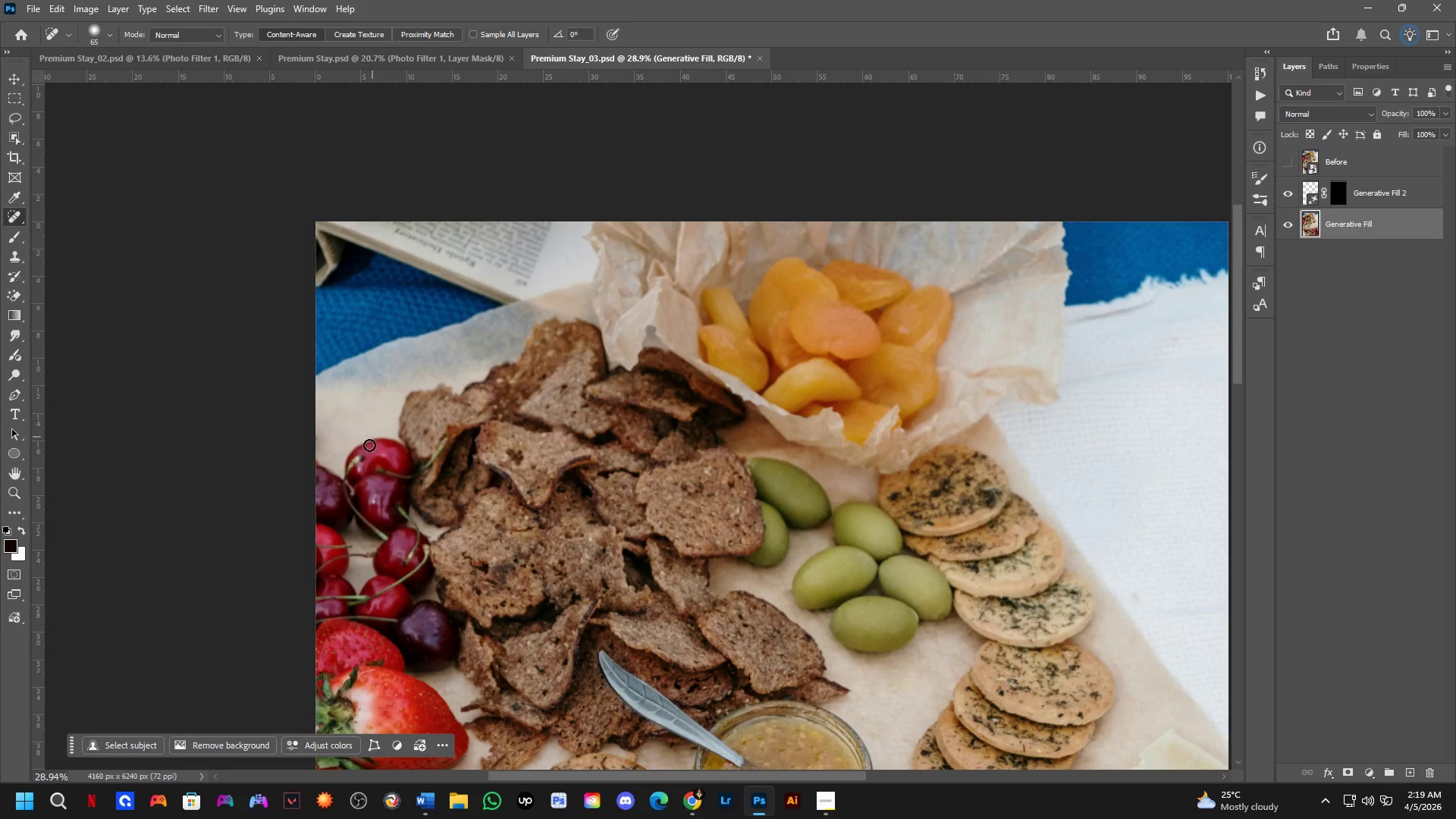 
left_click_drag(start_coordinate=[379, 519], to_coordinate=[372, 552])
 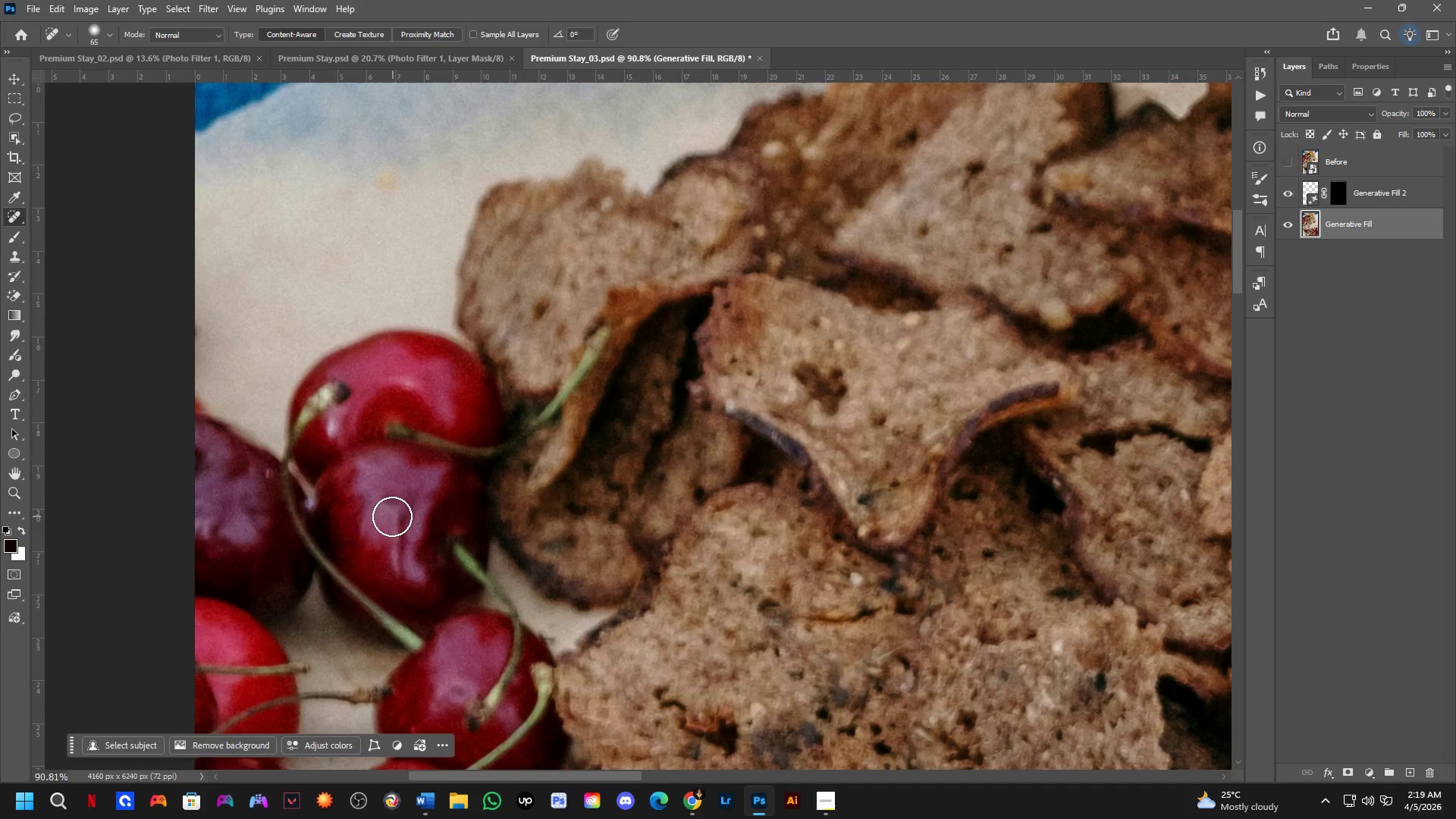 
scroll: coordinate [359, 532], scroll_direction: up, amount: 12.0
 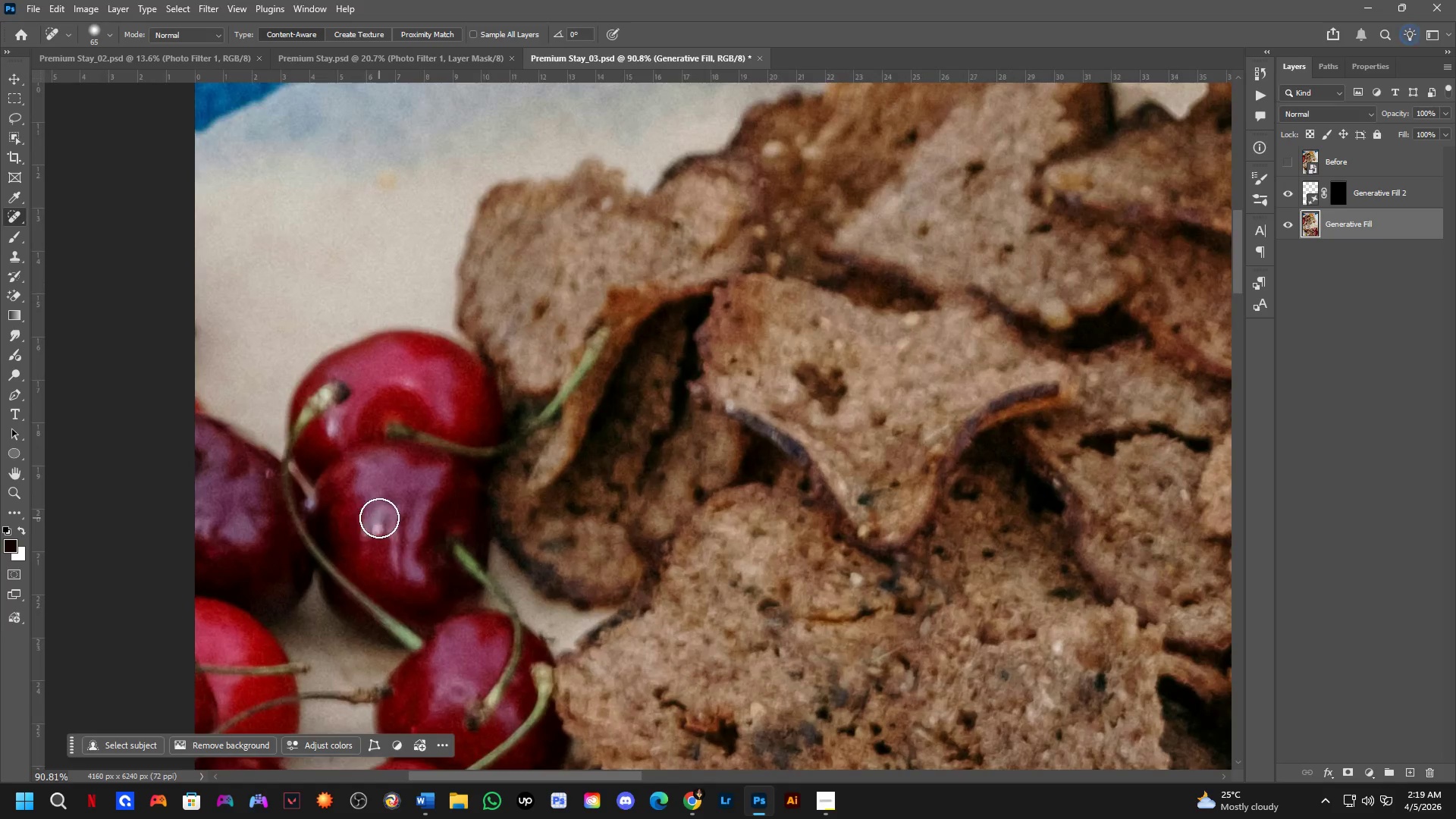 
left_click_drag(start_coordinate=[388, 514], to_coordinate=[375, 513])
 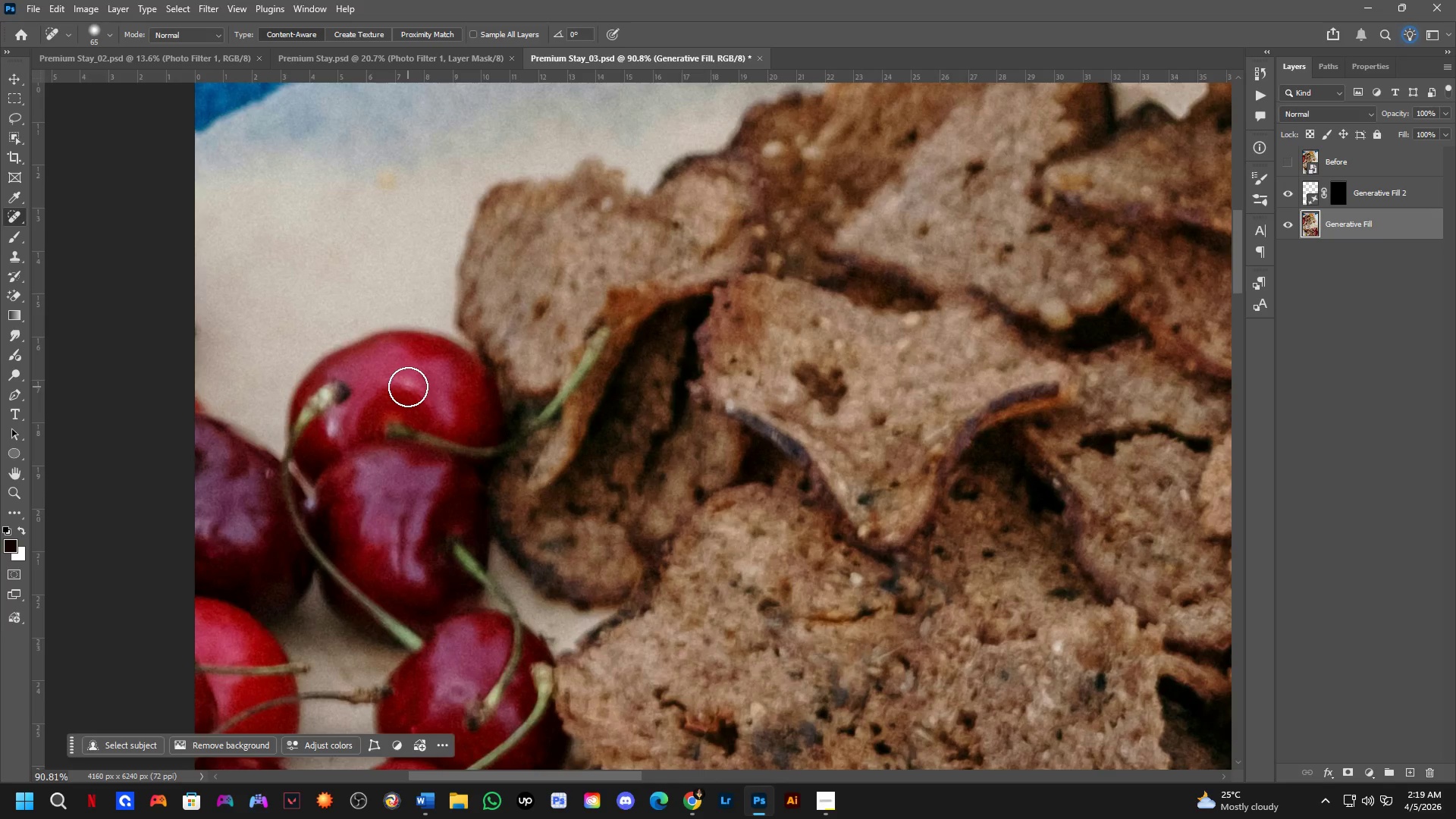 
left_click([406, 381])
 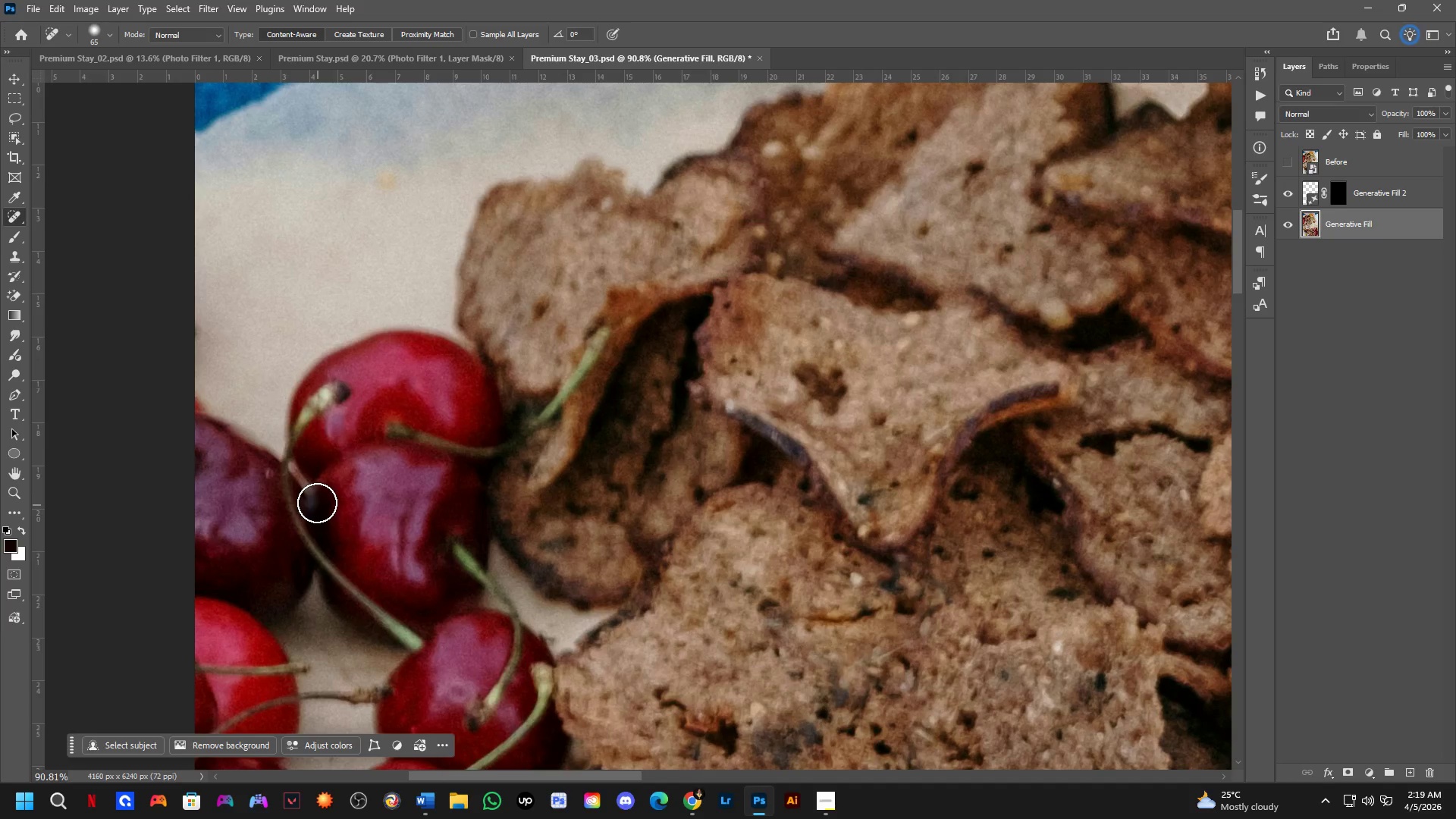 
scroll: coordinate [384, 487], scroll_direction: down, amount: 6.0
 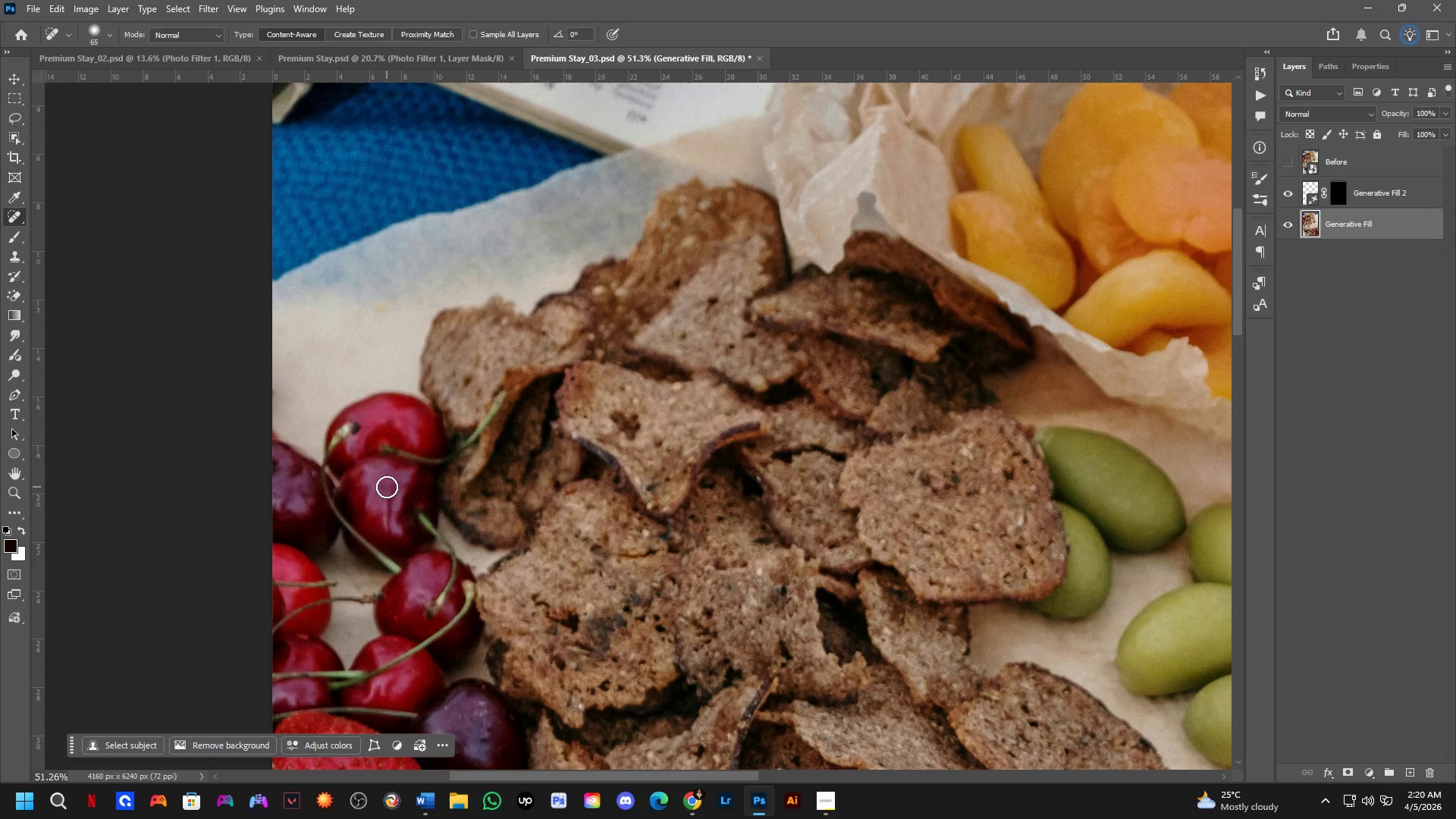 
scroll: coordinate [488, 485], scroll_direction: up, amount: 7.0
 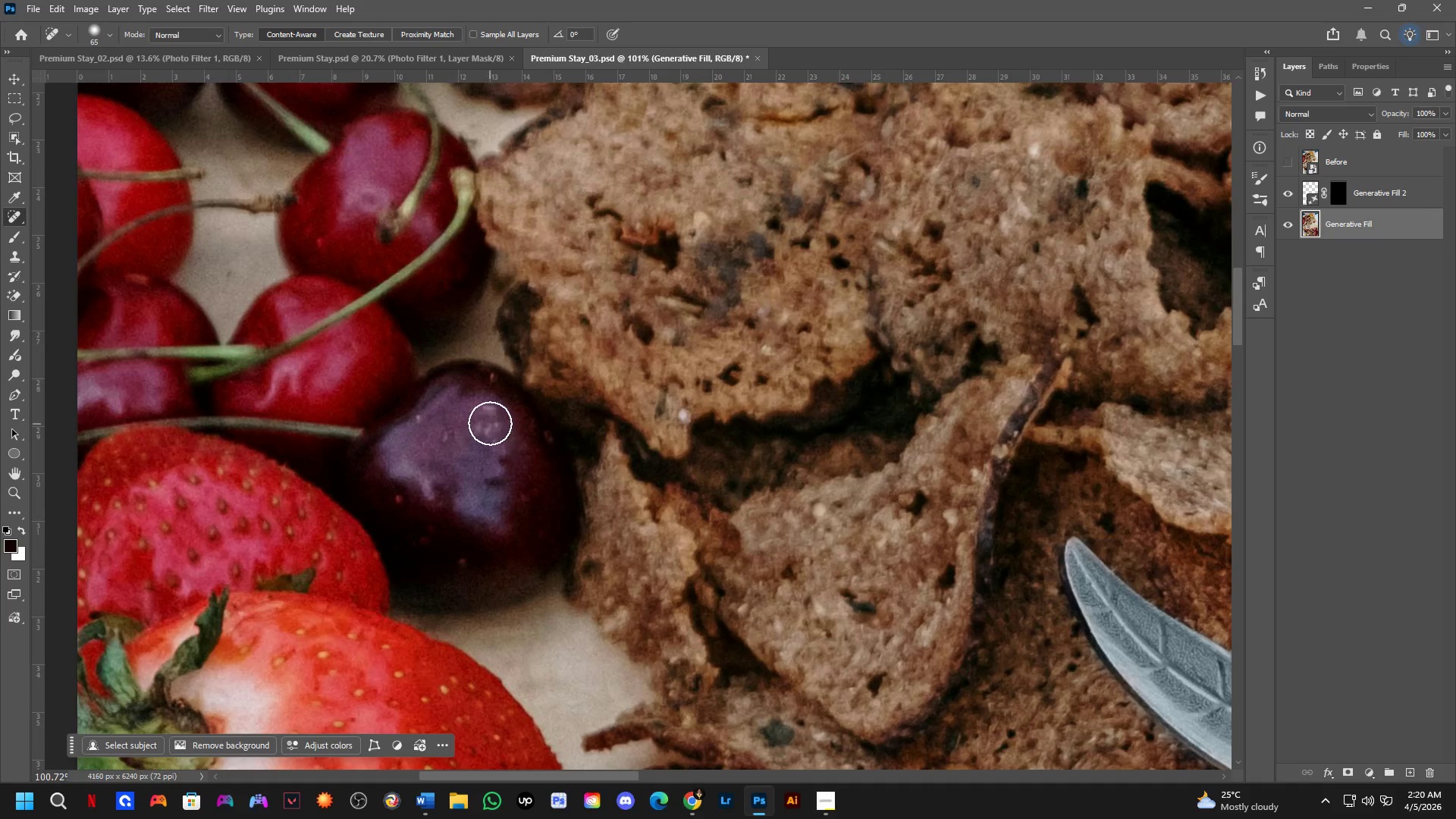 
left_click([487, 417])
 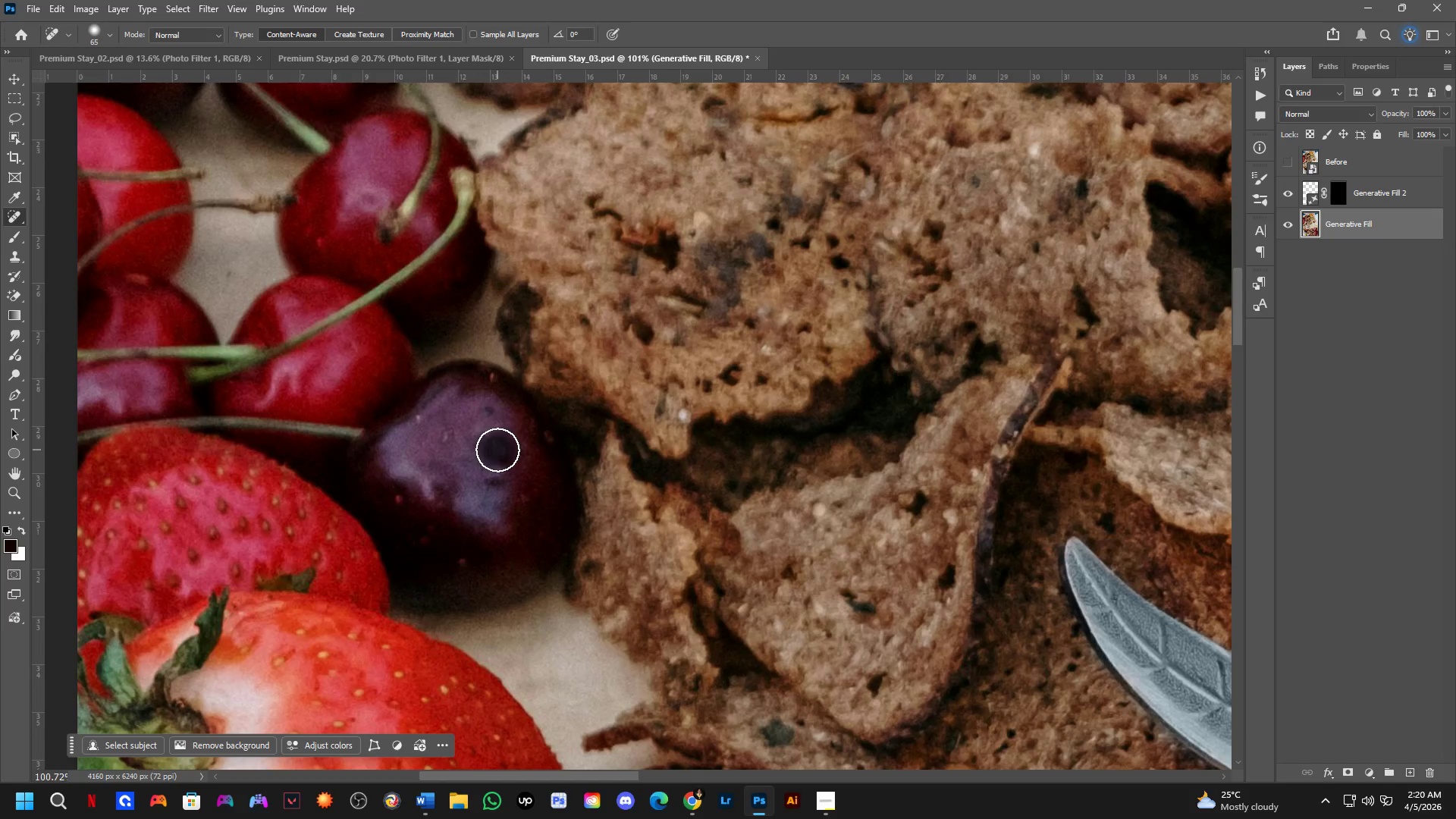 
double_click([487, 409])
 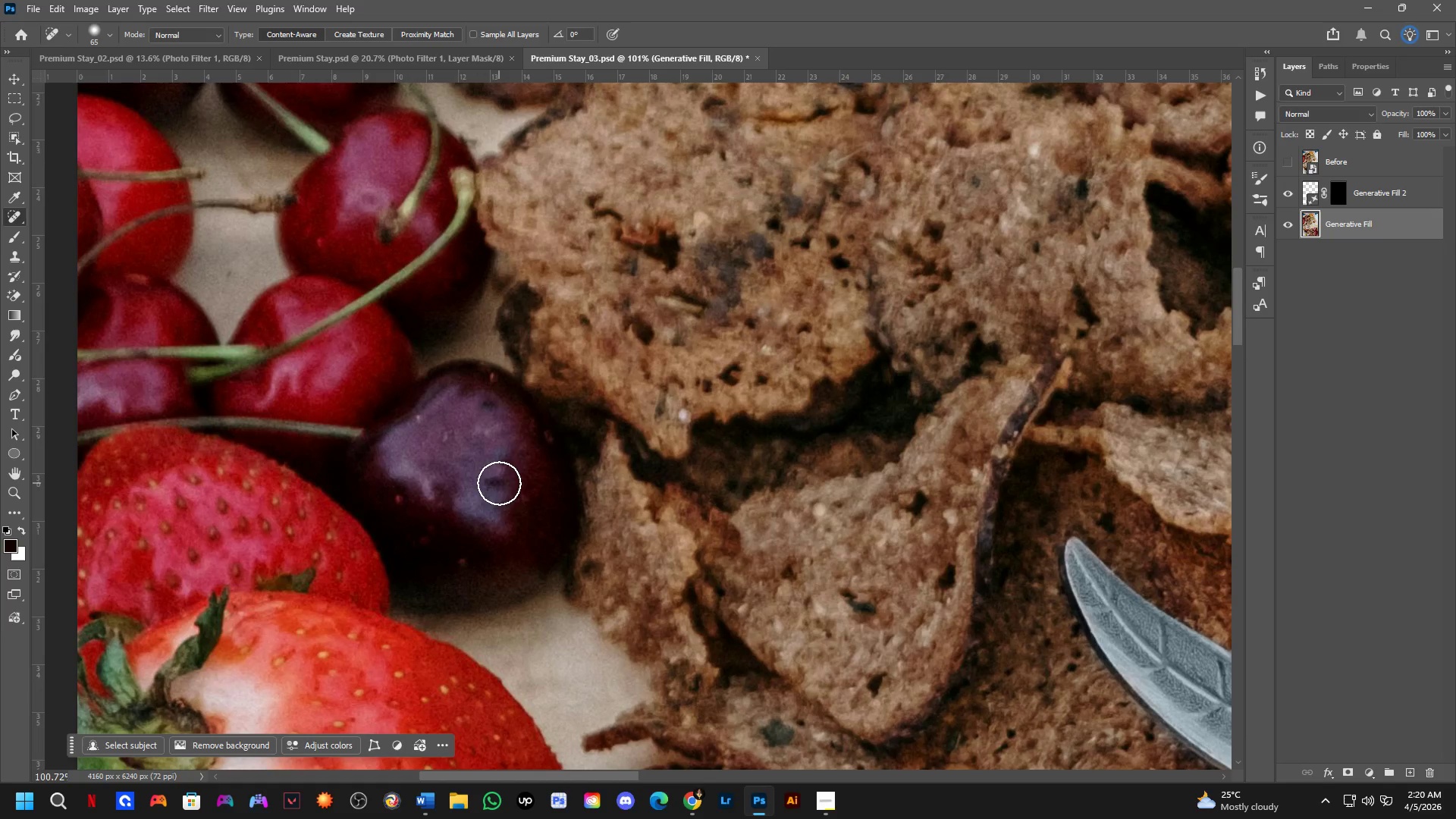 
double_click([500, 465])
 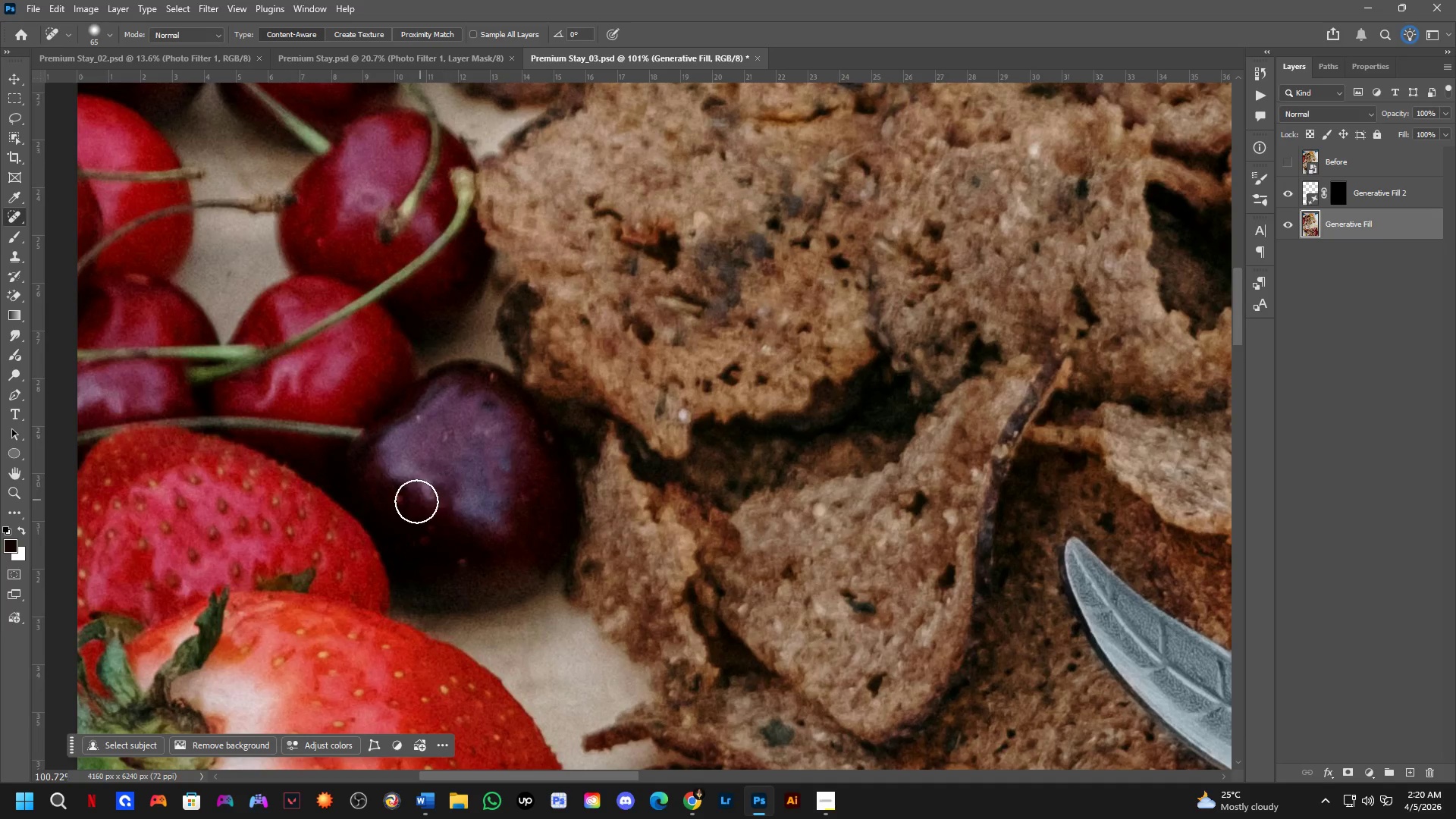 
left_click([391, 500])
 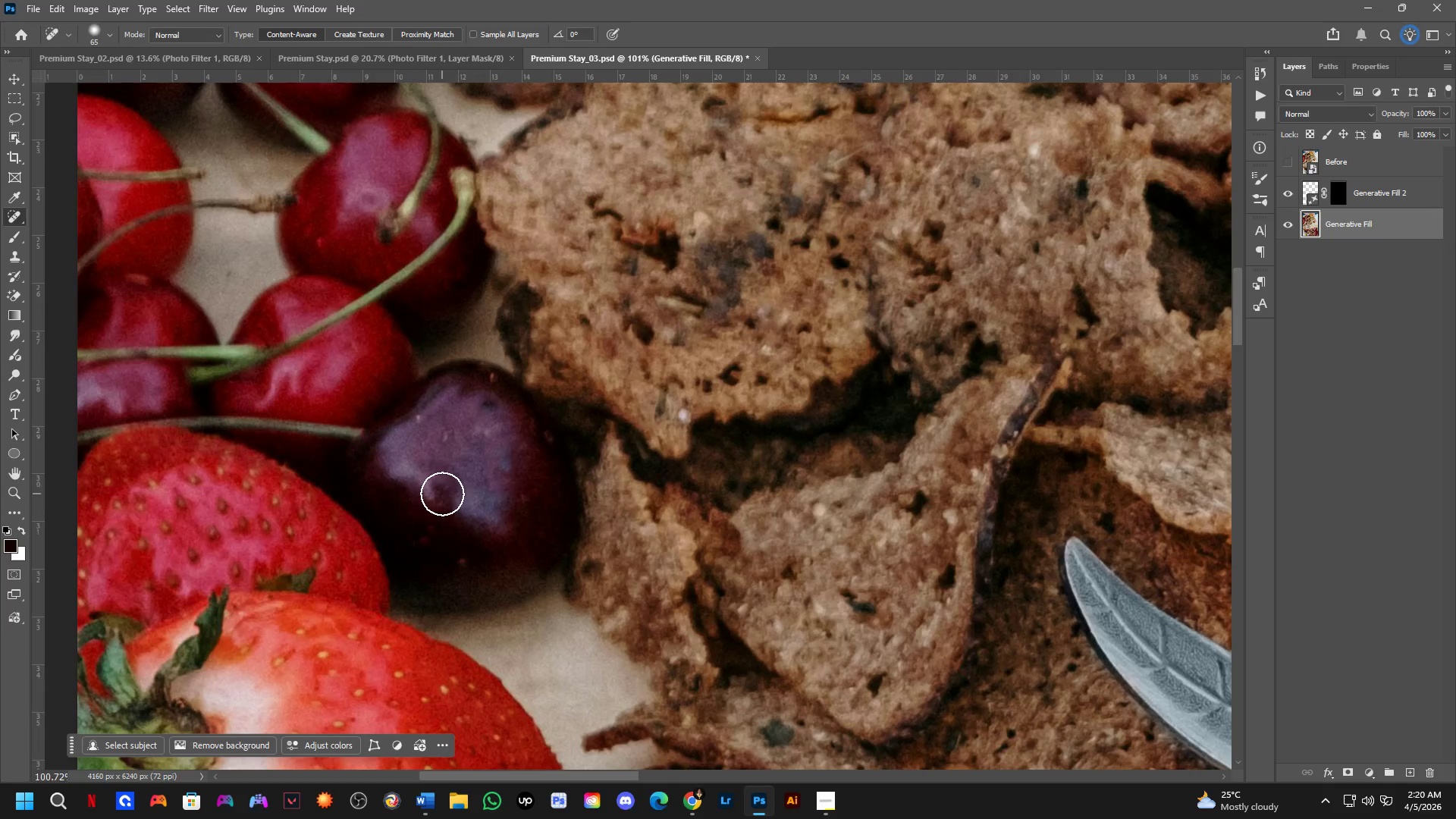 
left_click([433, 489])
 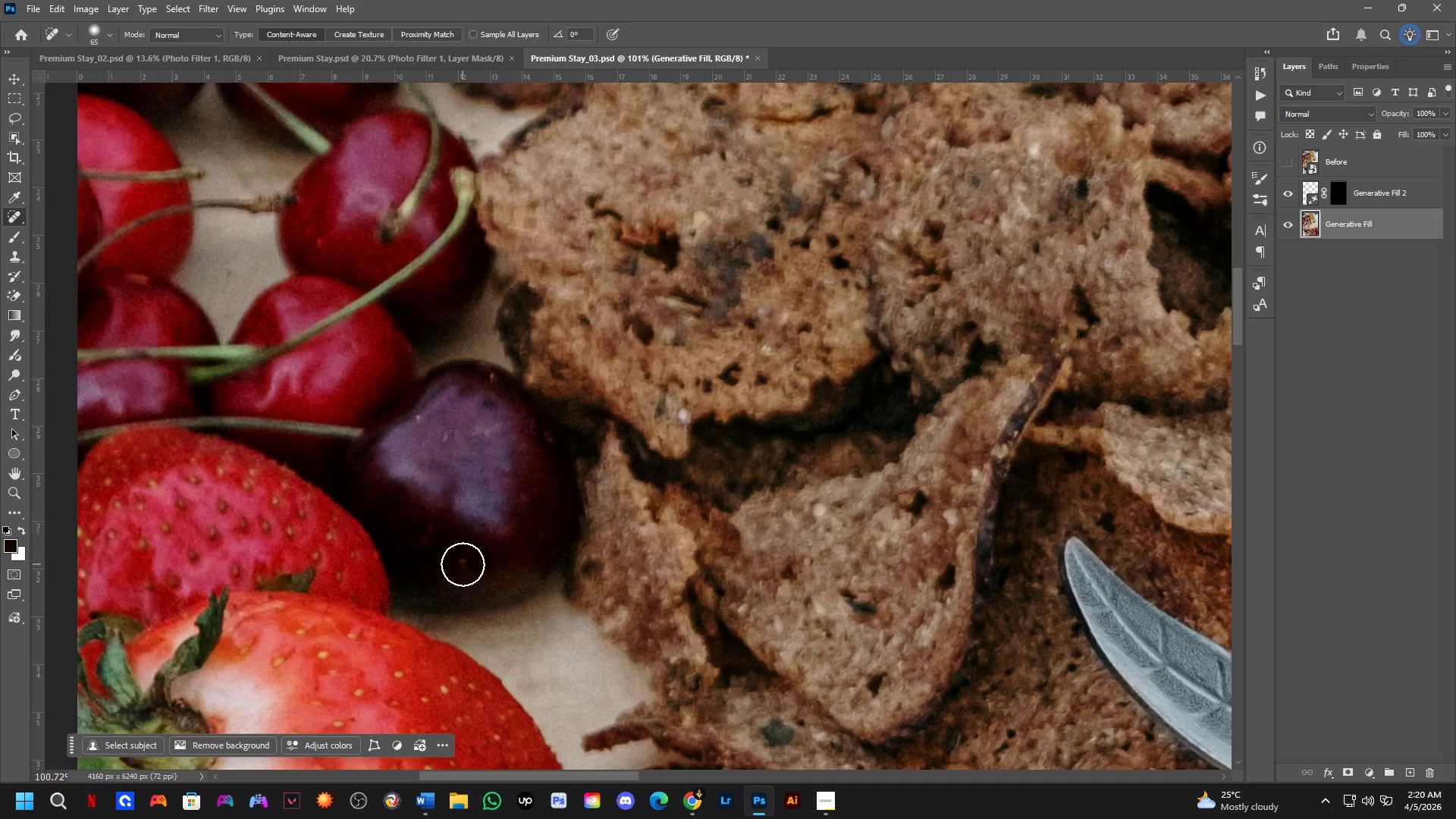 
double_click([422, 545])
 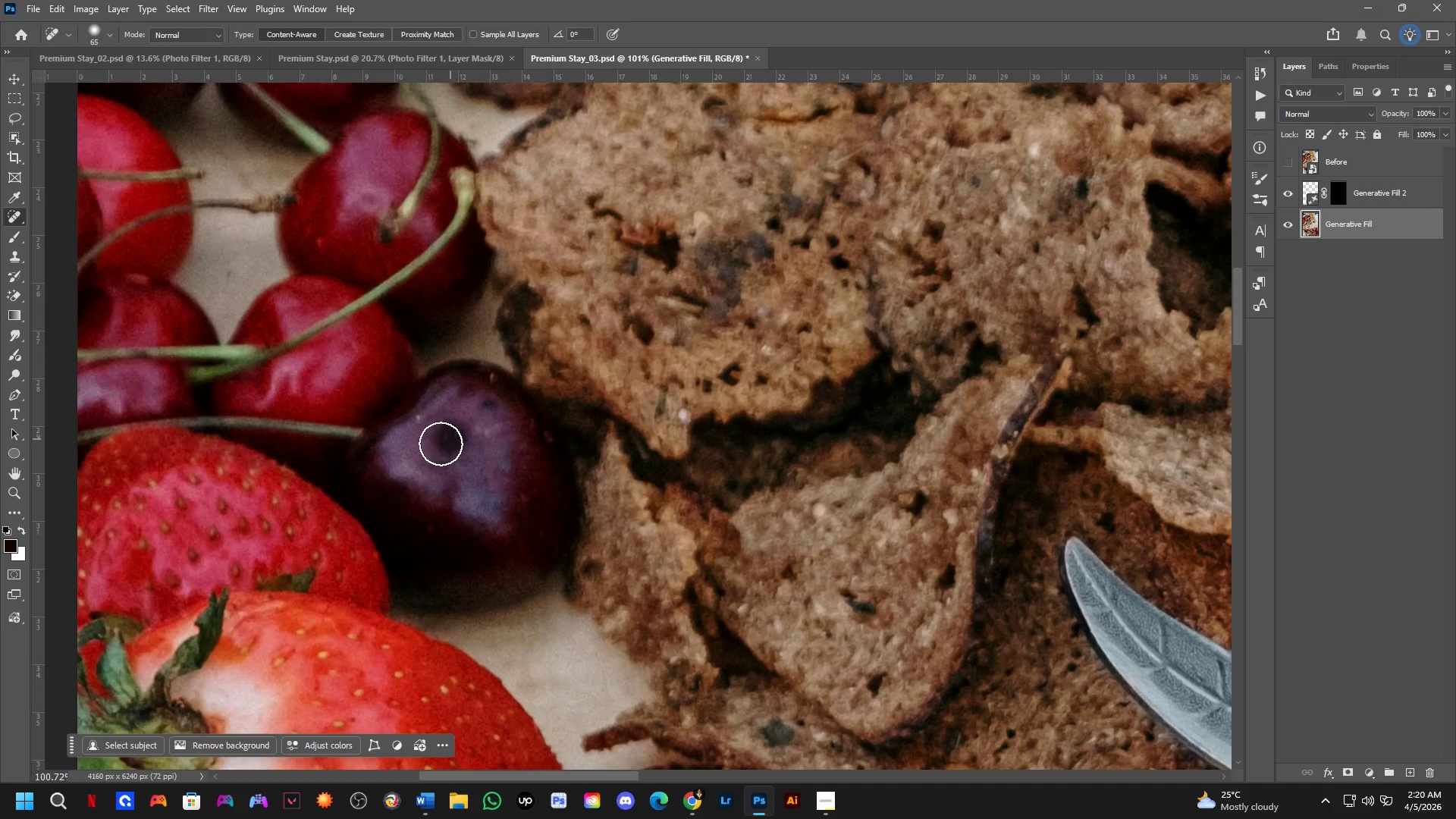 
triple_click([428, 421])
 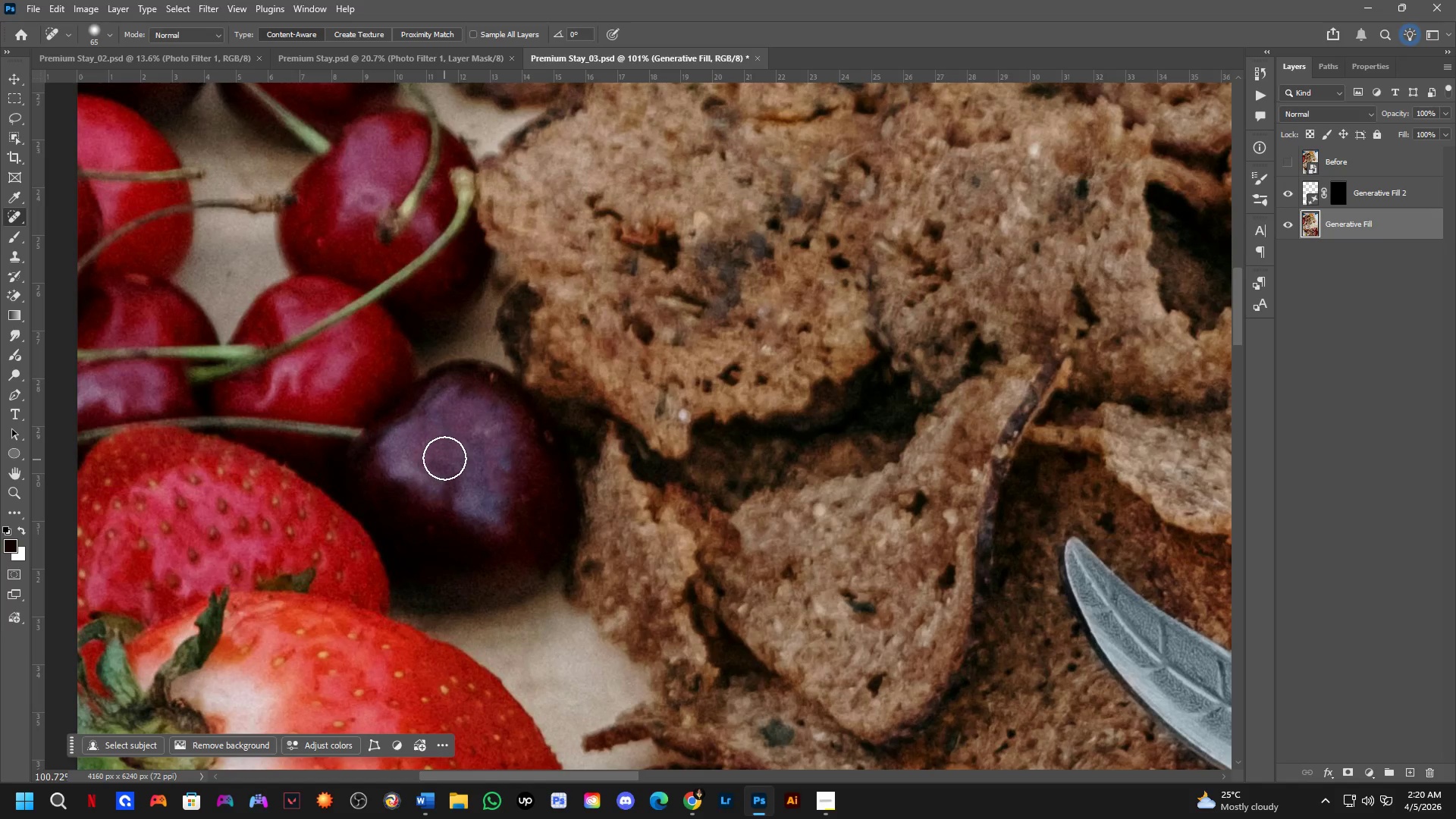 
wait(10.95)
 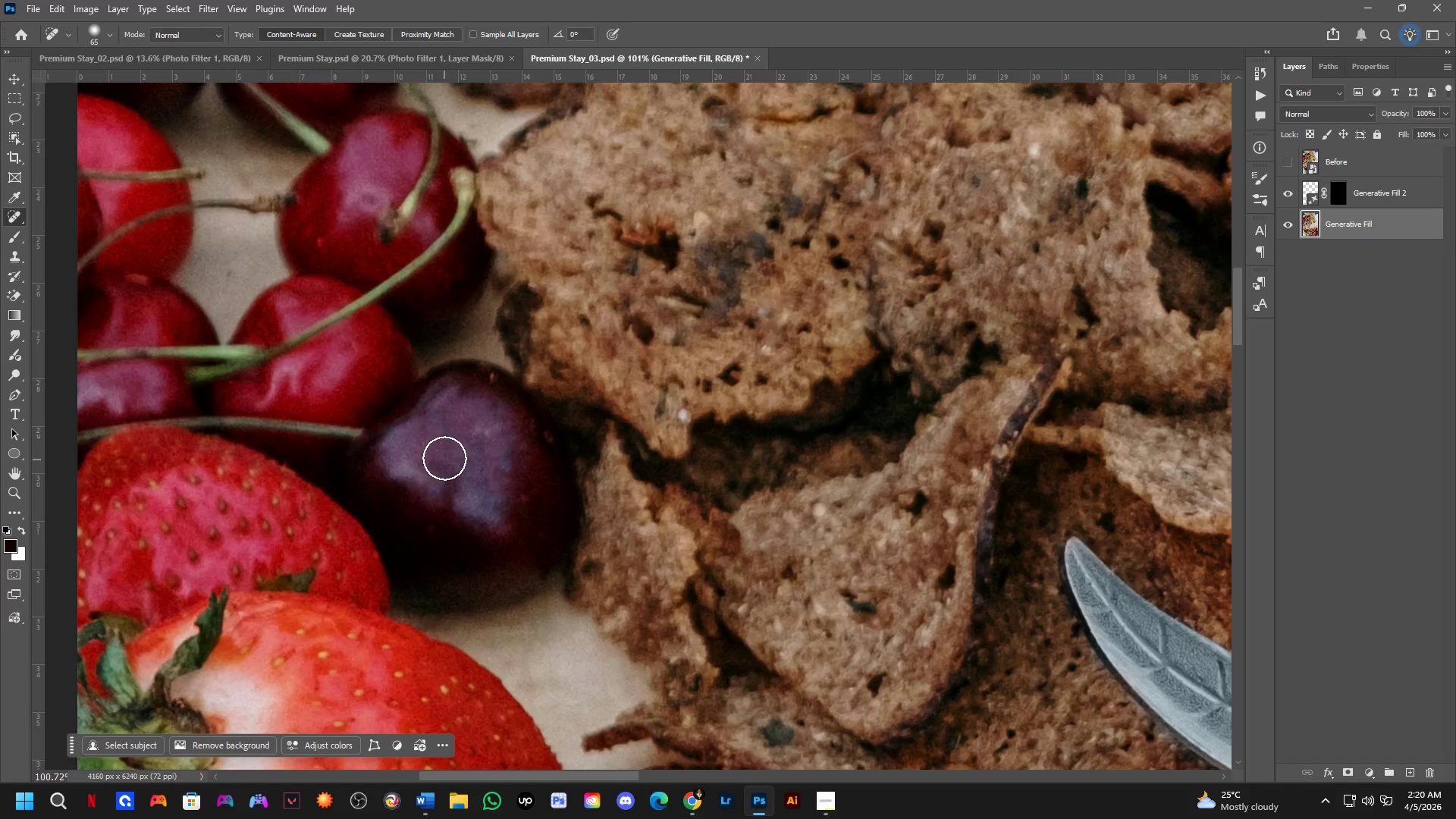 
key(Shift+ShiftLeft)
 